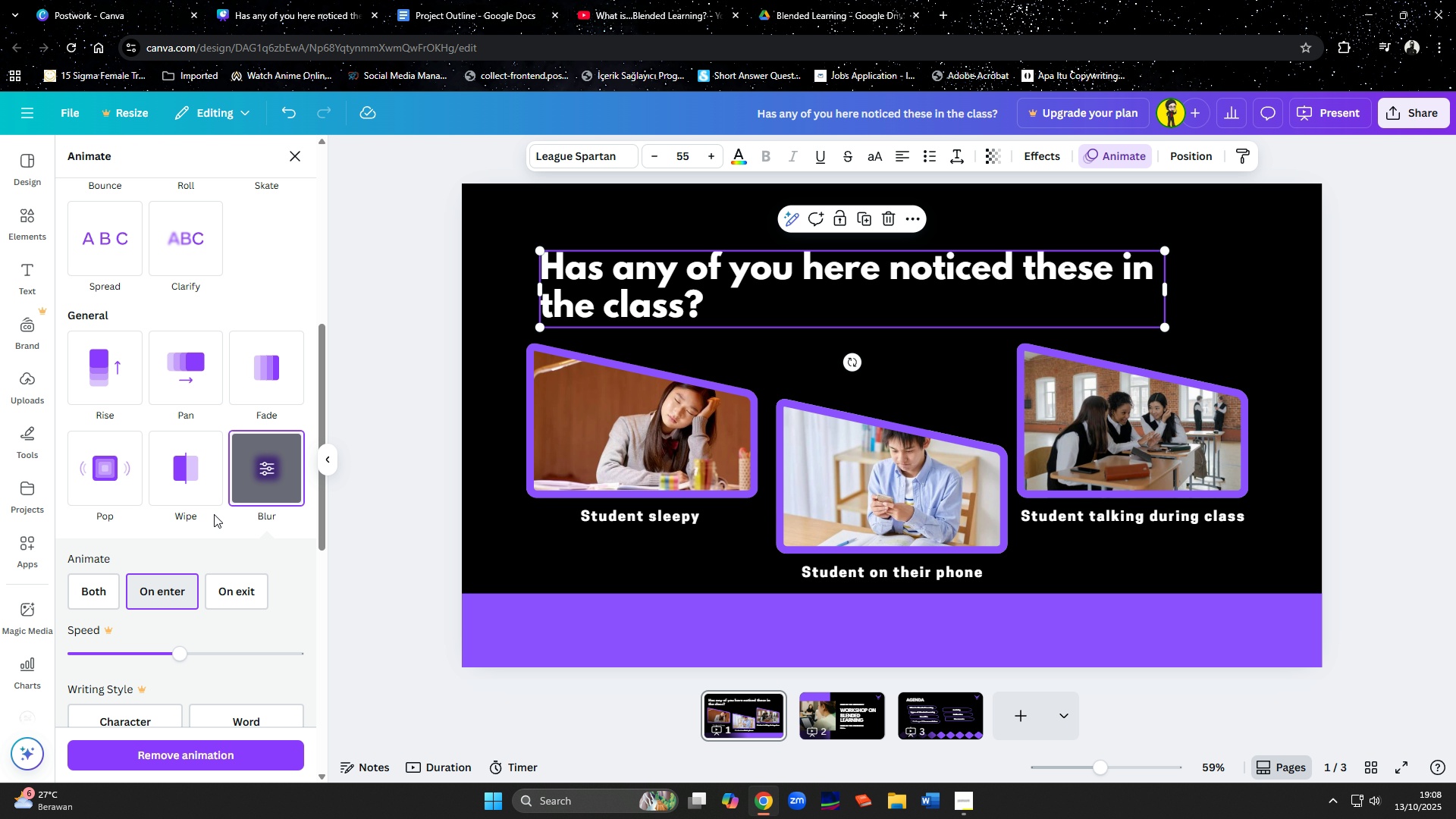 
scroll: coordinate [299, 346], scroll_direction: up, amount: 10.0
 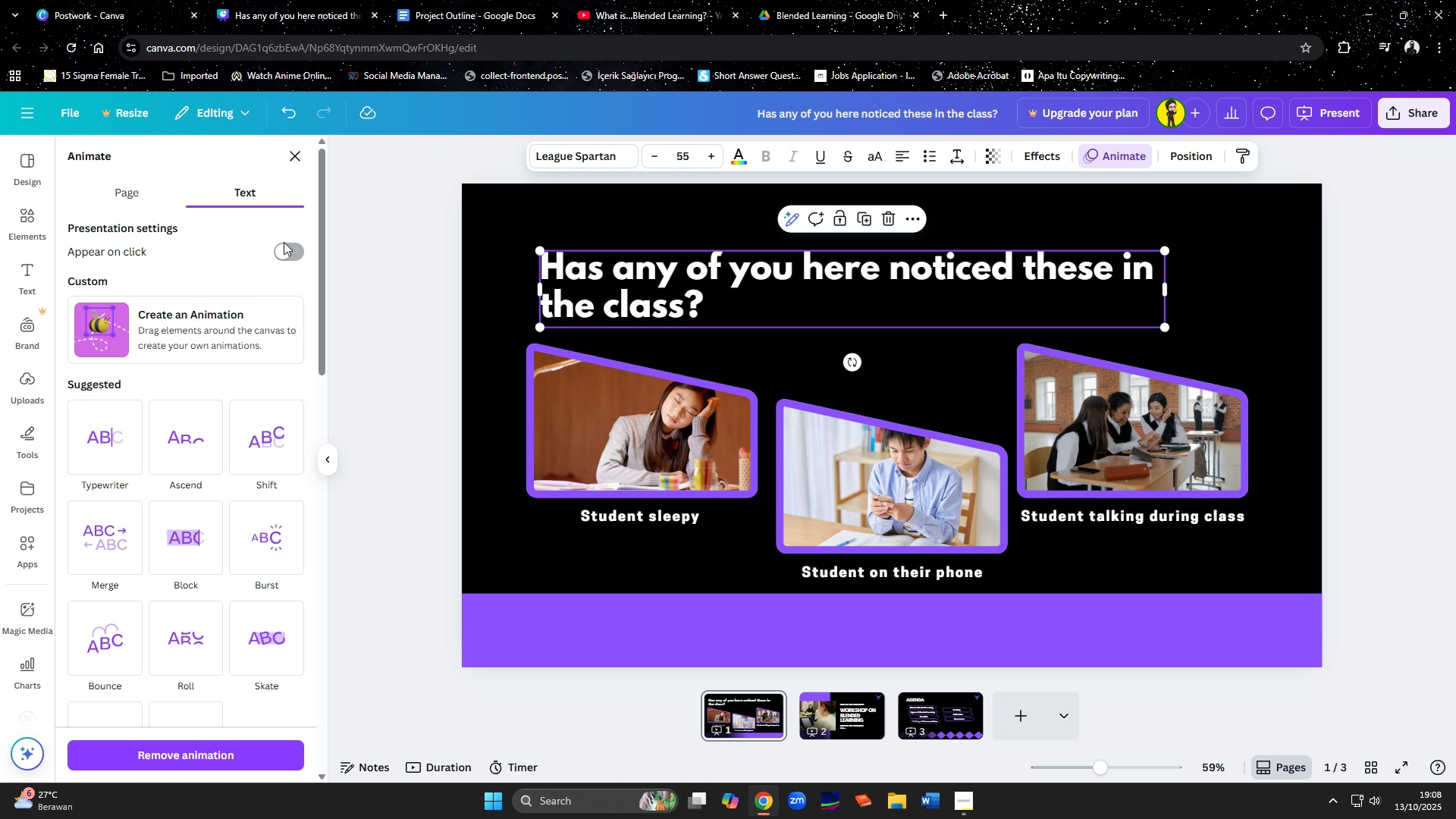 
left_click([284, 242])
 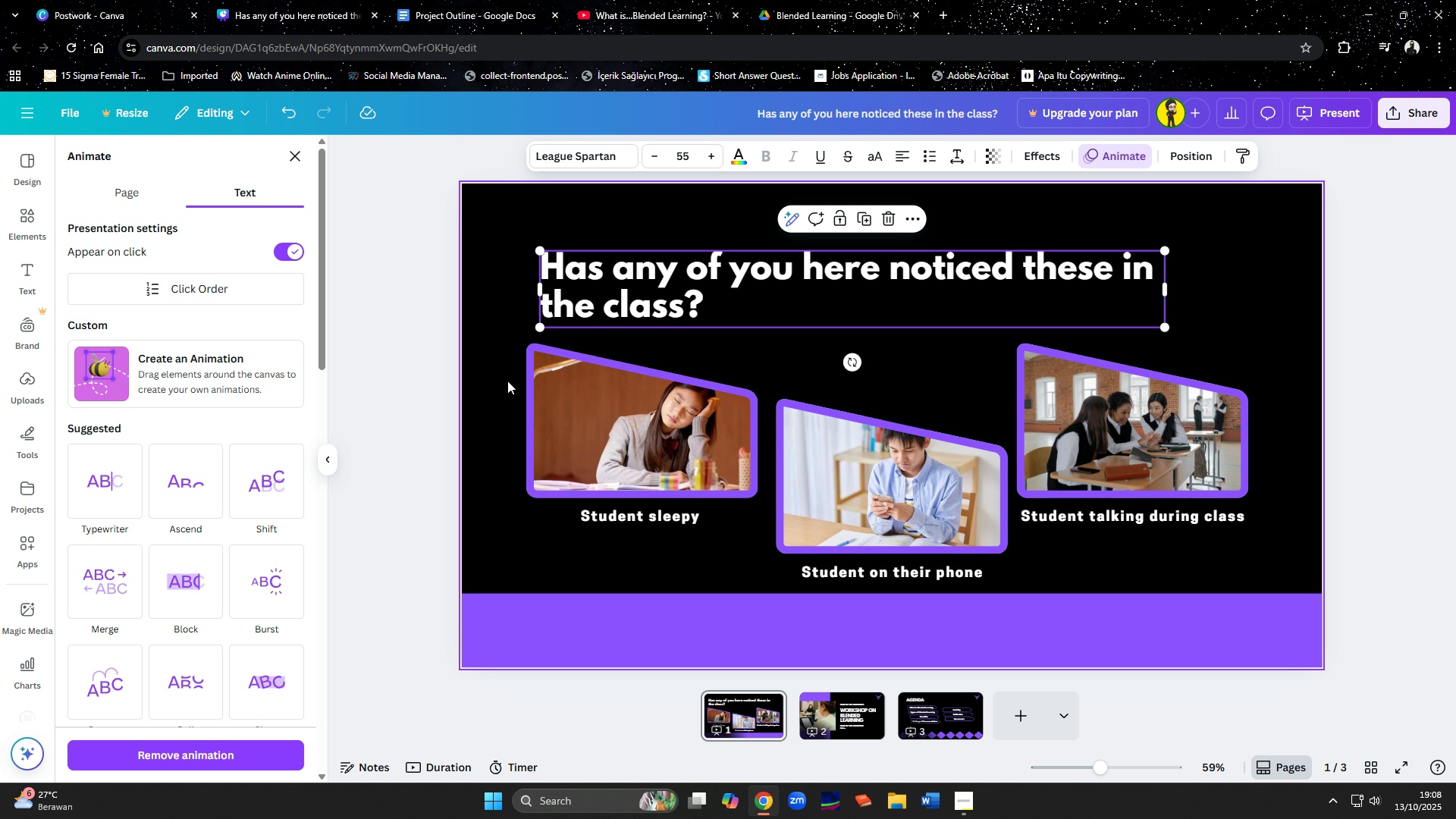 
left_click([637, 430])
 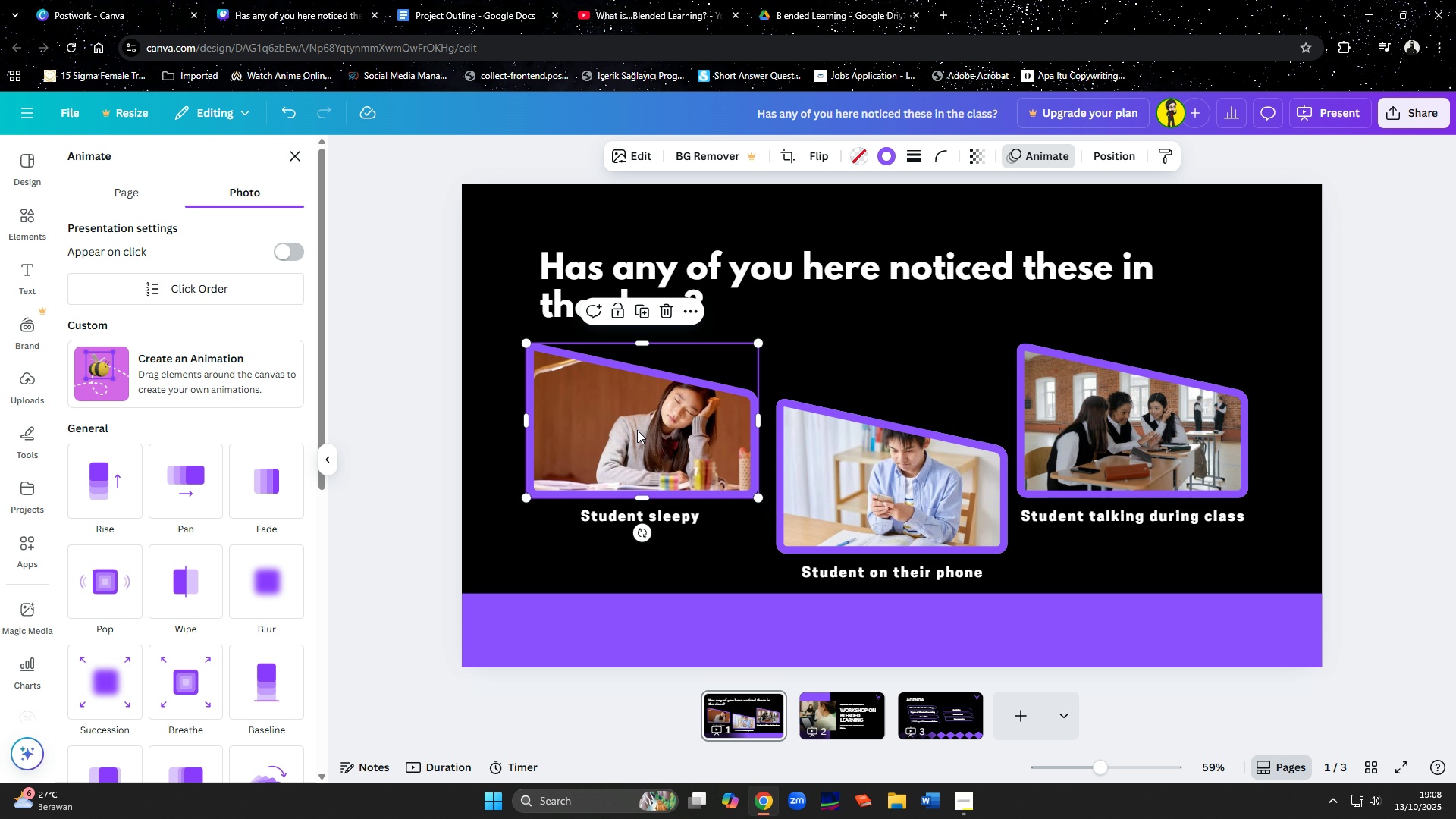 
hold_key(key=ShiftLeft, duration=0.83)
left_click([598, 518])
 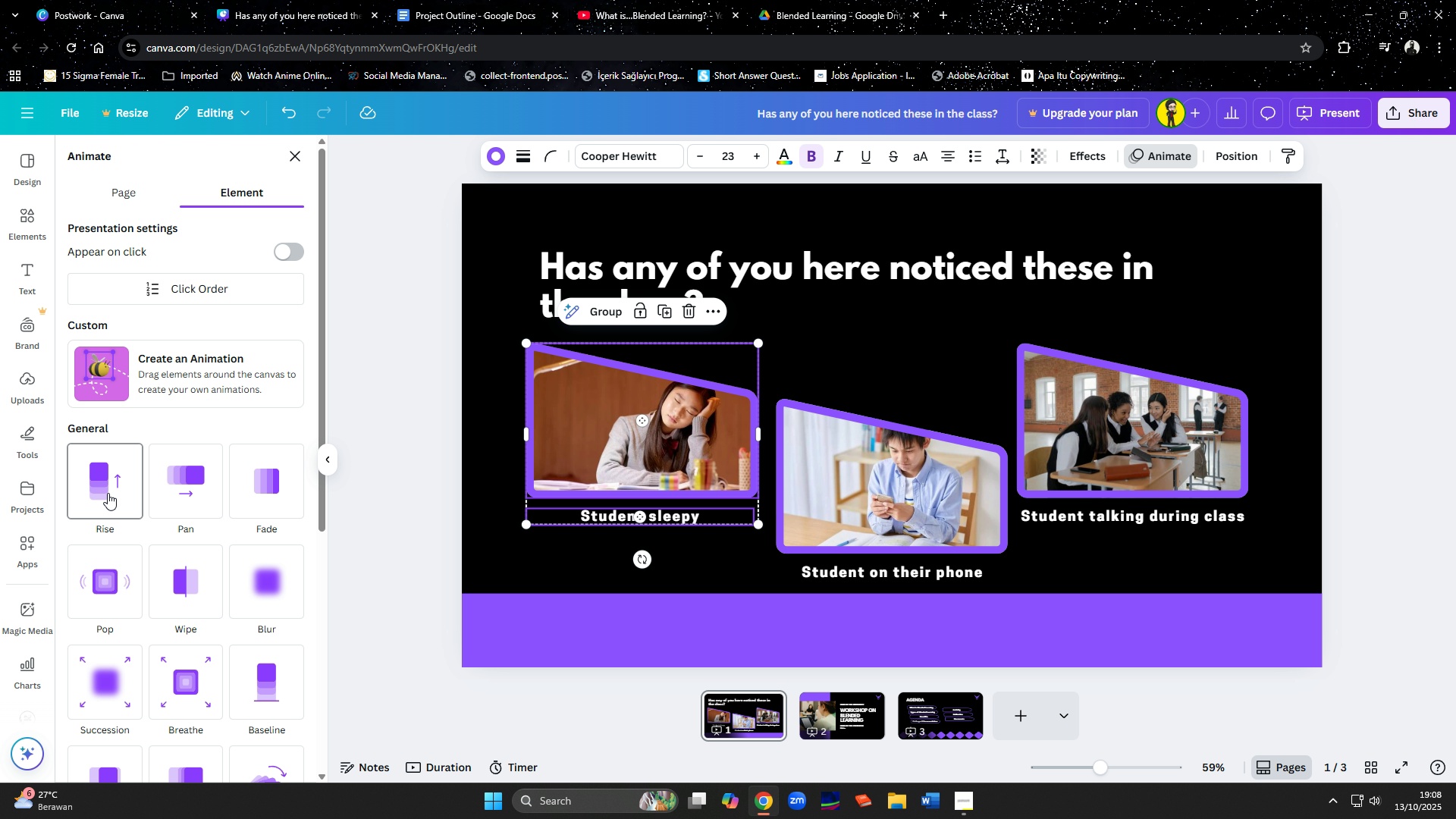 
left_click([107, 493])
 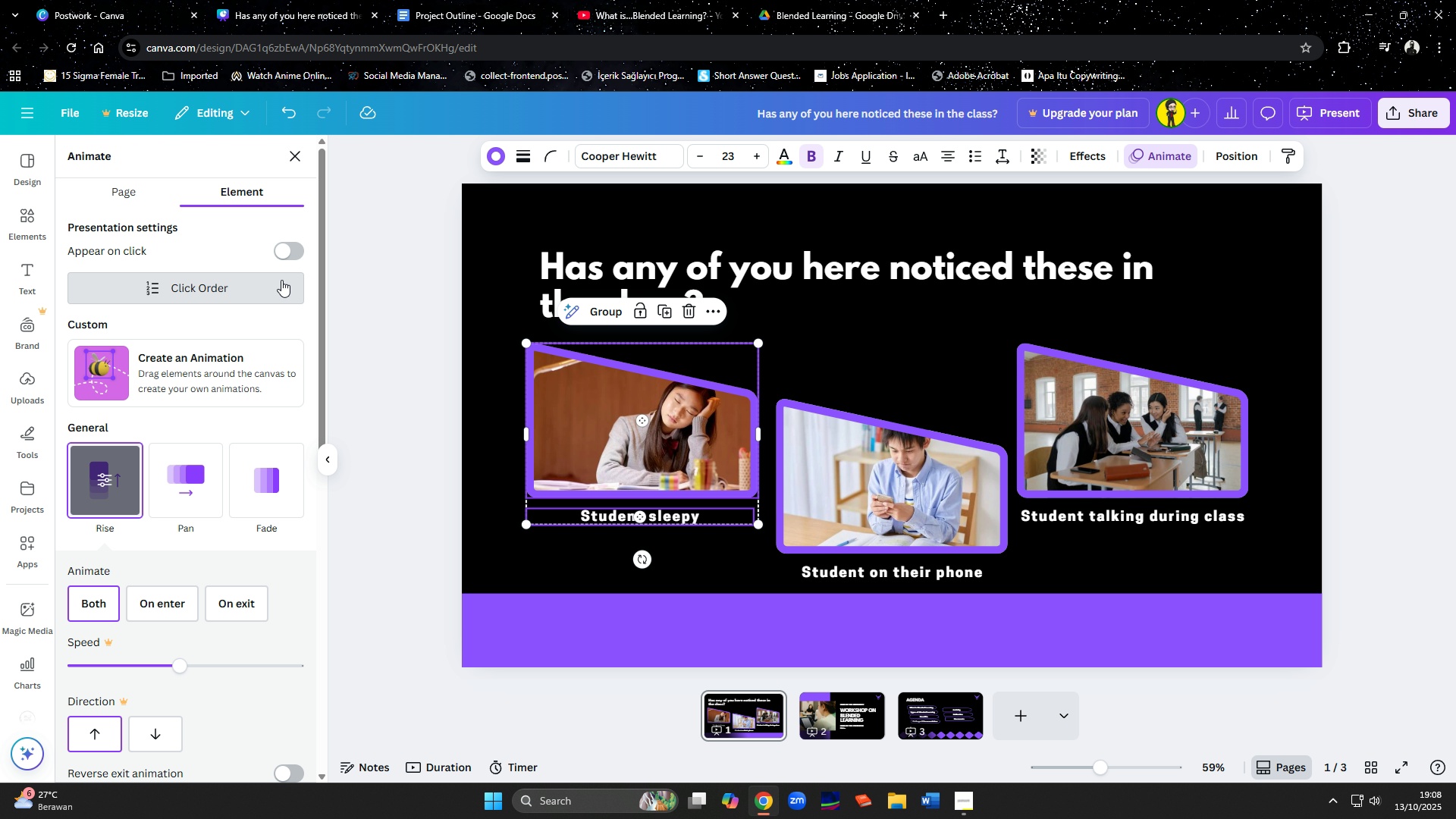 
left_click([288, 253])
 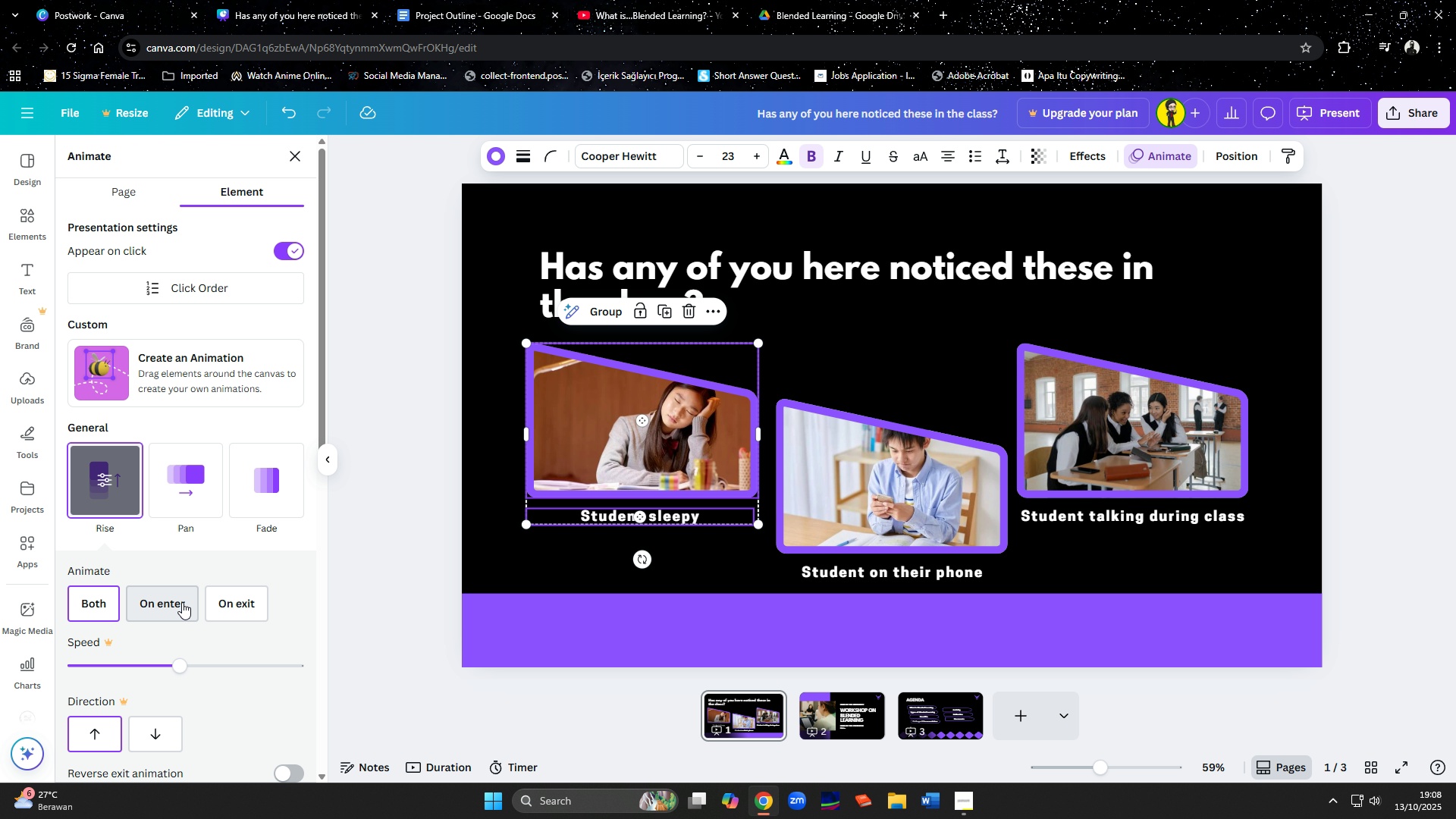 
left_click([182, 602])
 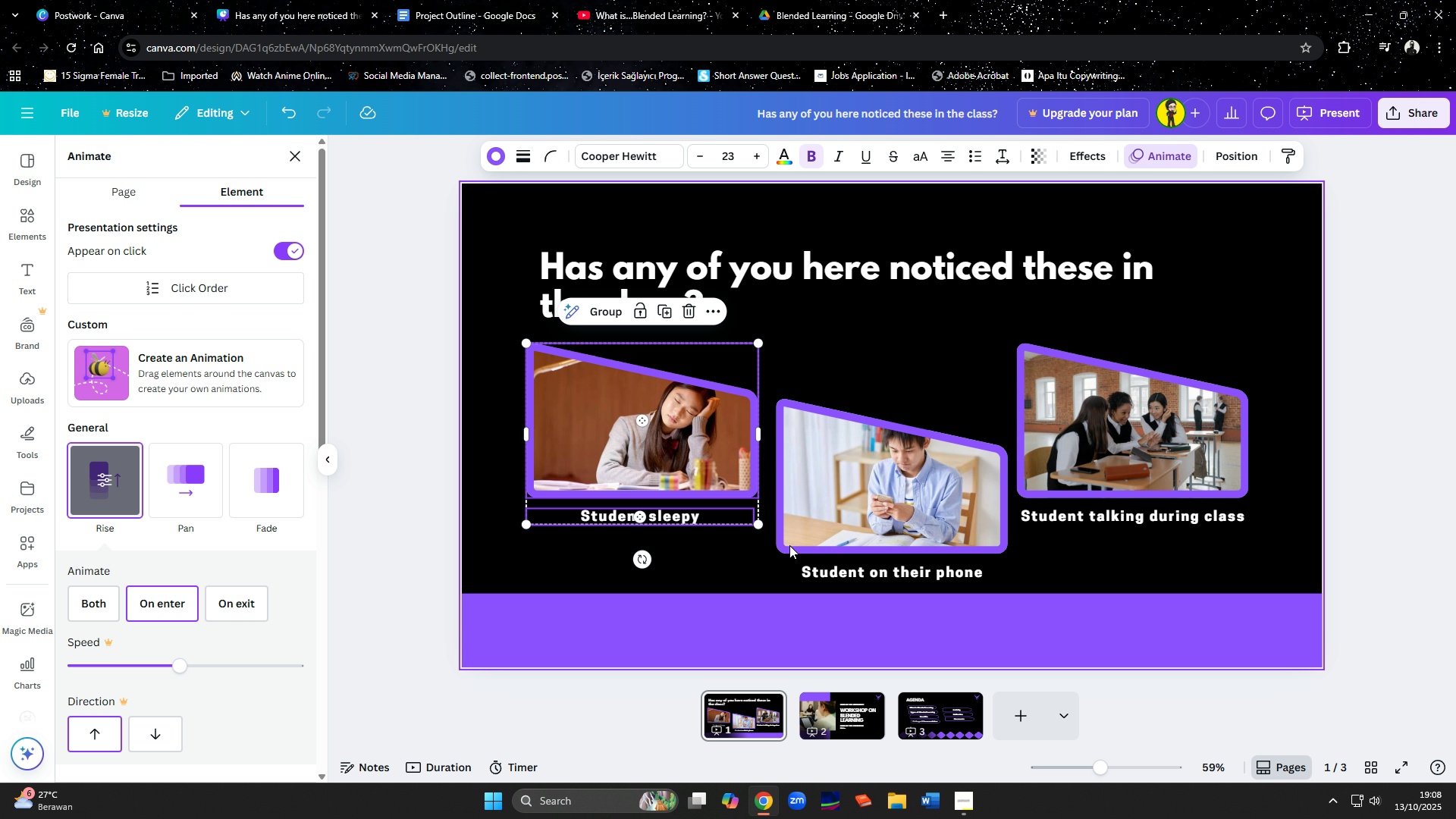 
left_click([828, 510])
 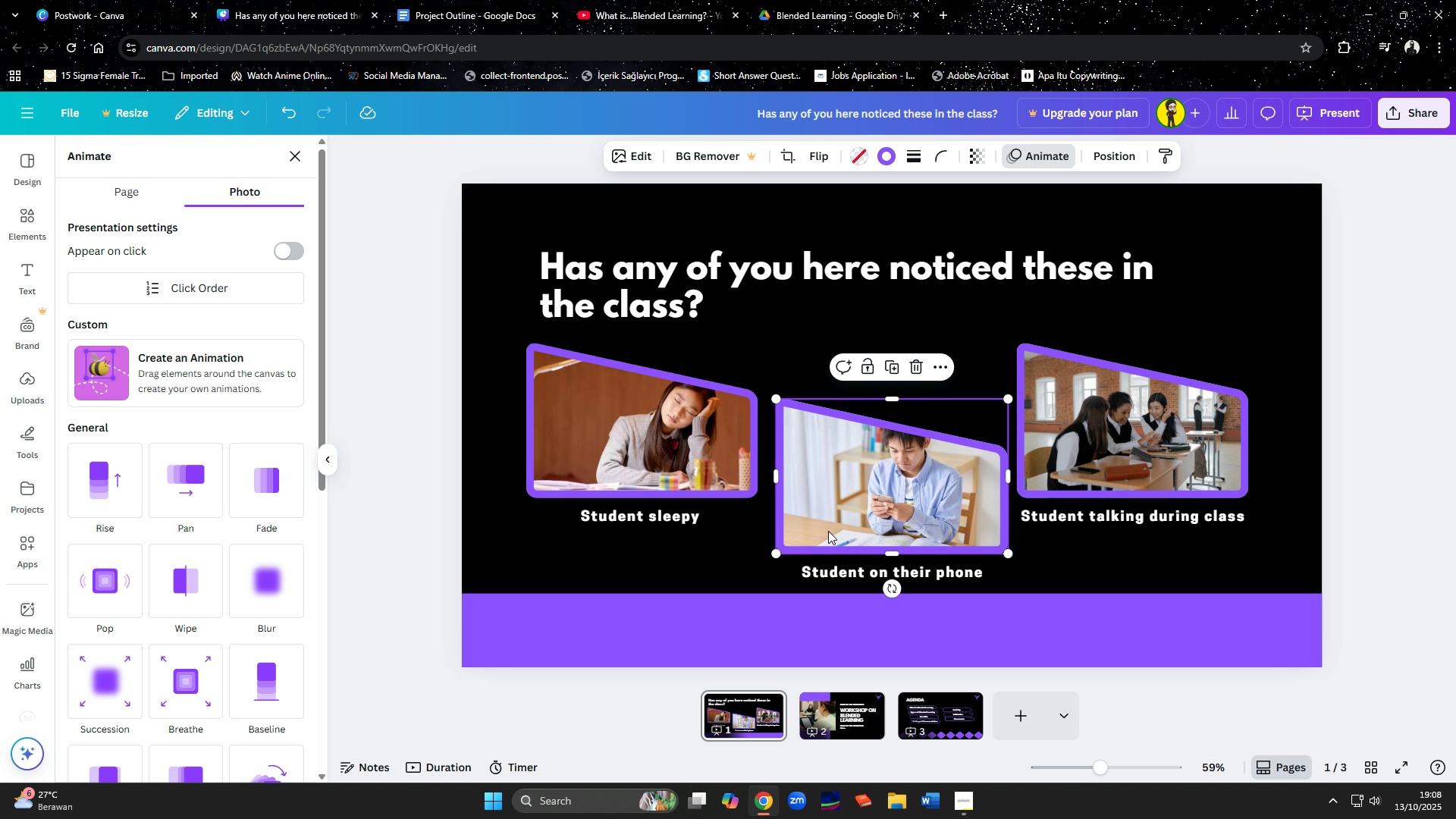 
hold_key(key=ShiftLeft, duration=0.86)
left_click([827, 570])
 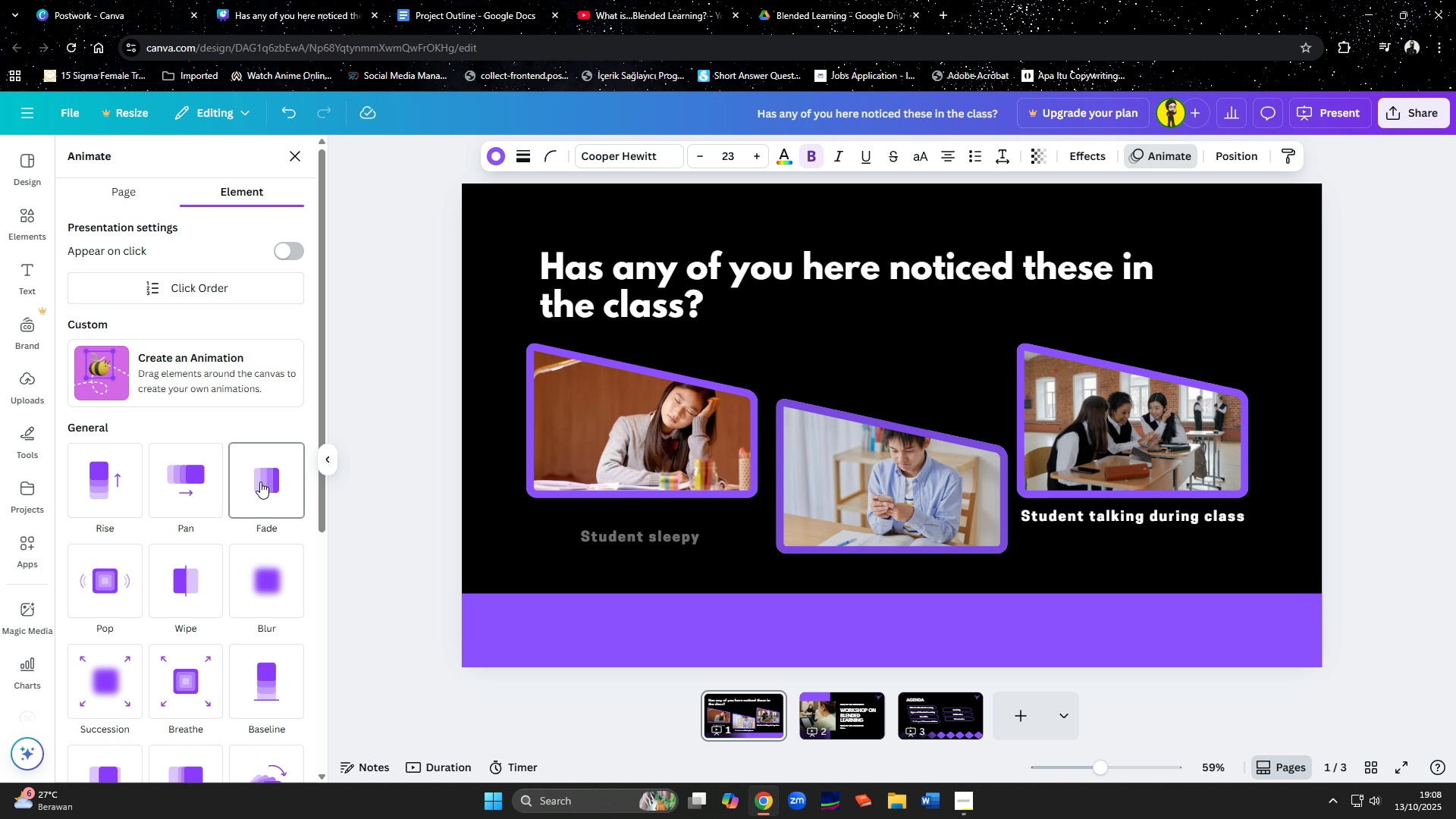 
left_click([168, 482])
 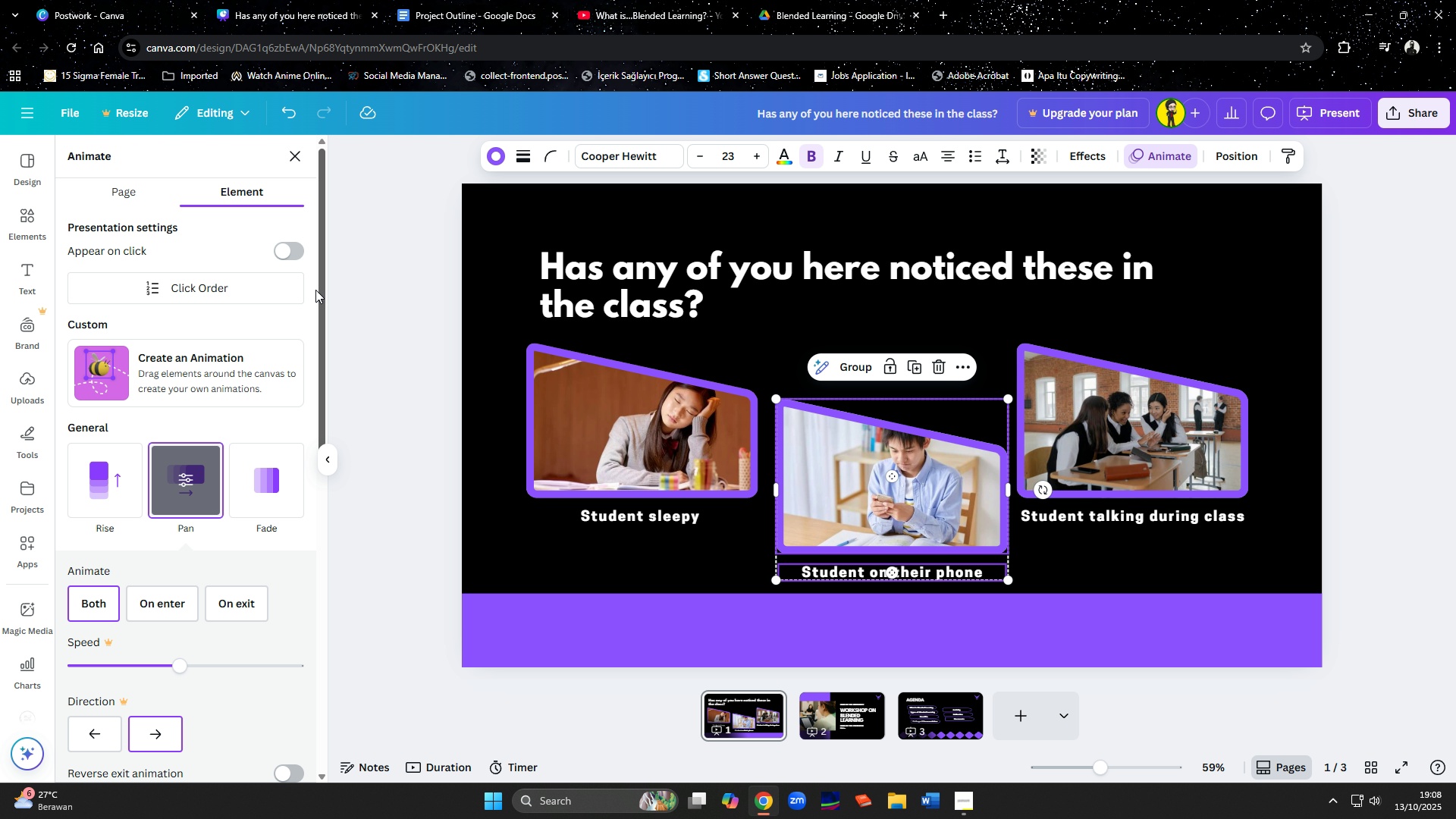 
left_click([289, 261])
 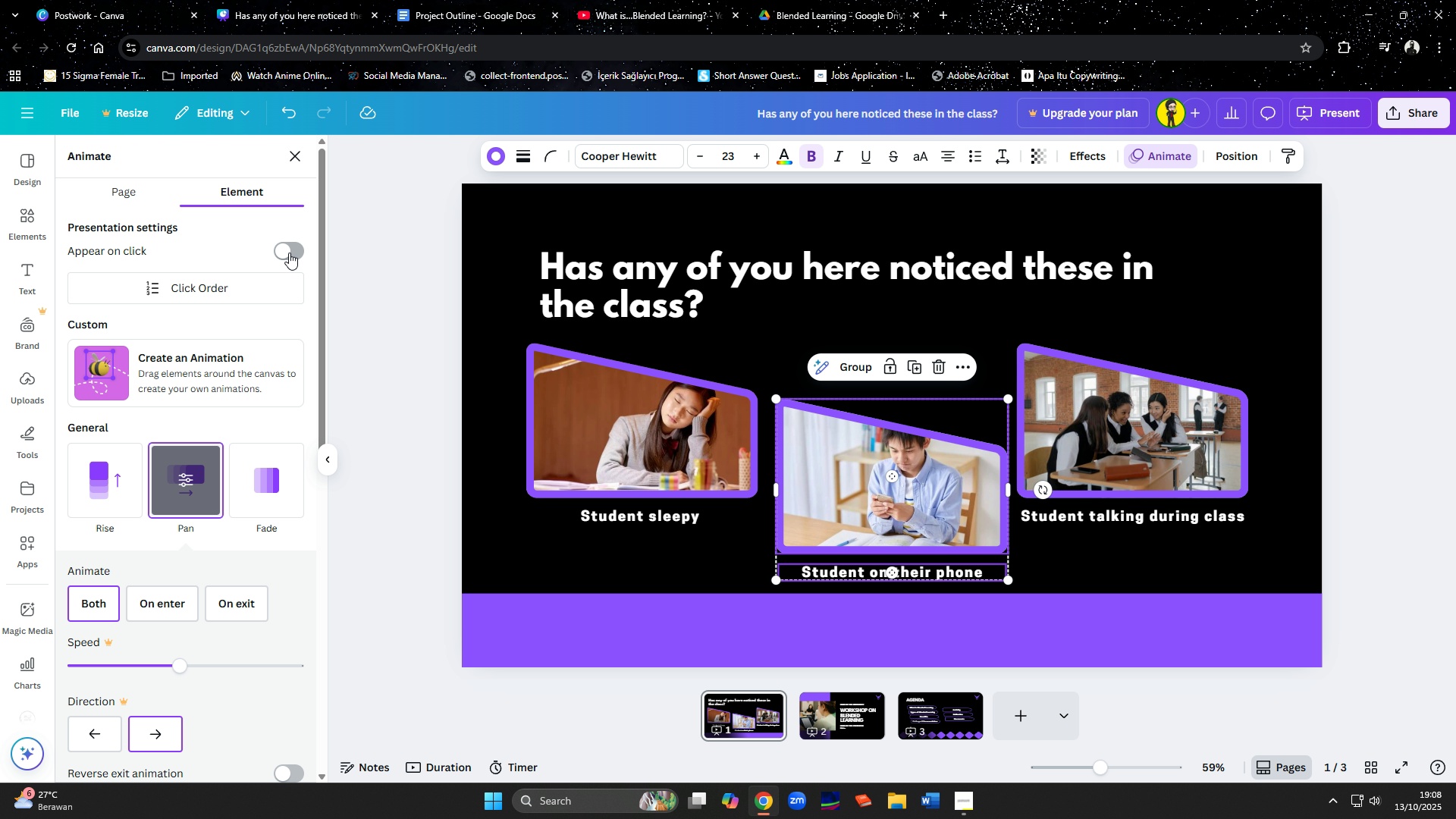 
left_click([289, 253])
 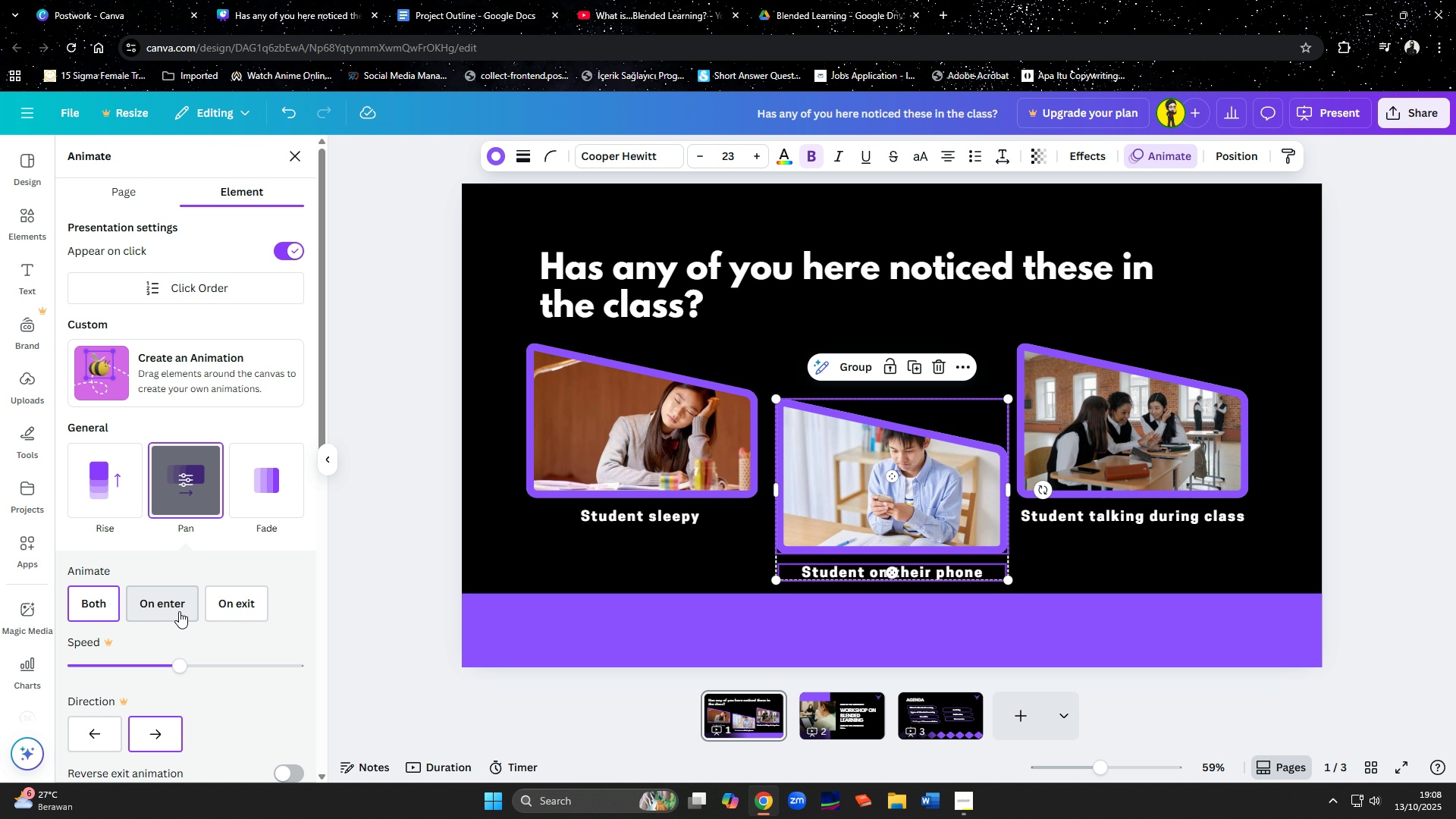 
left_click([179, 611])
 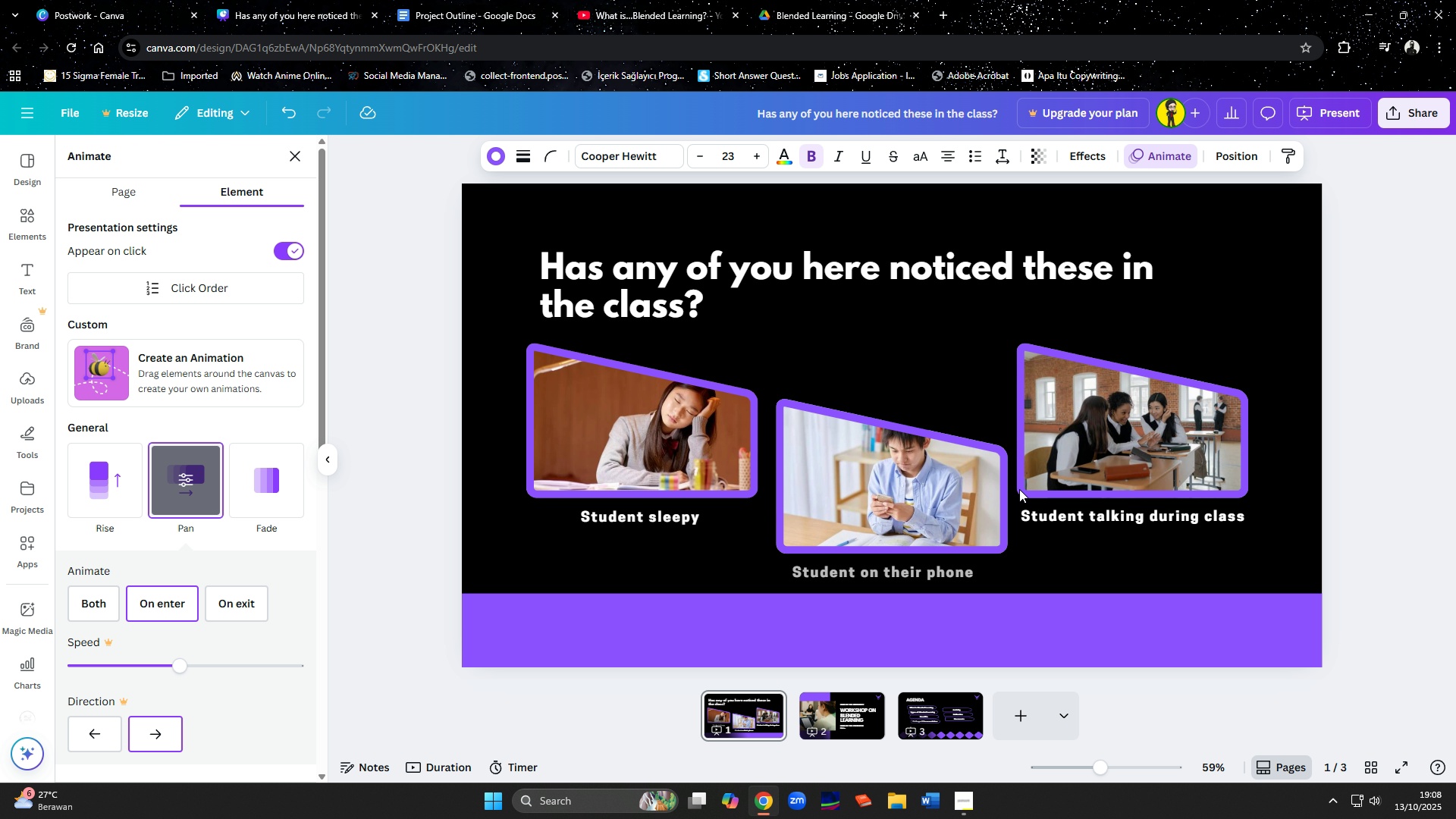 
left_click([1128, 432])
 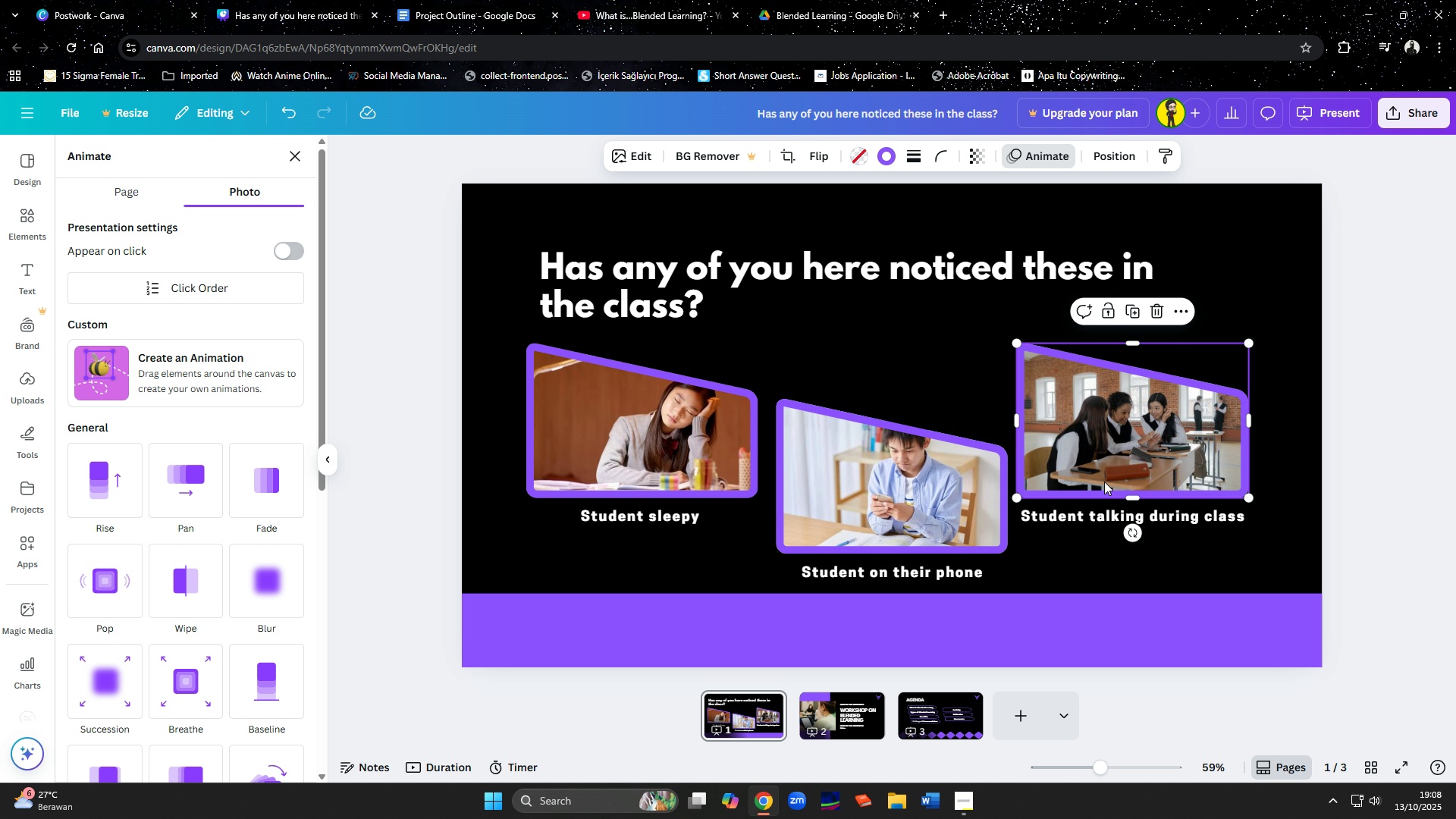 
hold_key(key=ShiftLeft, duration=0.73)
left_click([1085, 516])
 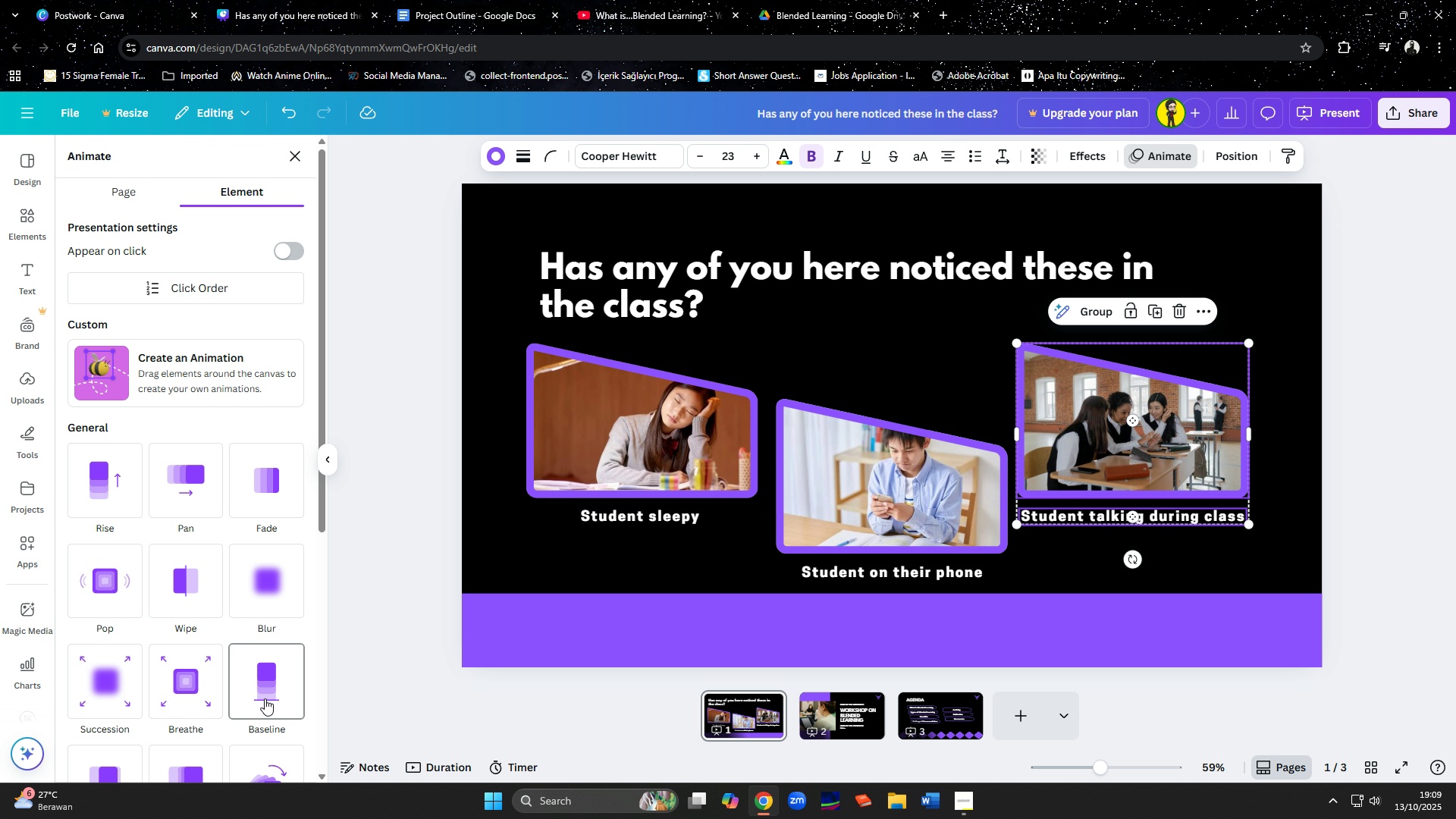 
left_click([265, 698])
 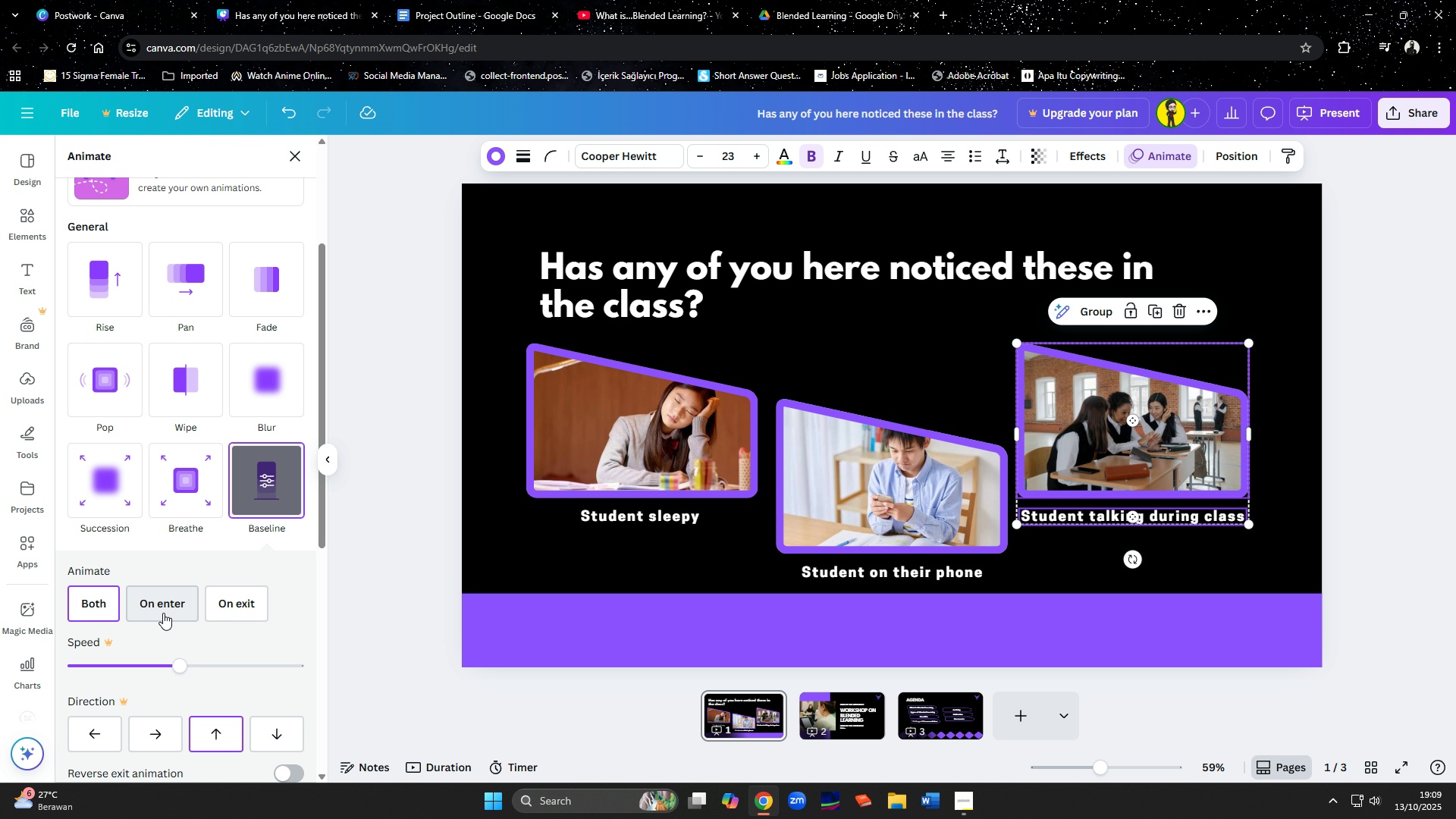 
left_click([162, 610])
 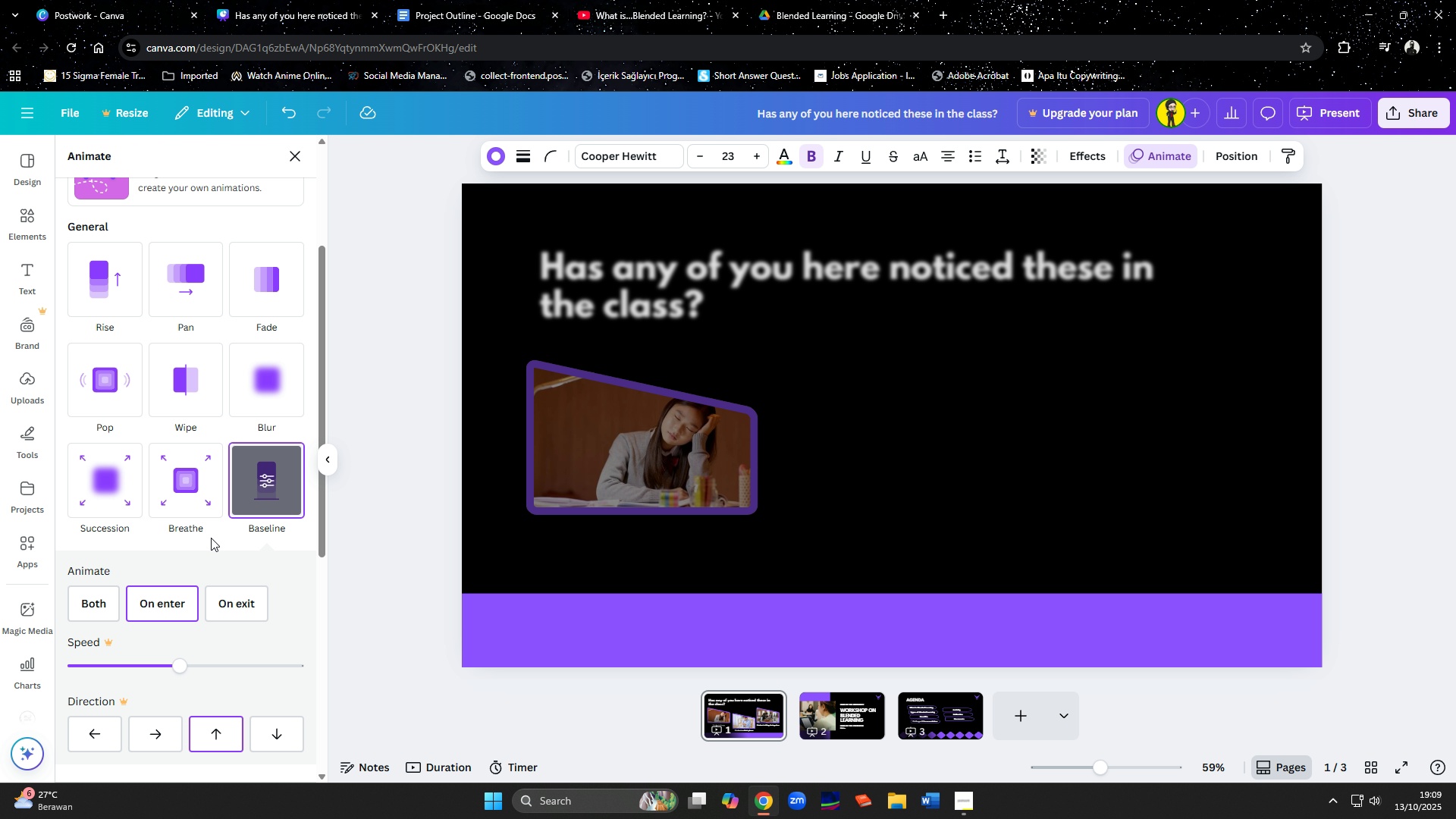 
scroll: coordinate [212, 536], scroll_direction: up, amount: 8.0
 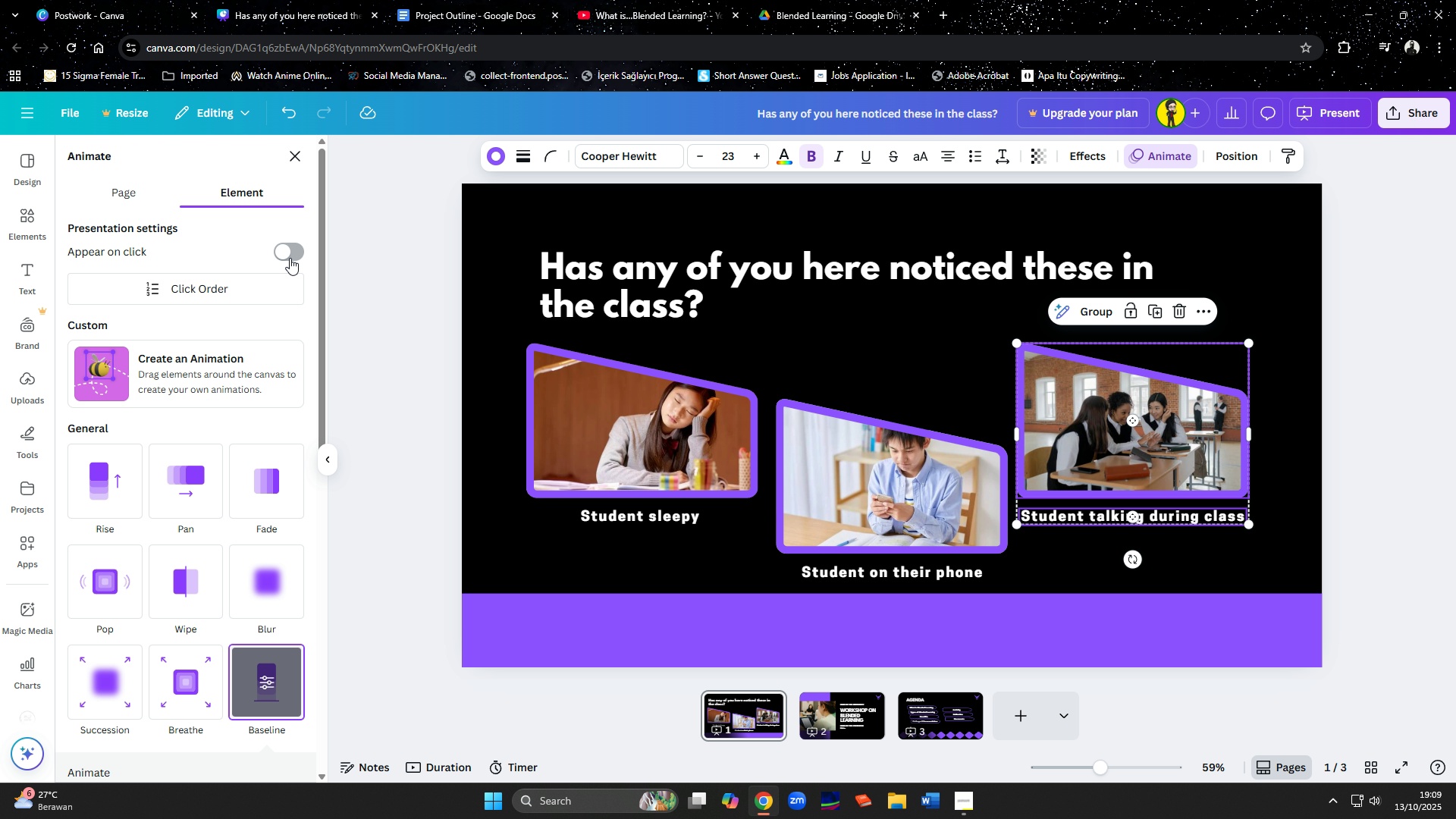 
left_click([290, 258])
 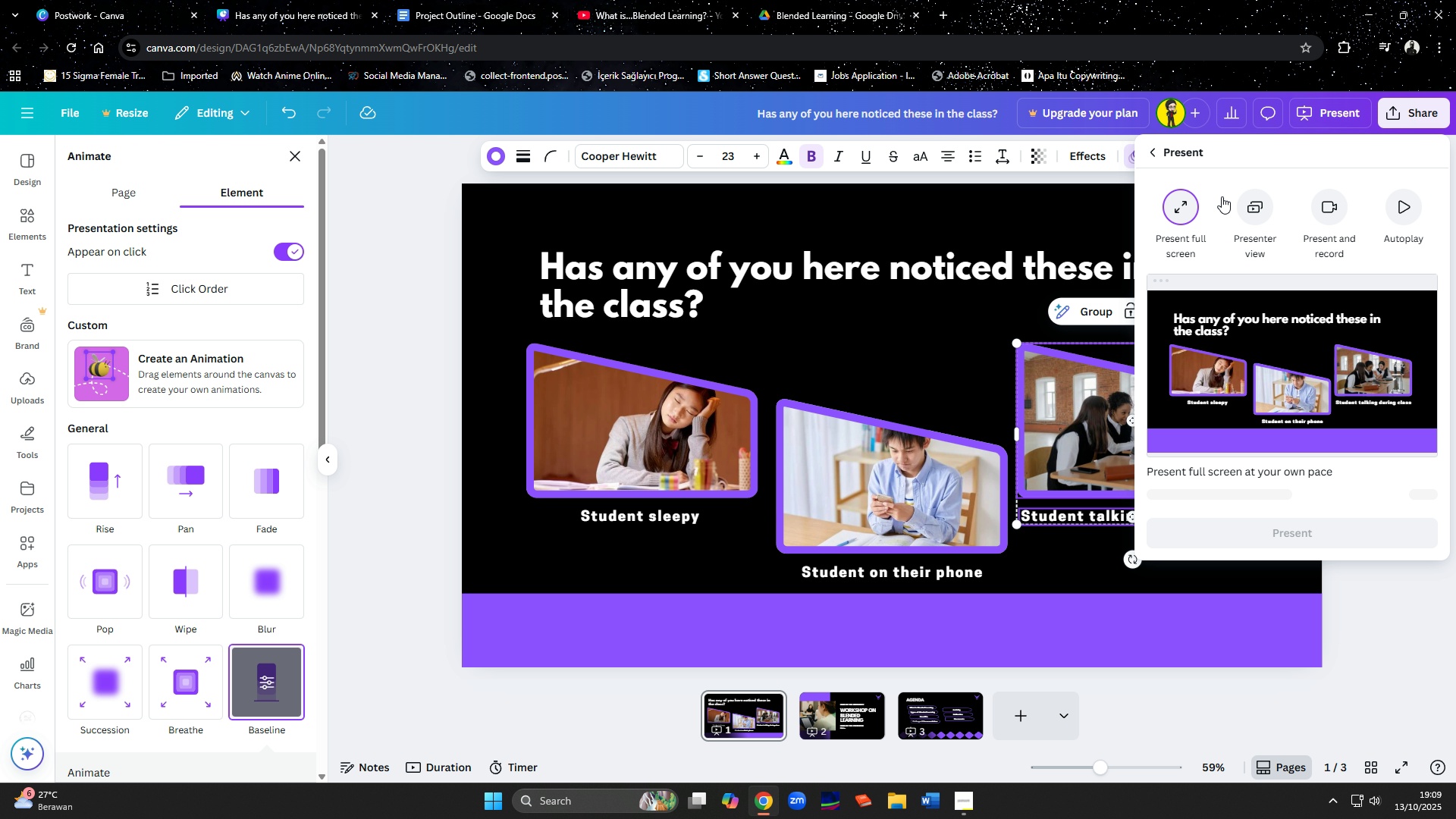 
left_click([1238, 504])
 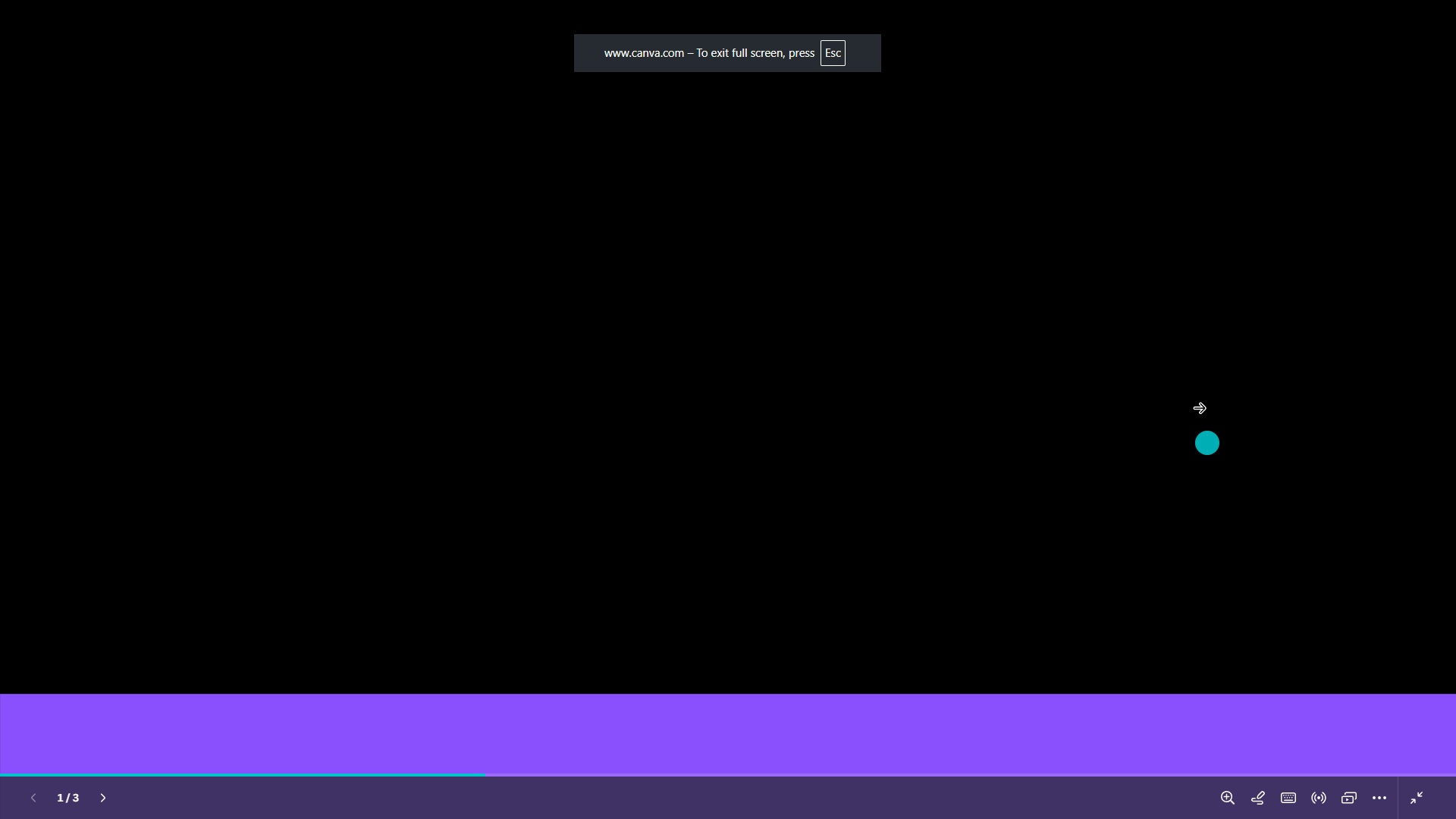 
left_click([1172, 284])
 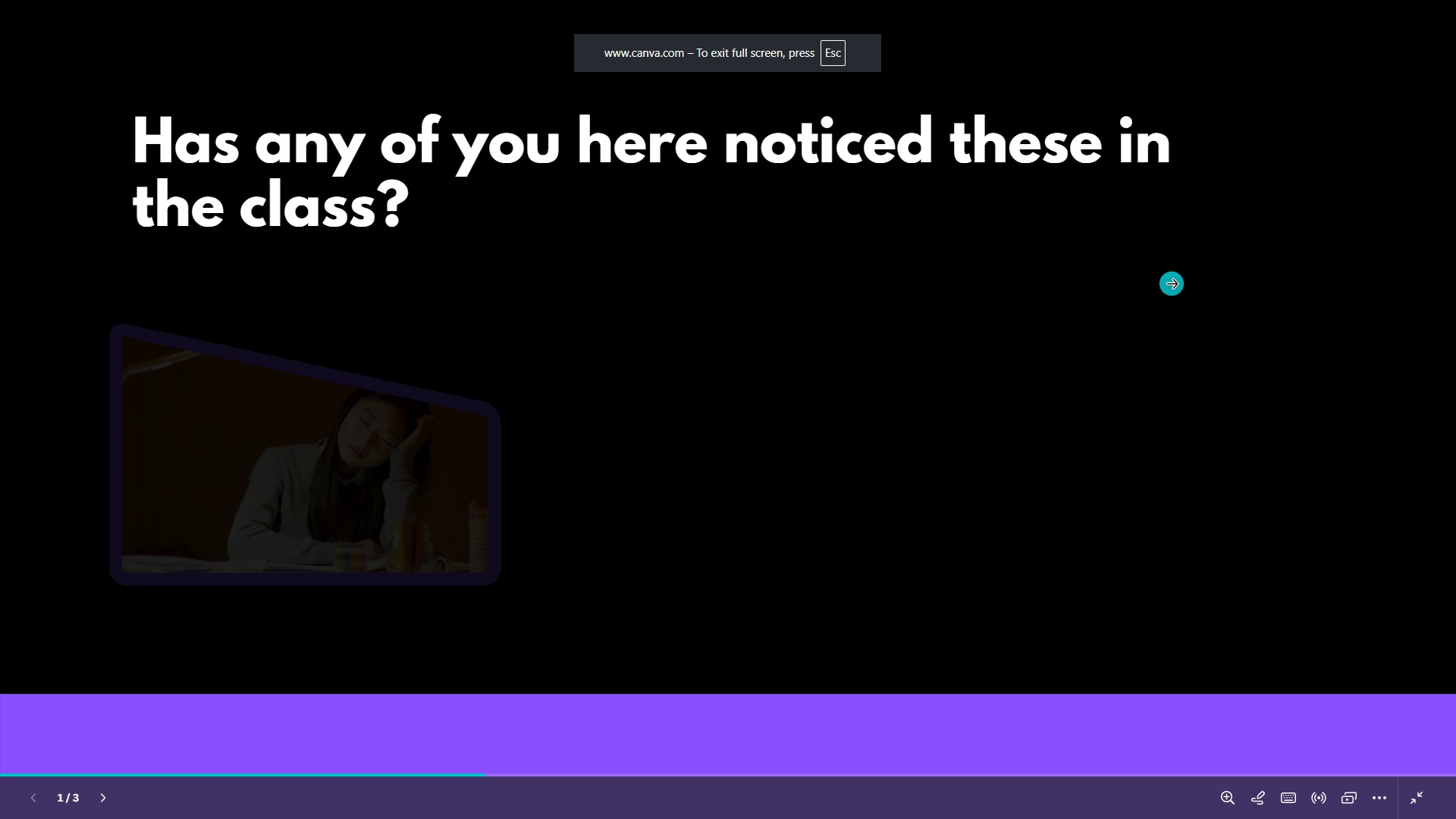 
left_click([1172, 284])
 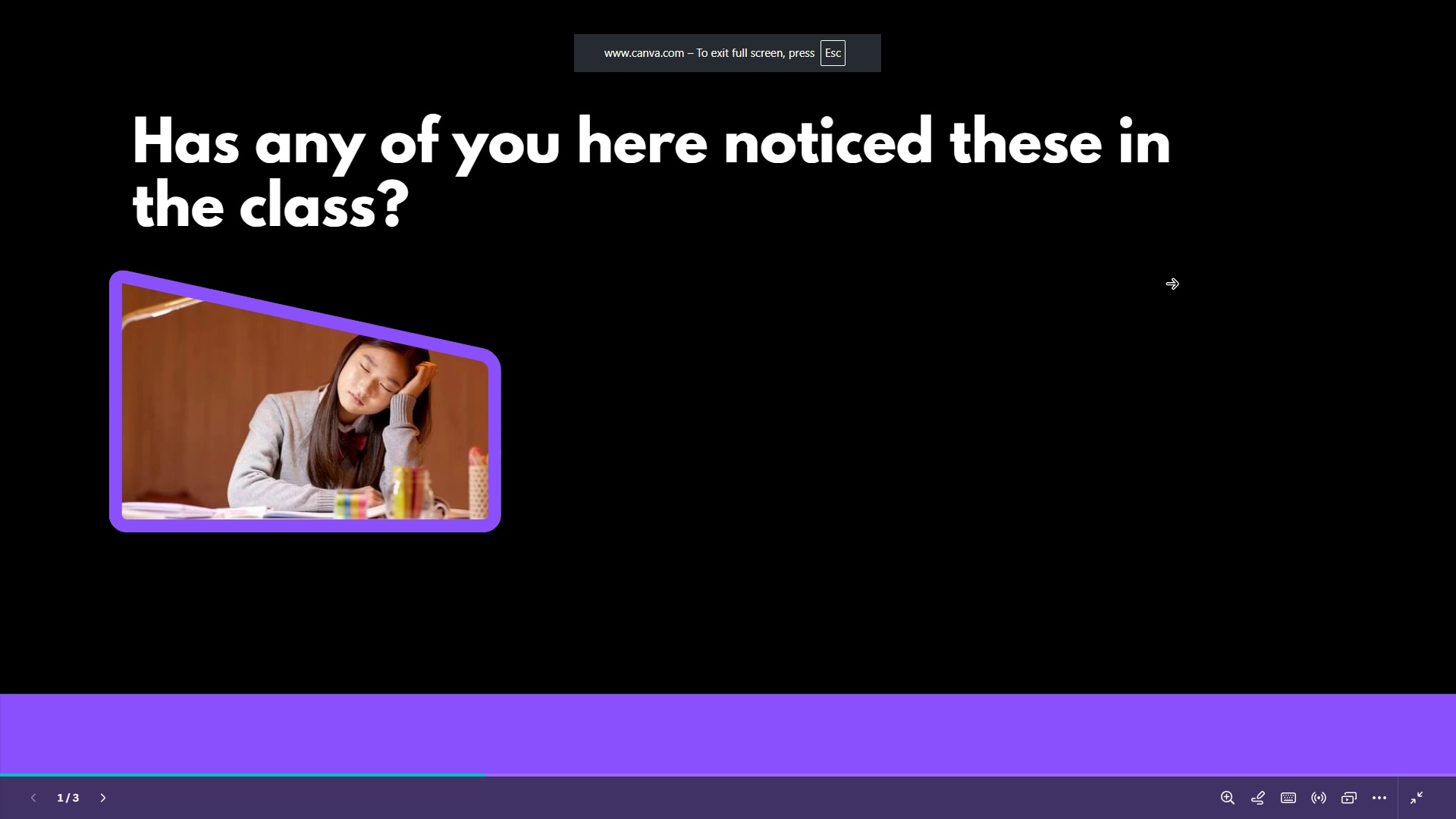 
left_click([1172, 284])
 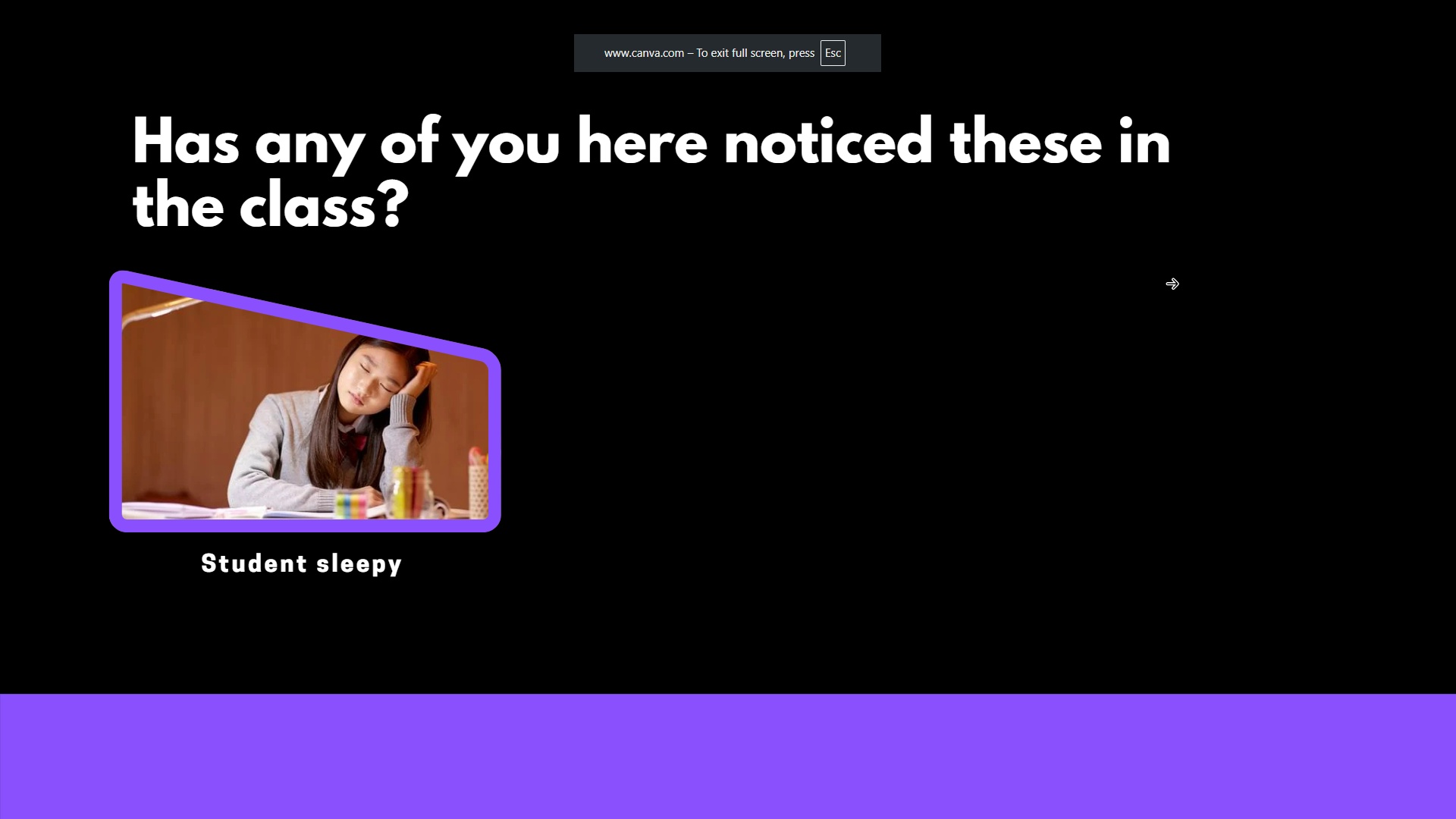 
left_click([1172, 284])
 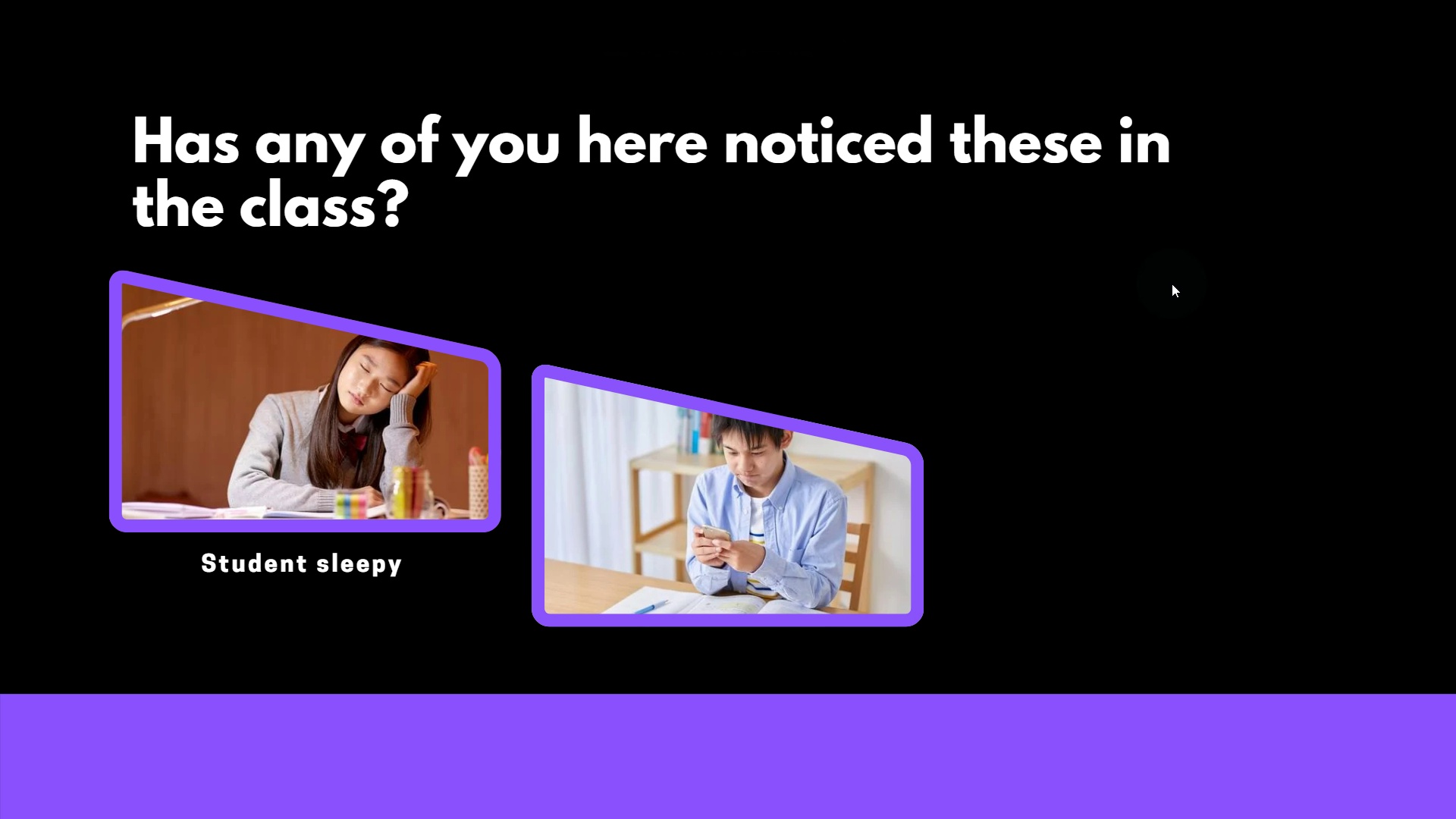 
left_click([1172, 284])
 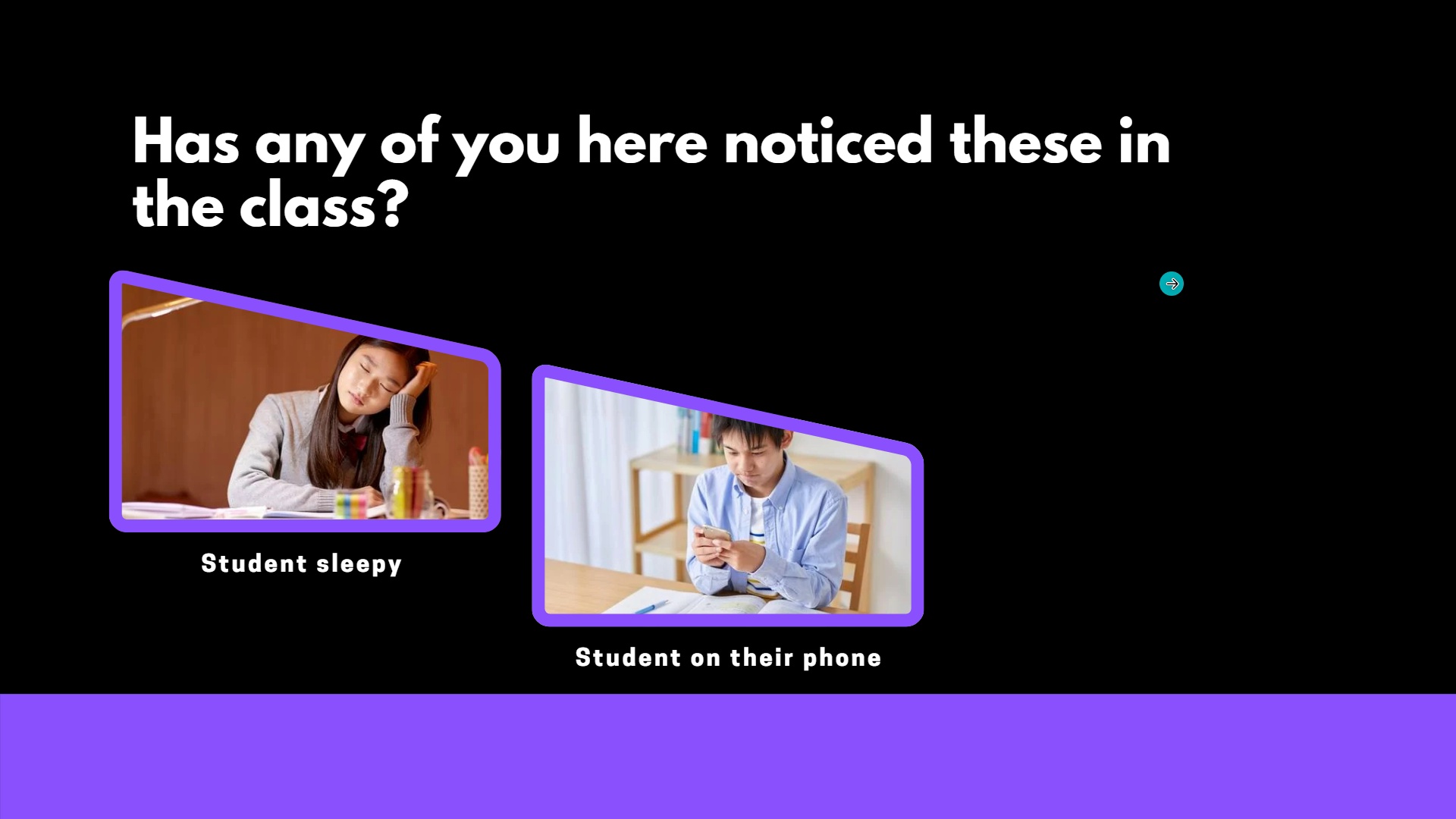 
left_click([1172, 284])
 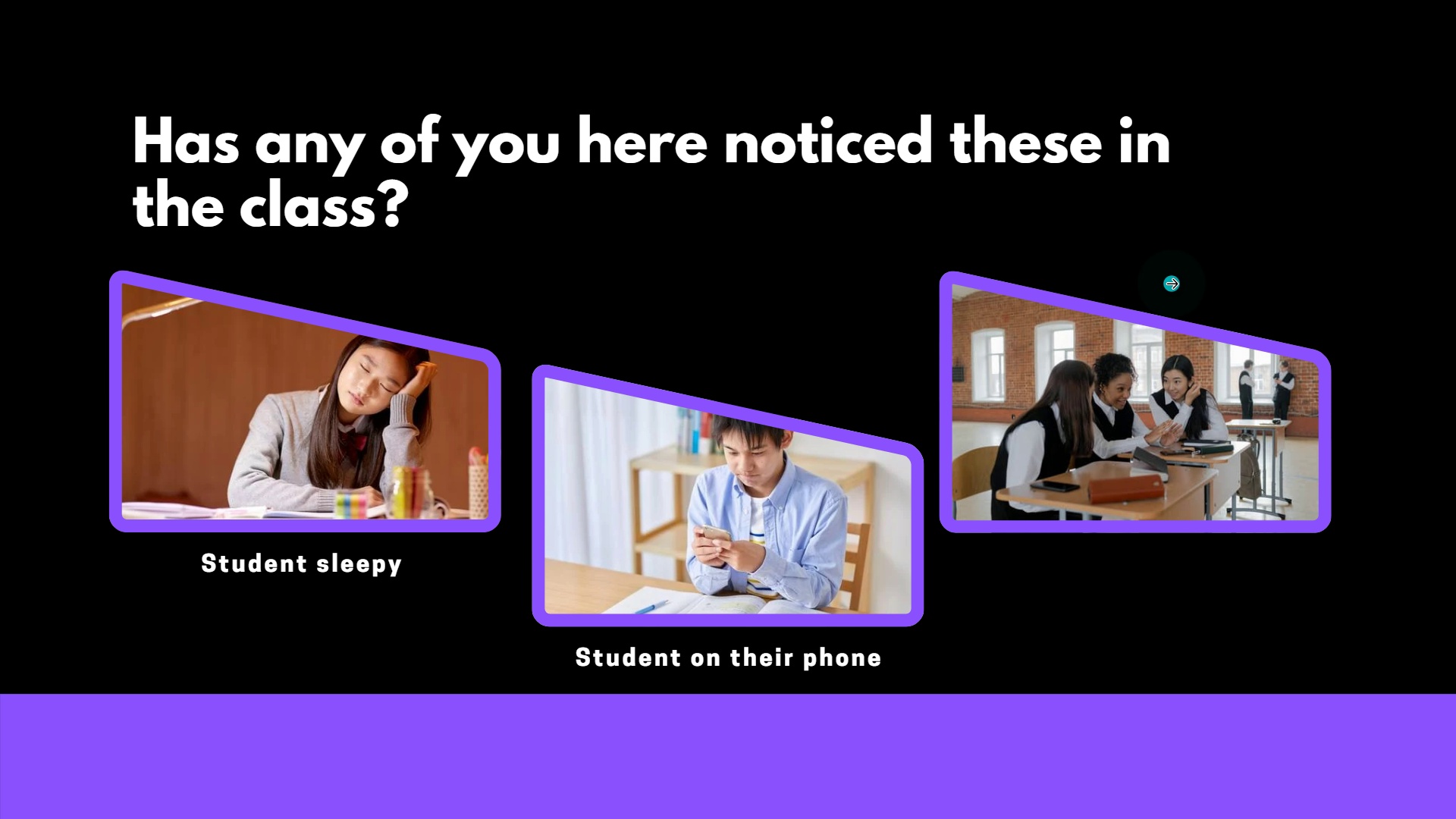 
left_click([1172, 284])
 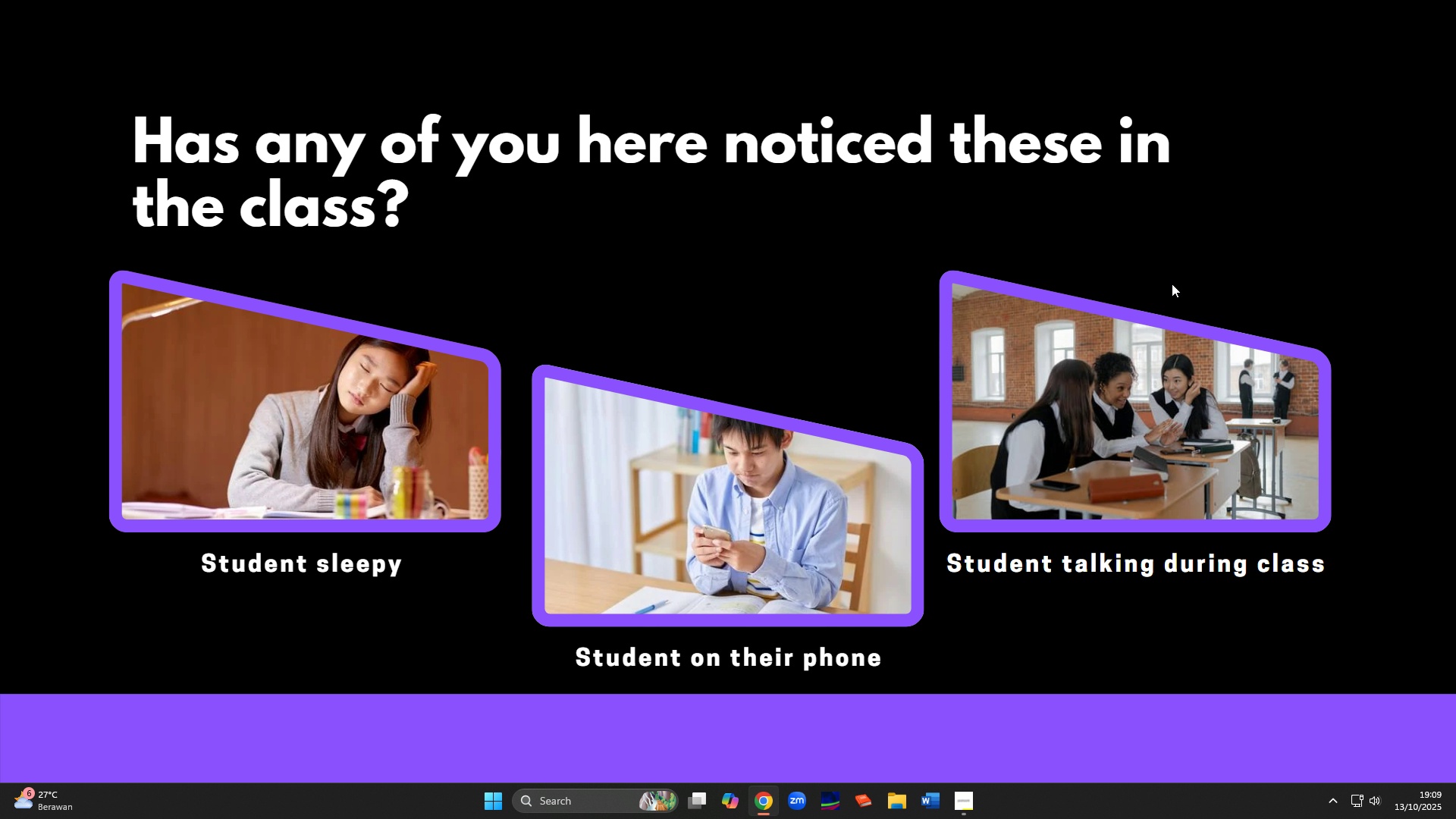 
key(Escape)
 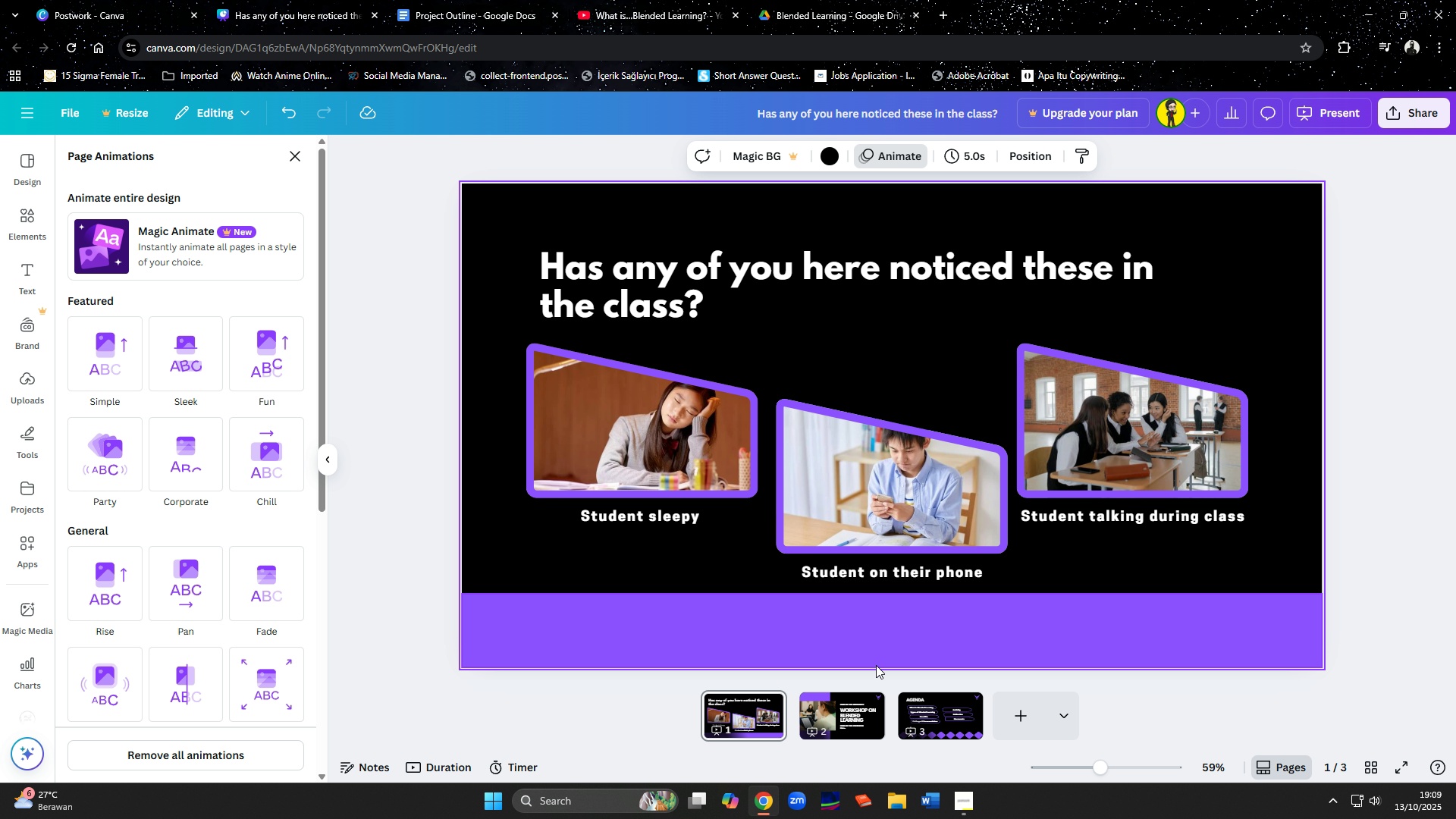 
left_click([857, 702])
 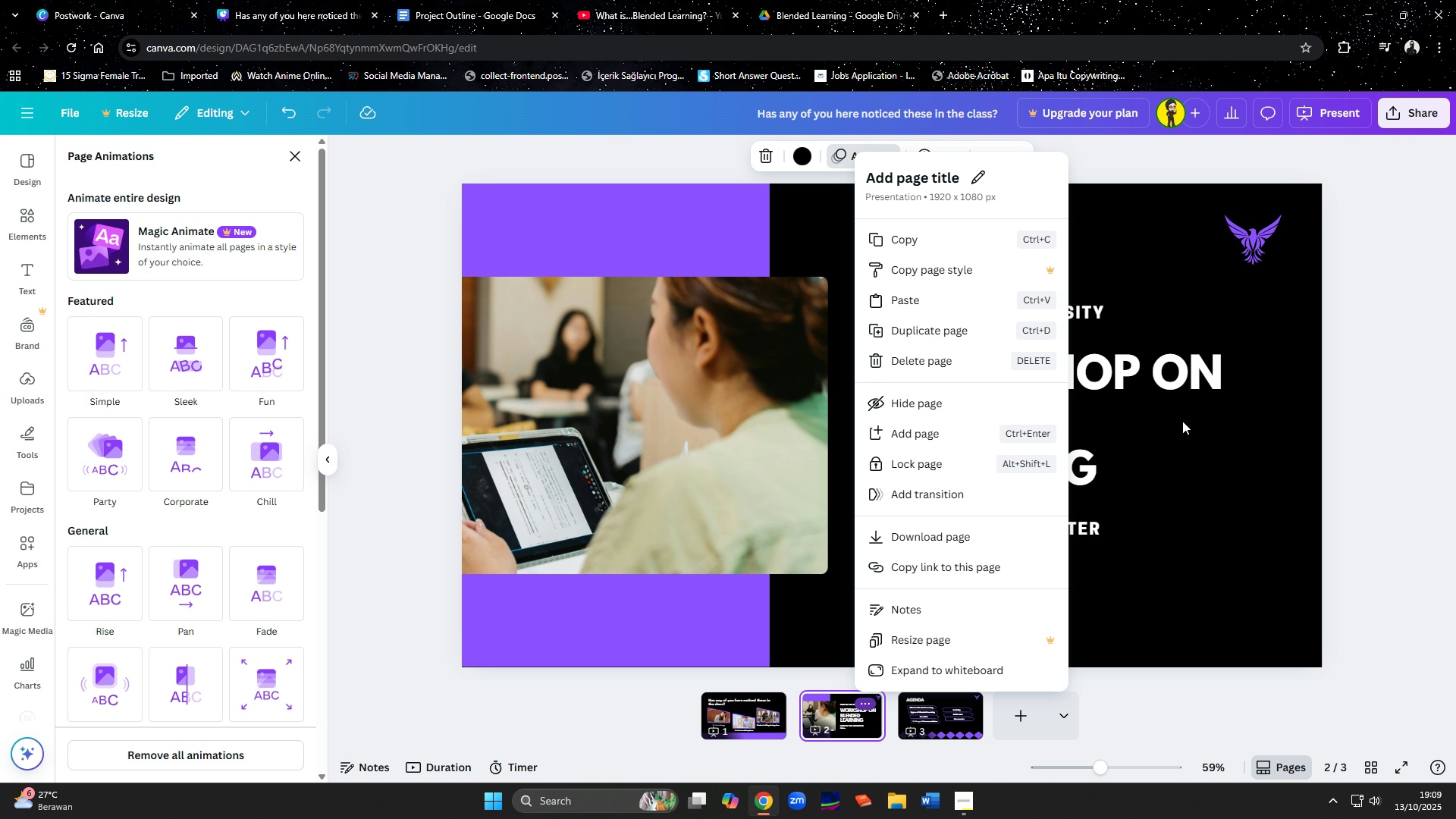 
left_click([1216, 516])
 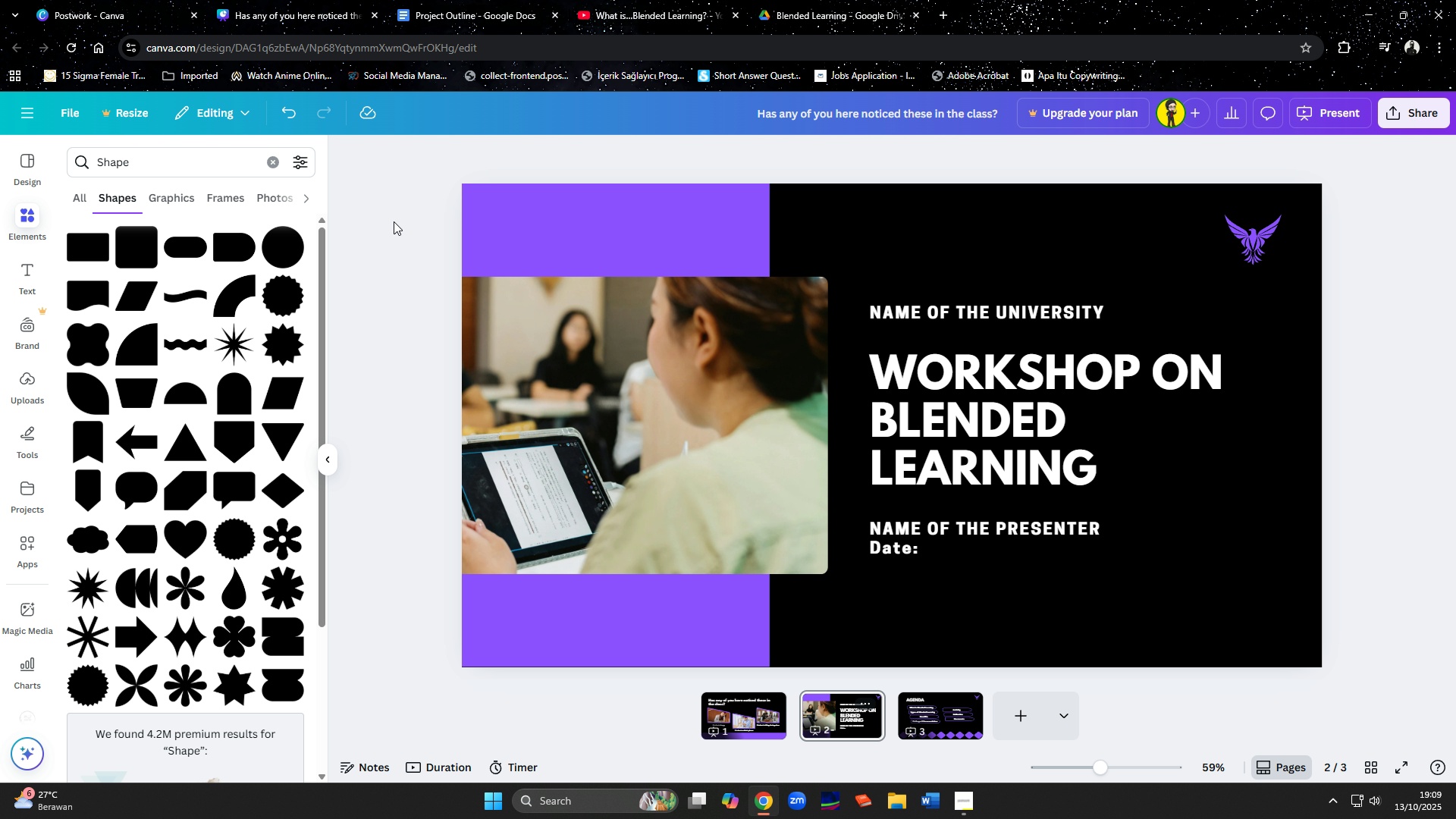 
left_click([885, 196])
 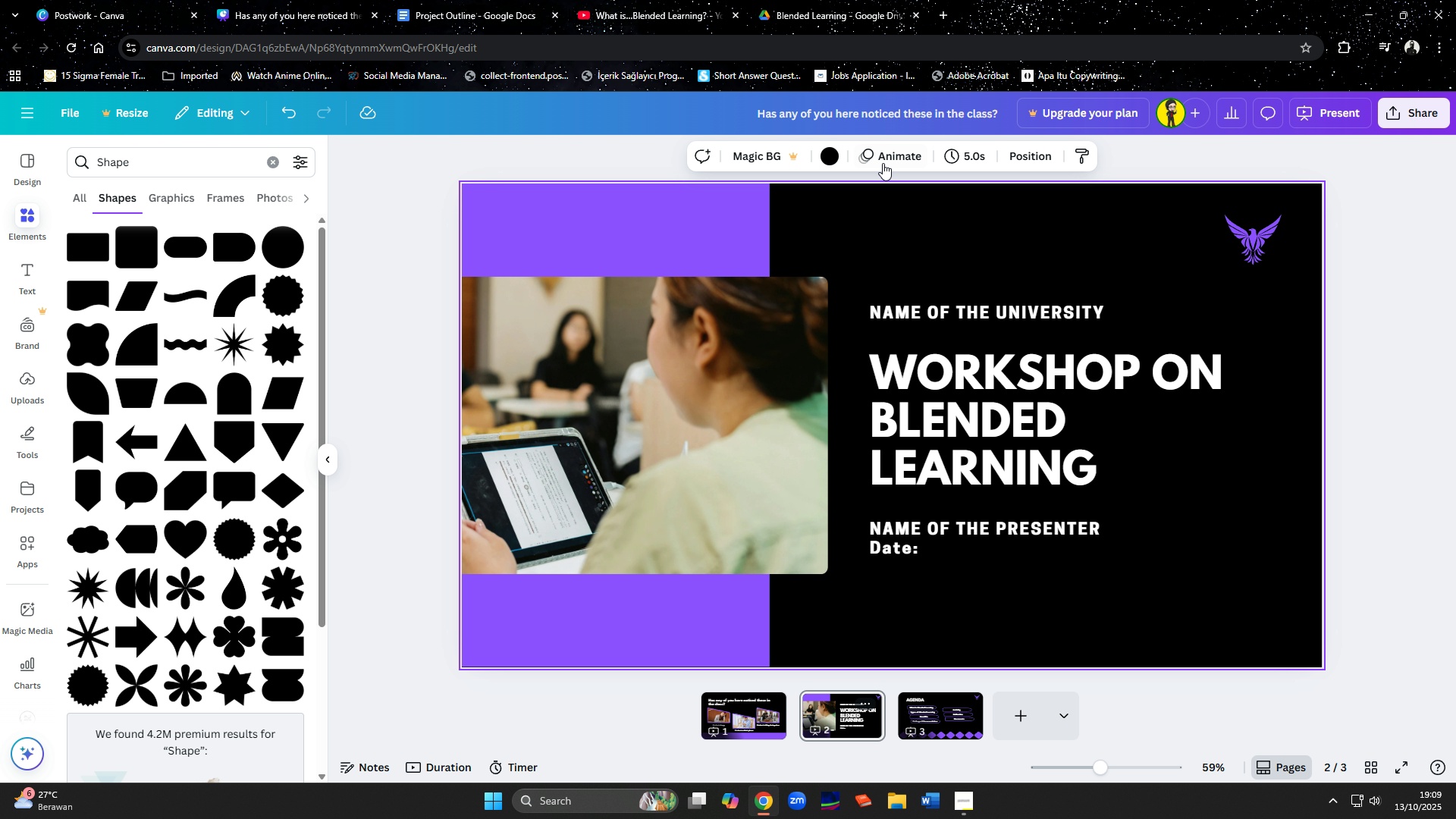 
left_click([882, 158])
 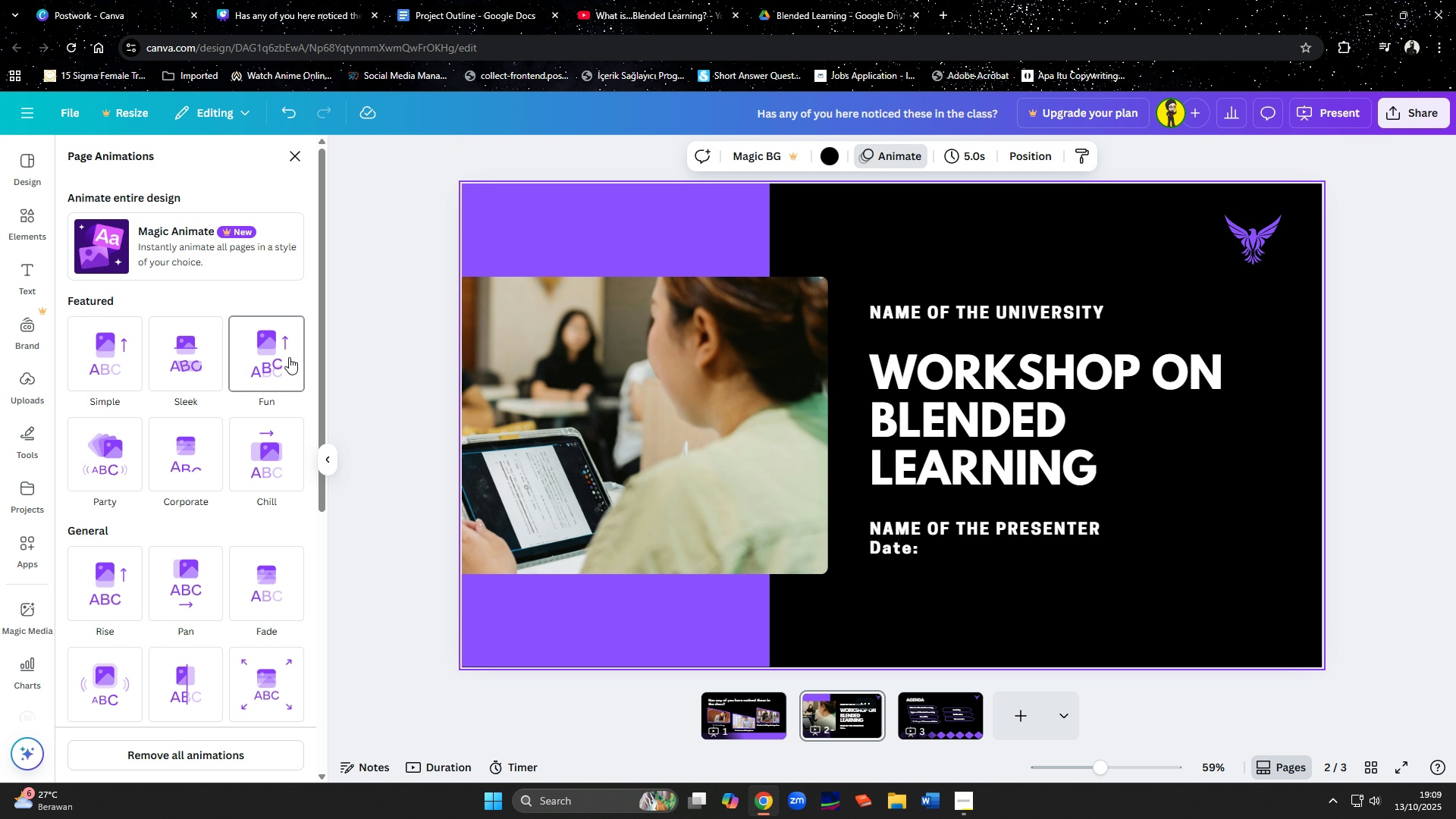 
scroll: coordinate [159, 544], scroll_direction: down, amount: 4.0
 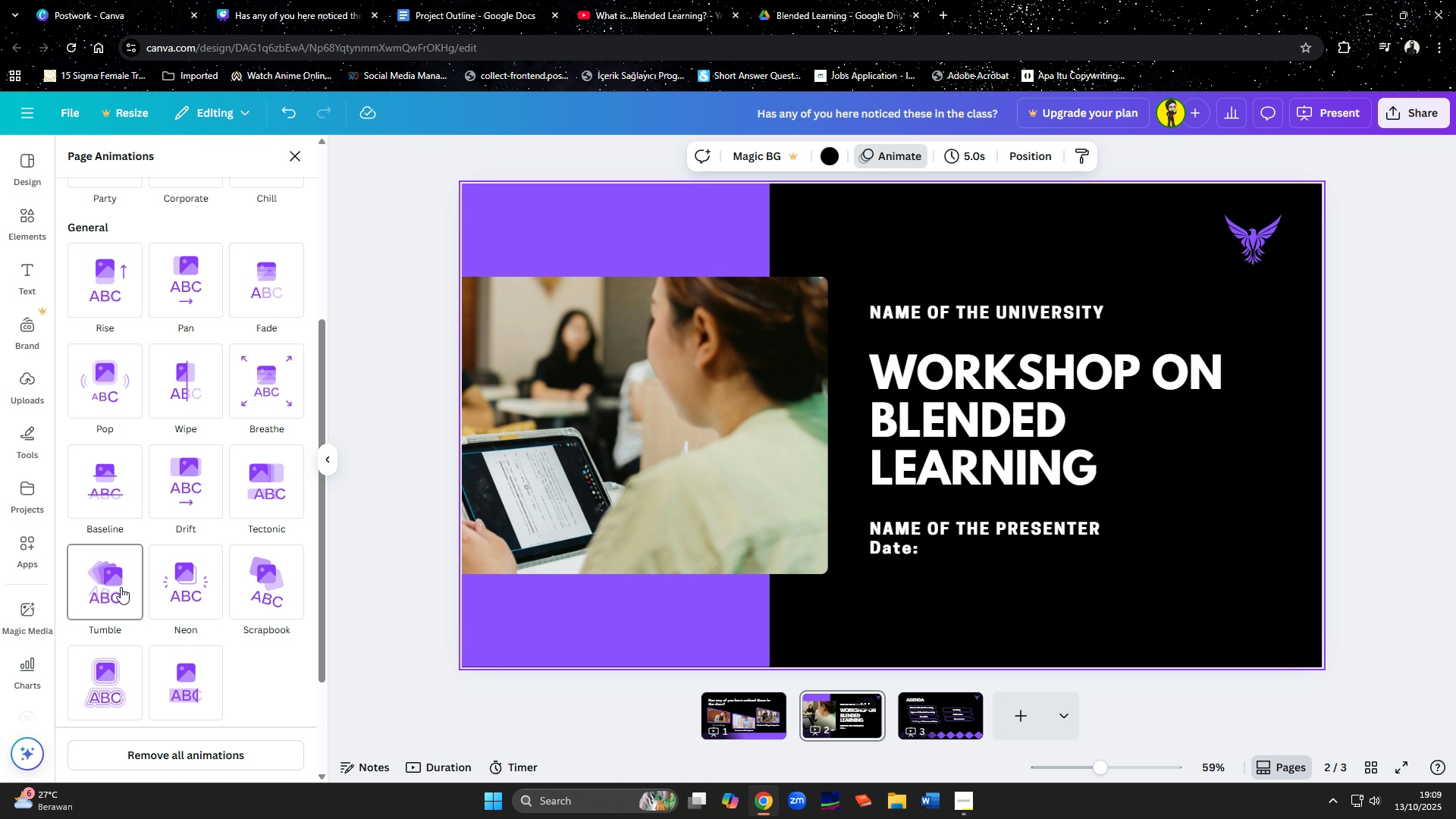 
wait(11.52)
 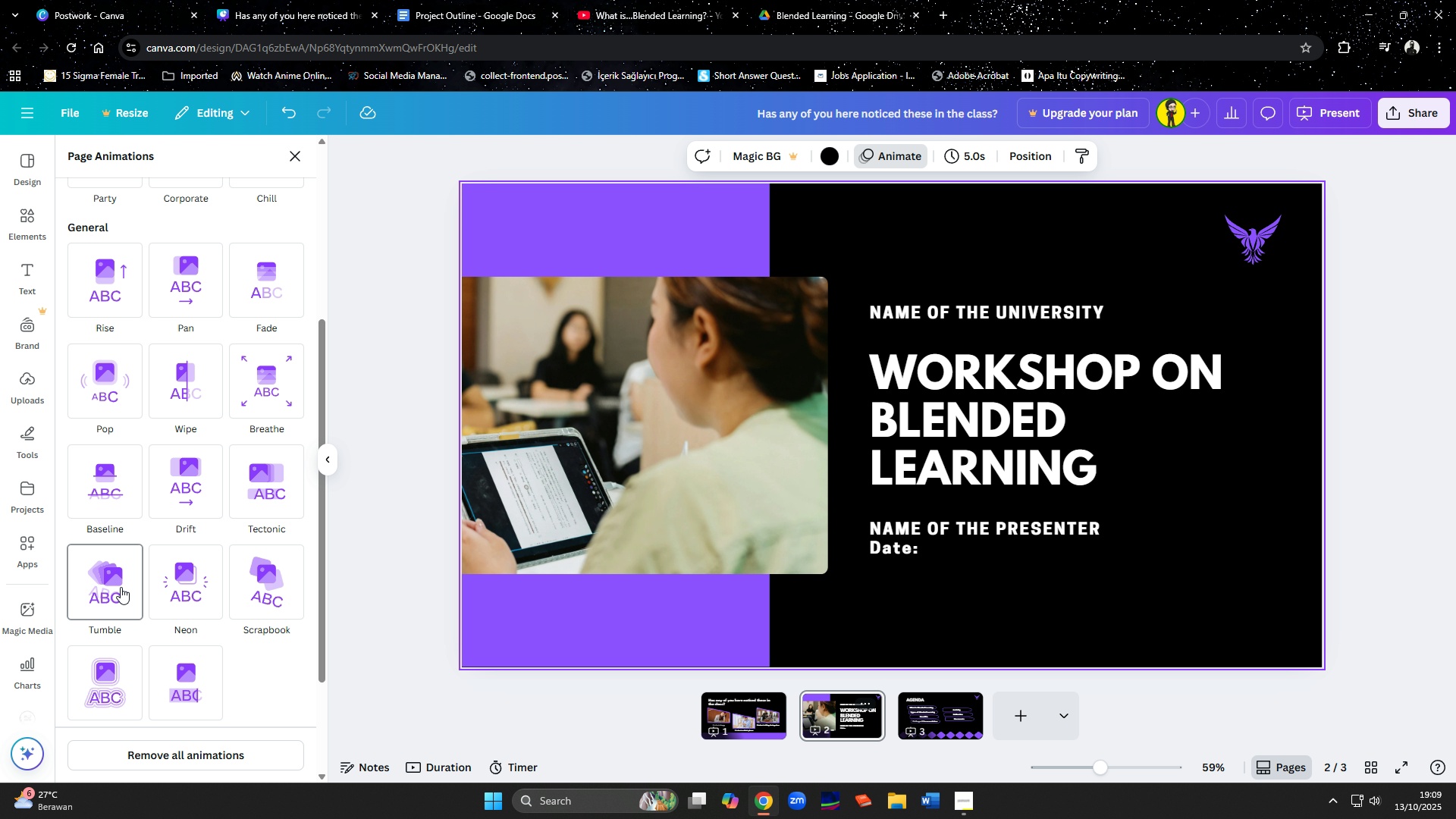 
left_click([171, 691])
 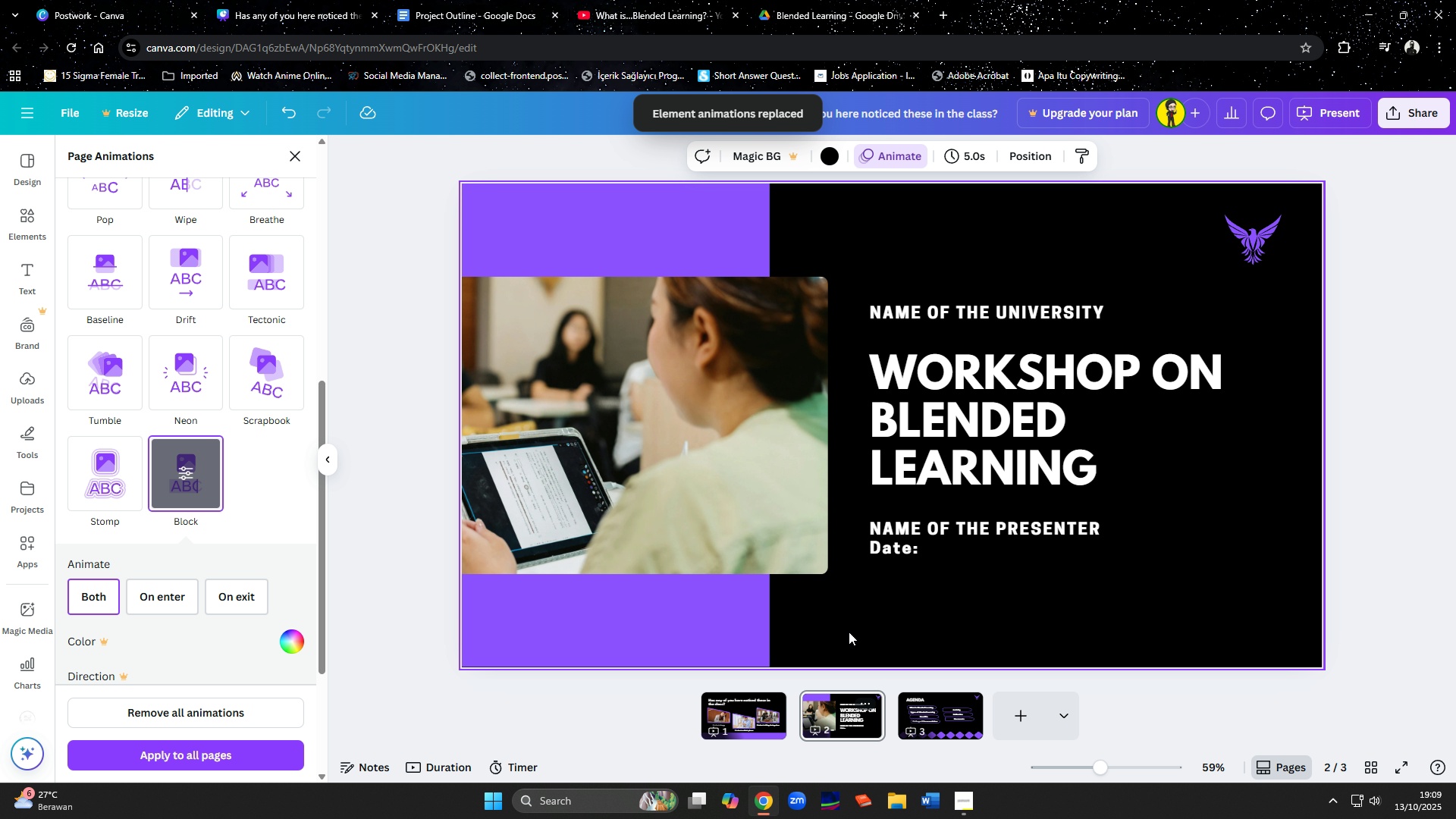 
left_click([864, 631])
 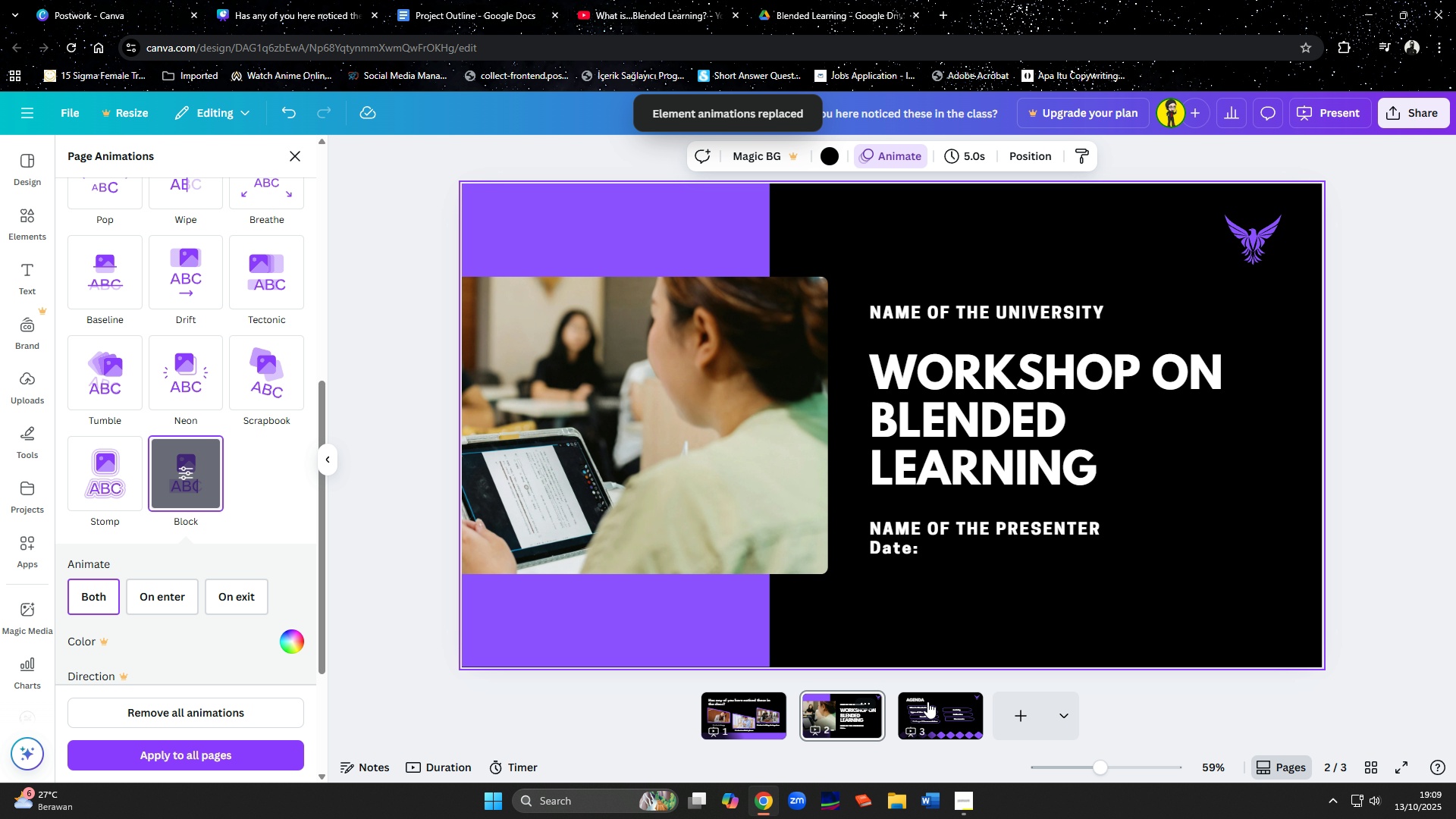 
left_click([927, 701])
 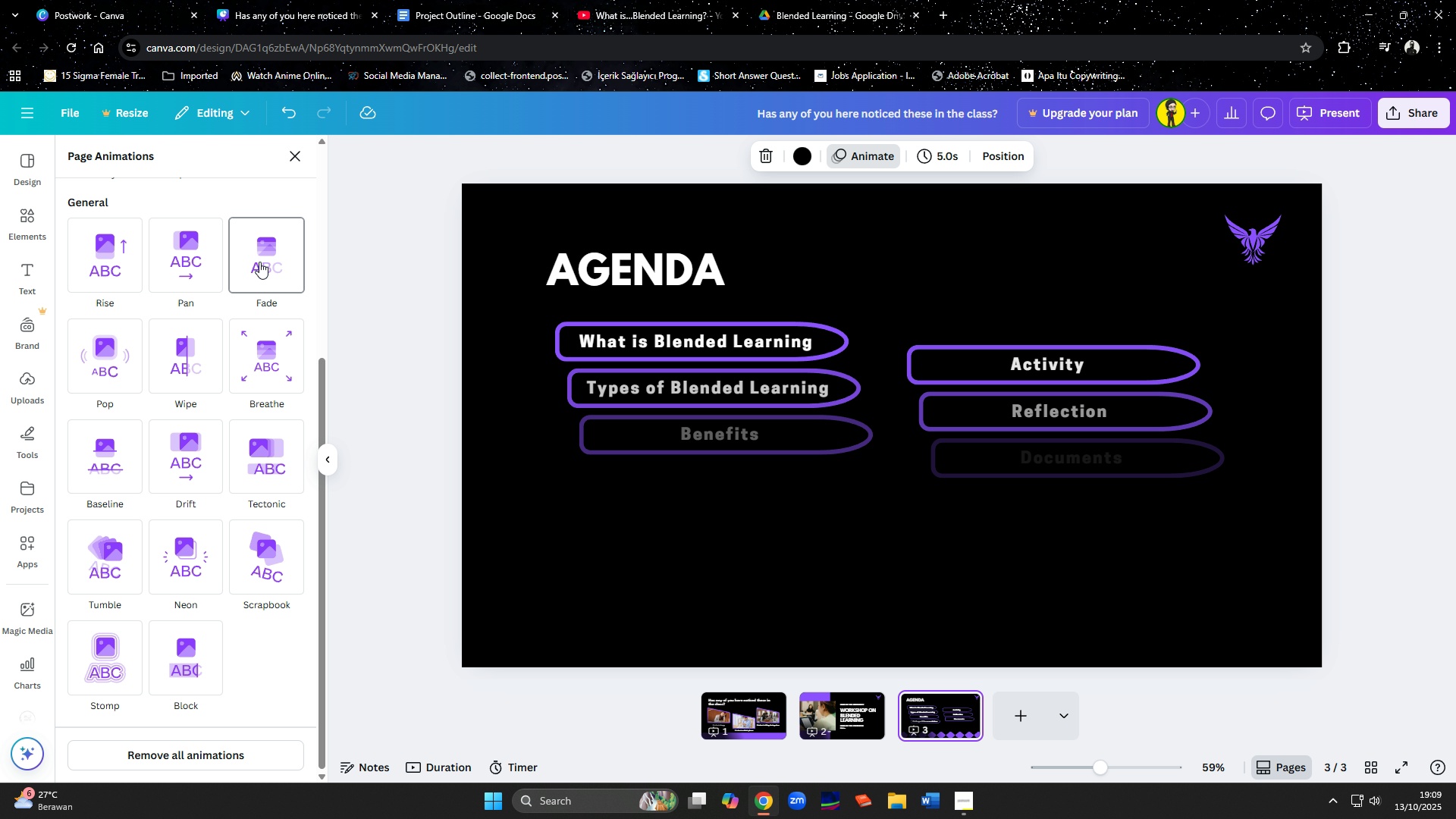 
wait(10.92)
 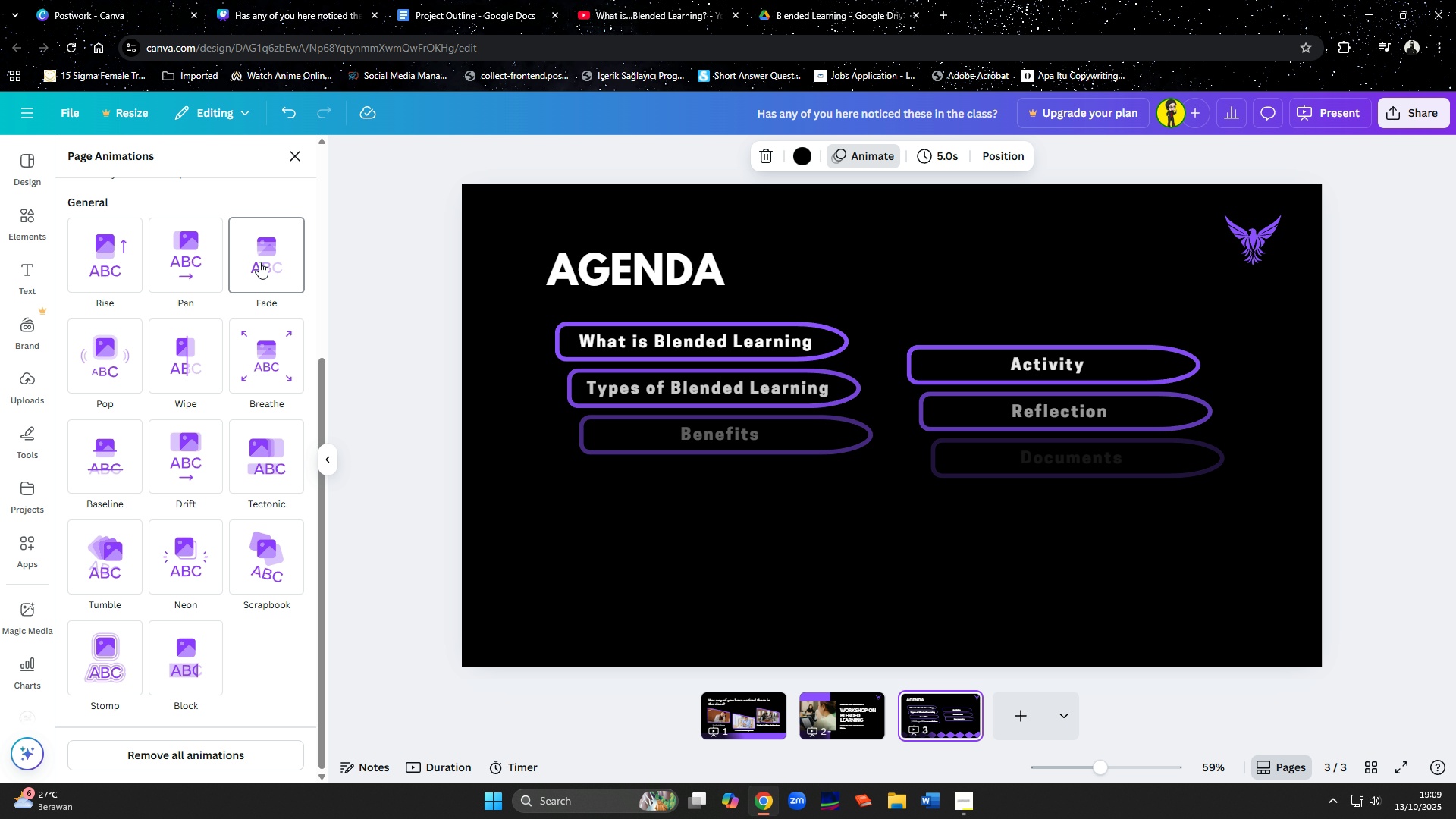 
left_click([177, 265])
 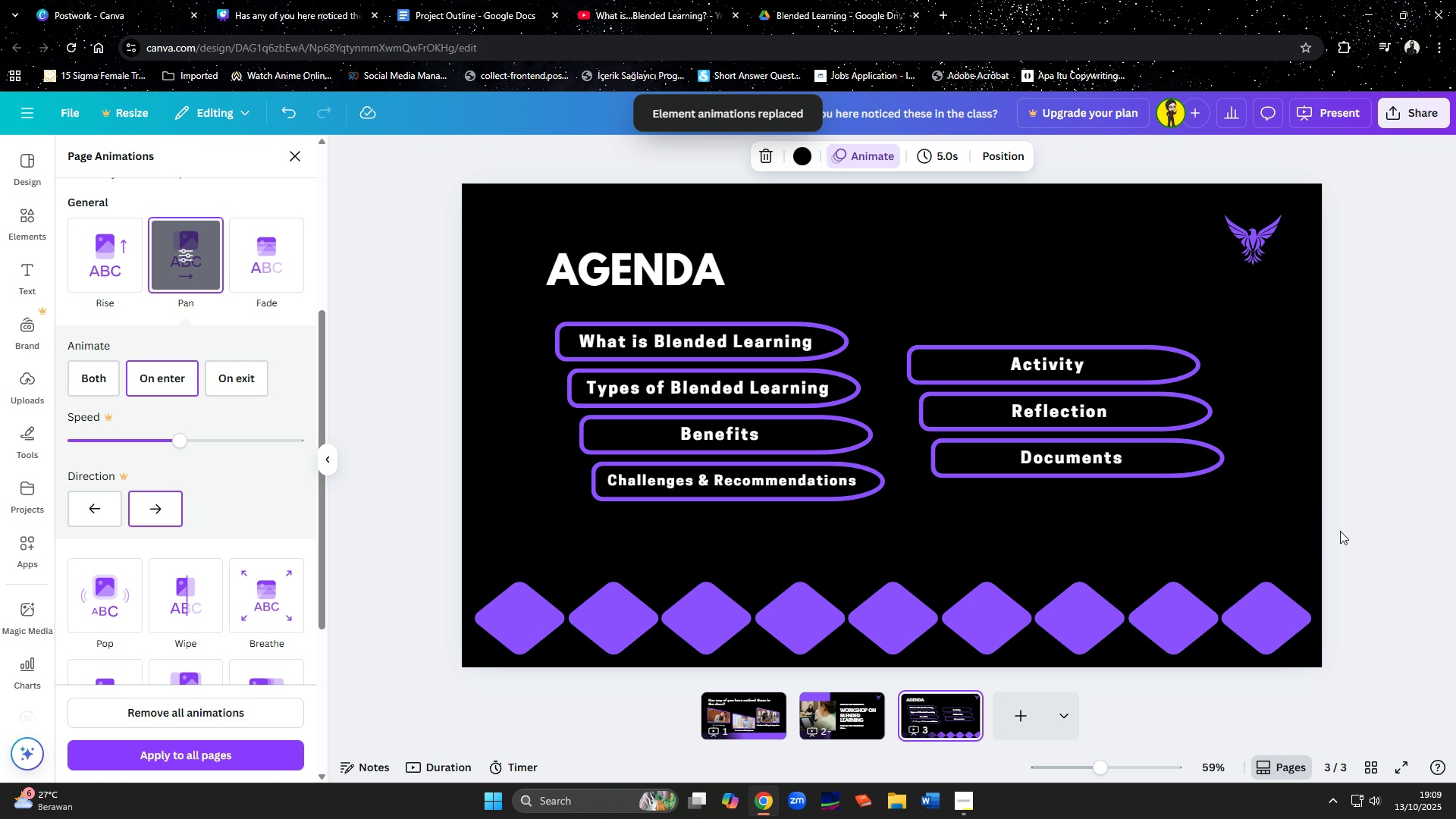 
left_click([1362, 526])
 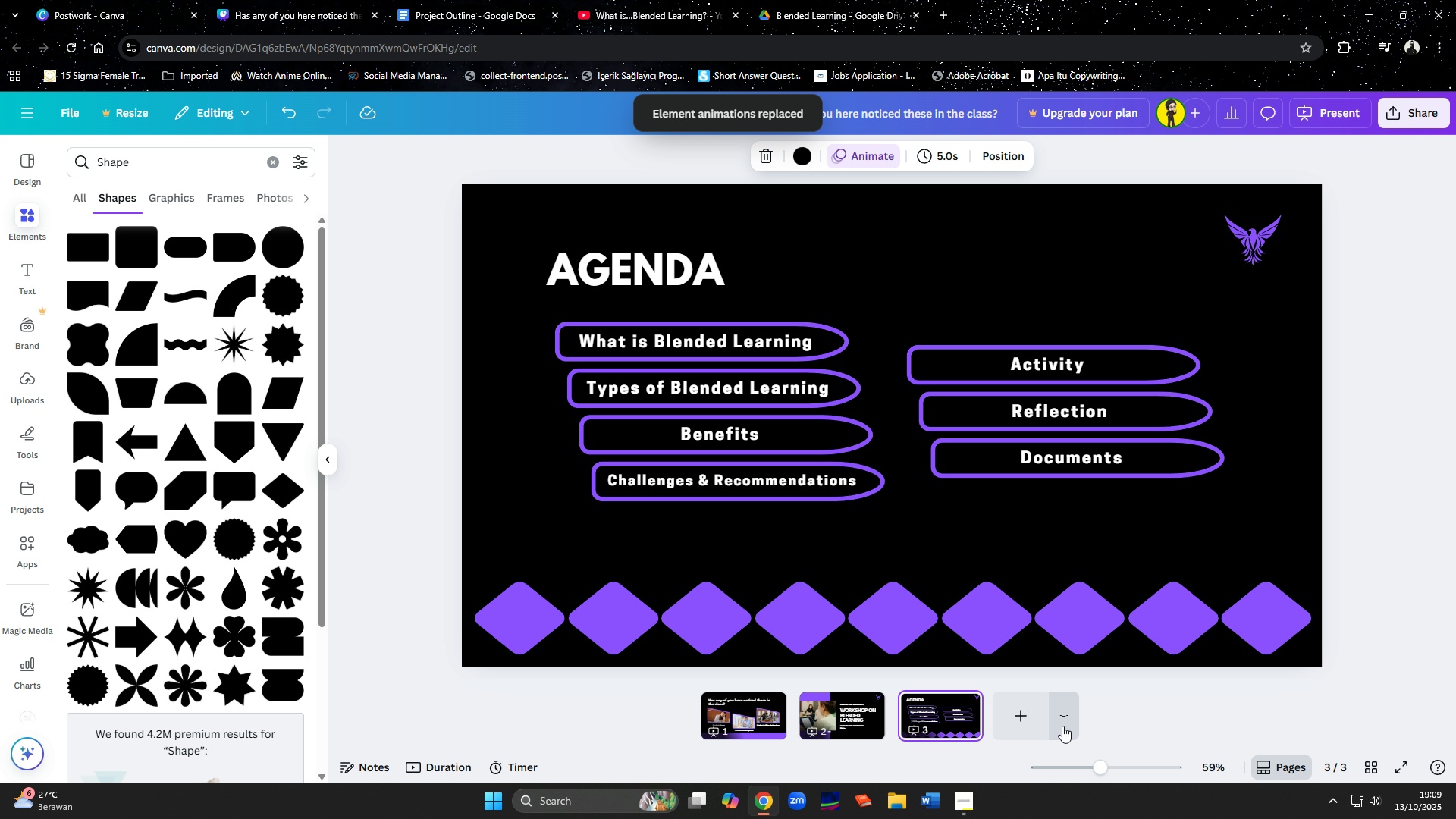 
mouse_move([1013, 720])
 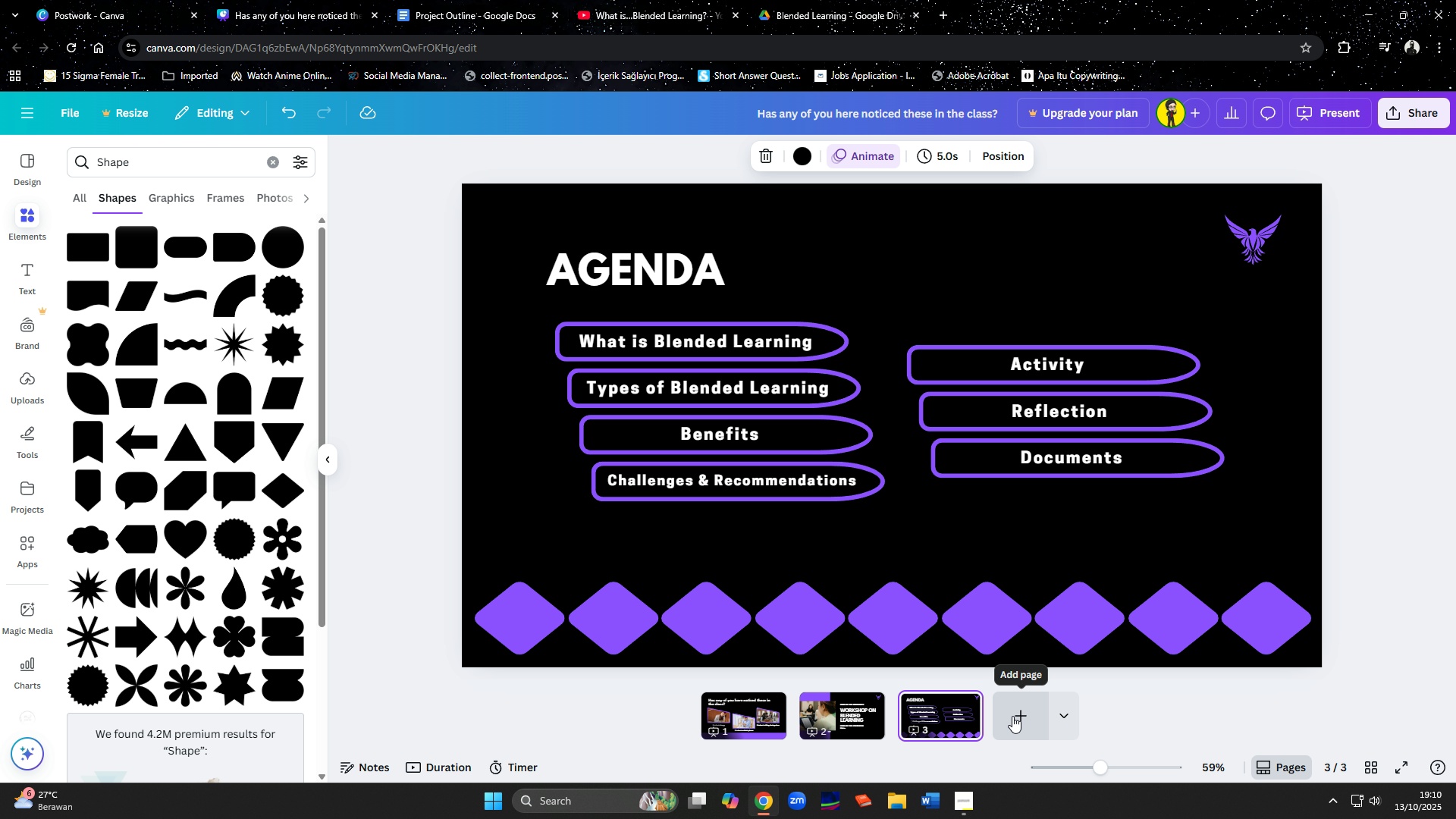 
left_click([1012, 716])
 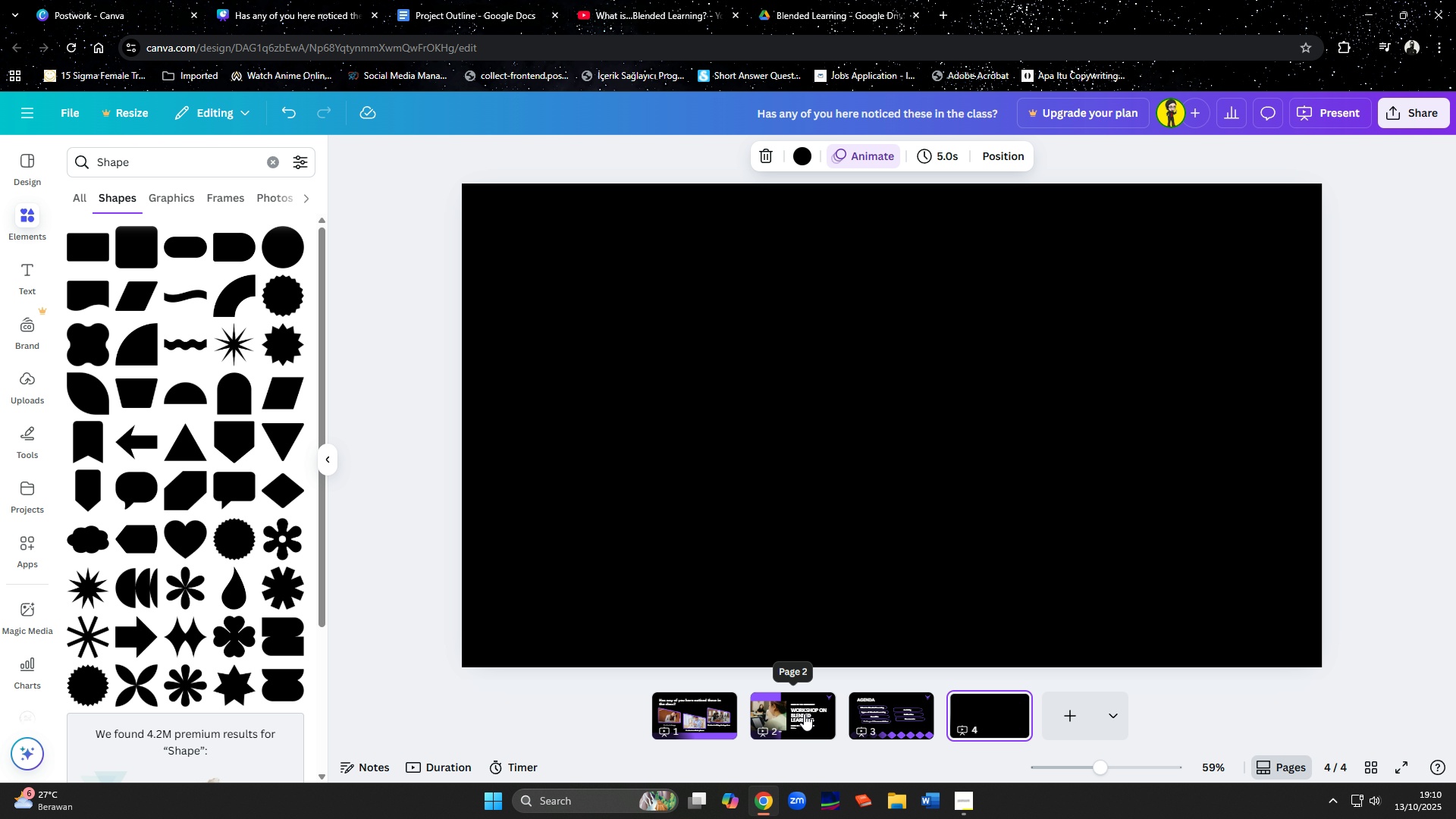 
left_click([807, 716])
 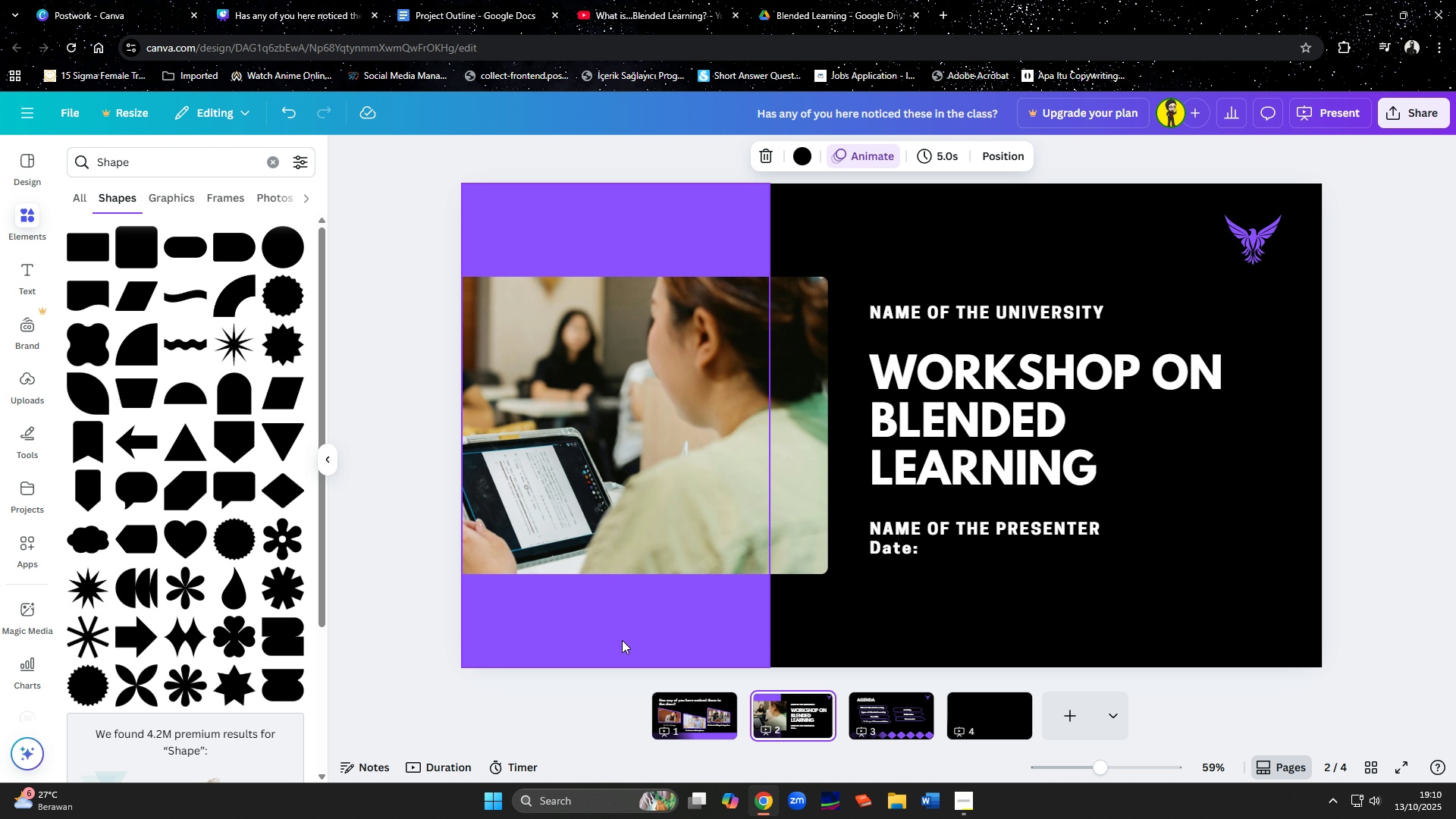 
left_click([622, 640])
 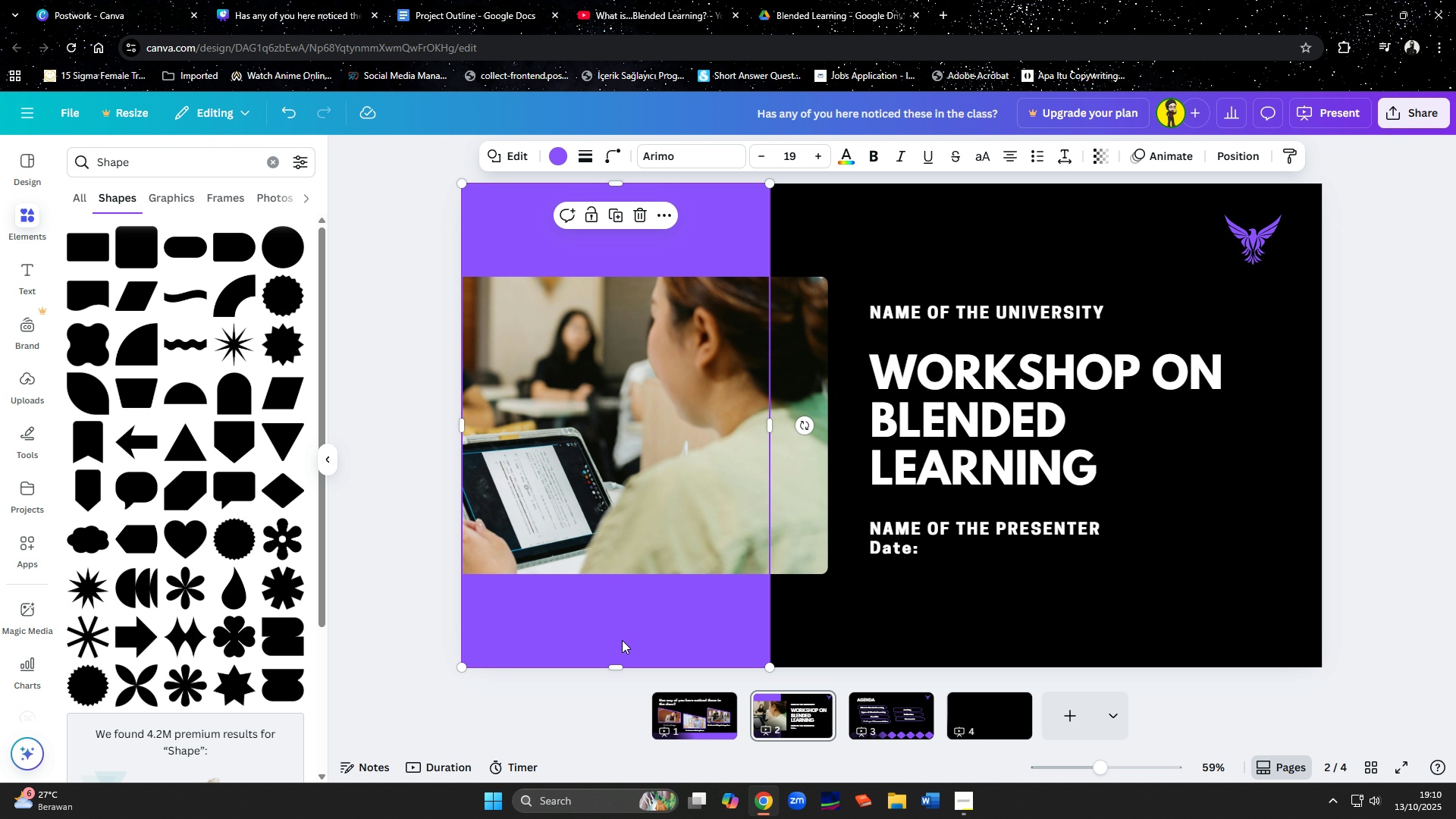 
key(Control+C)
 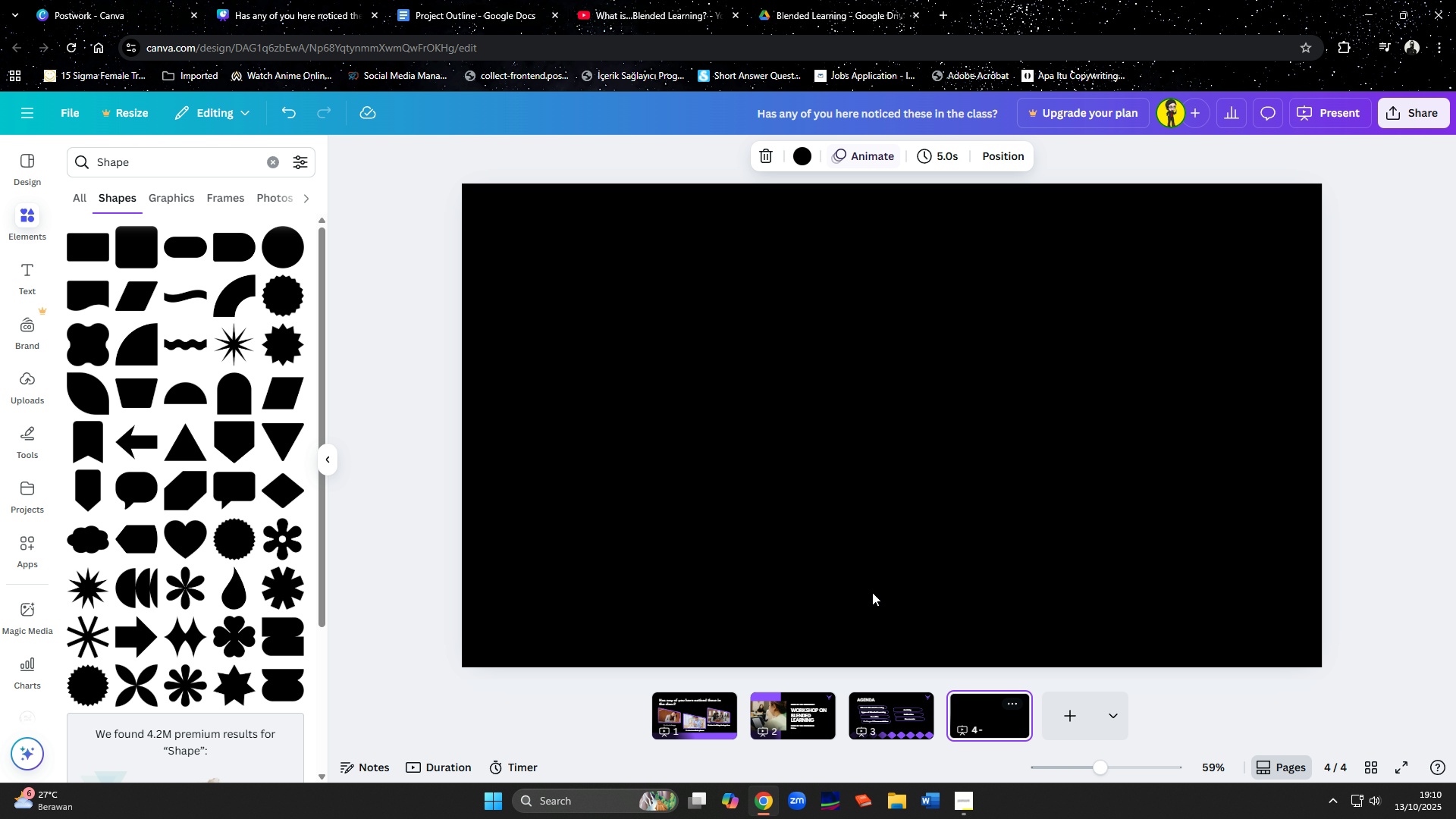 
double_click([812, 522])
 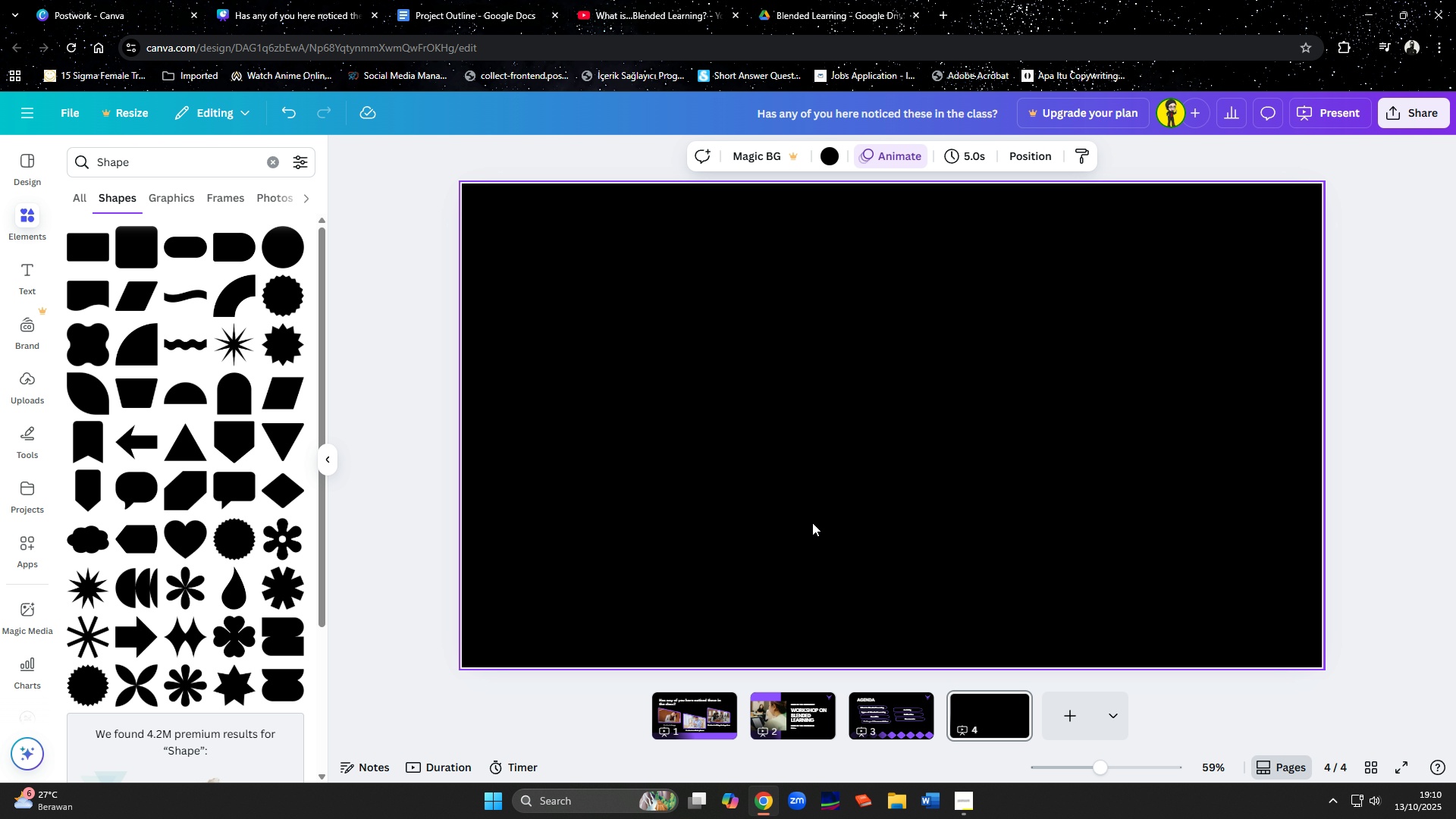 
key(Control+ControlLeft)
 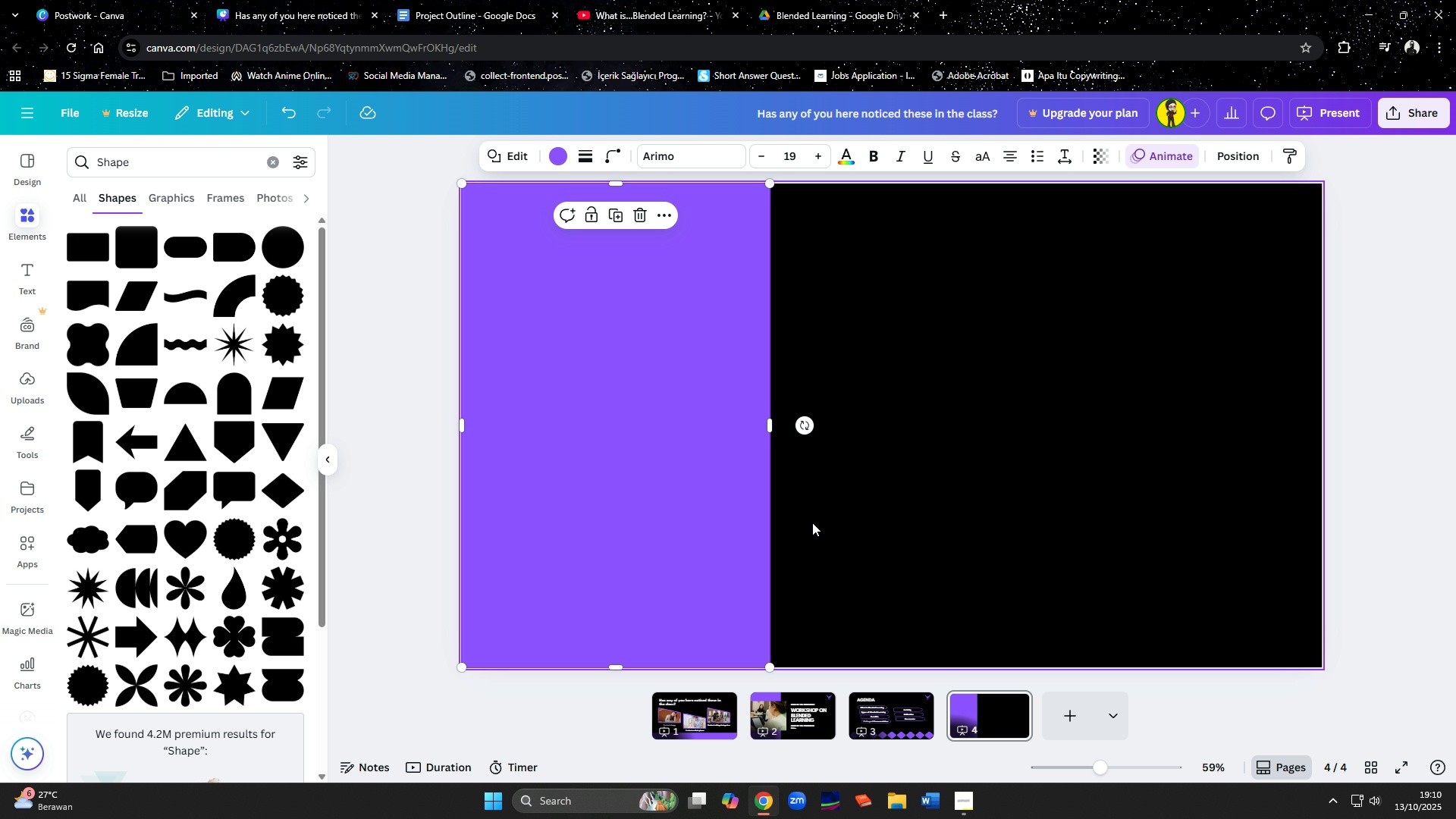 
key(Control+V)
 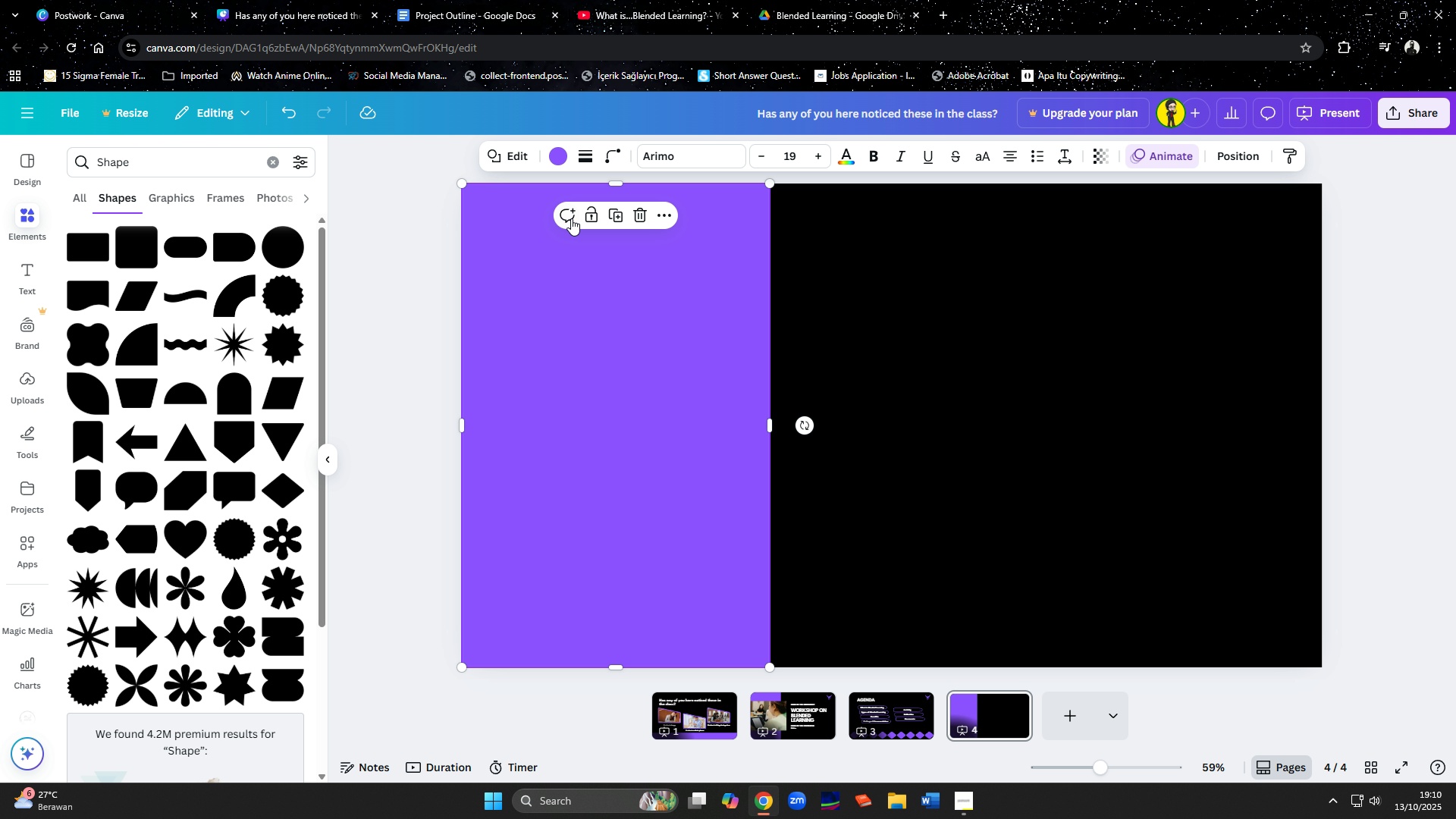 
left_click([560, 152])
 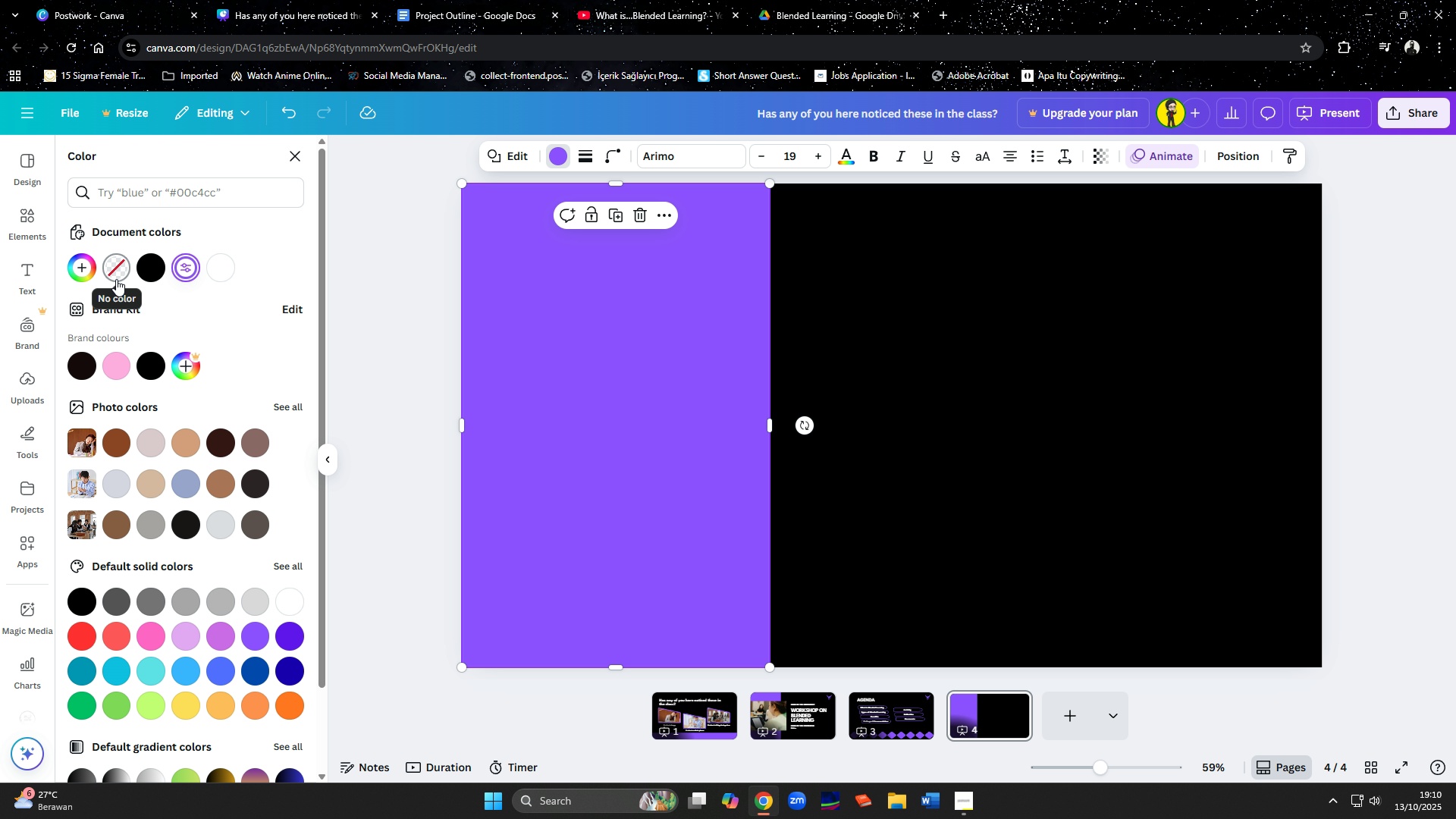 
scroll: coordinate [230, 550], scroll_direction: down, amount: 6.0
 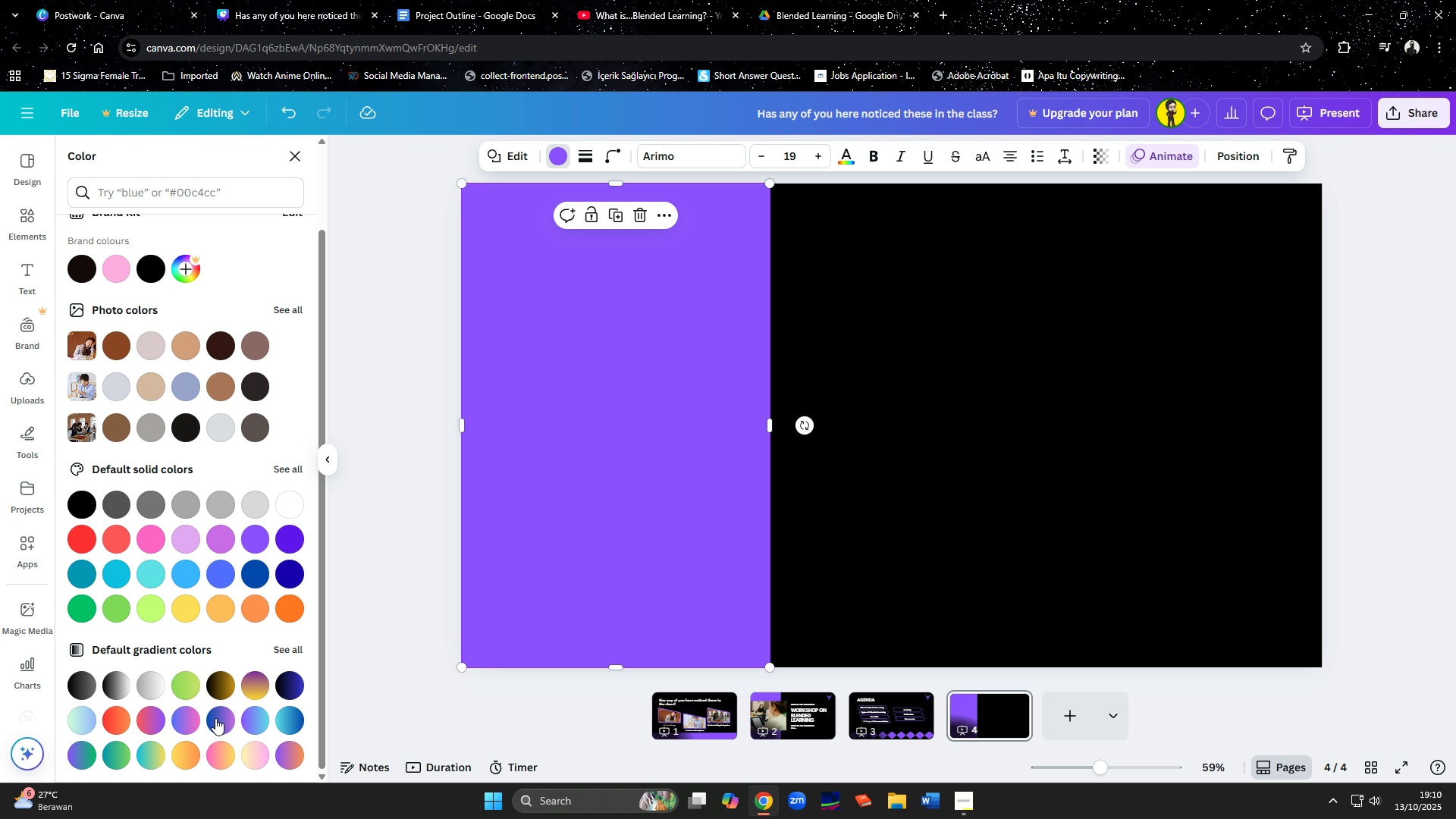 
left_click([218, 720])
 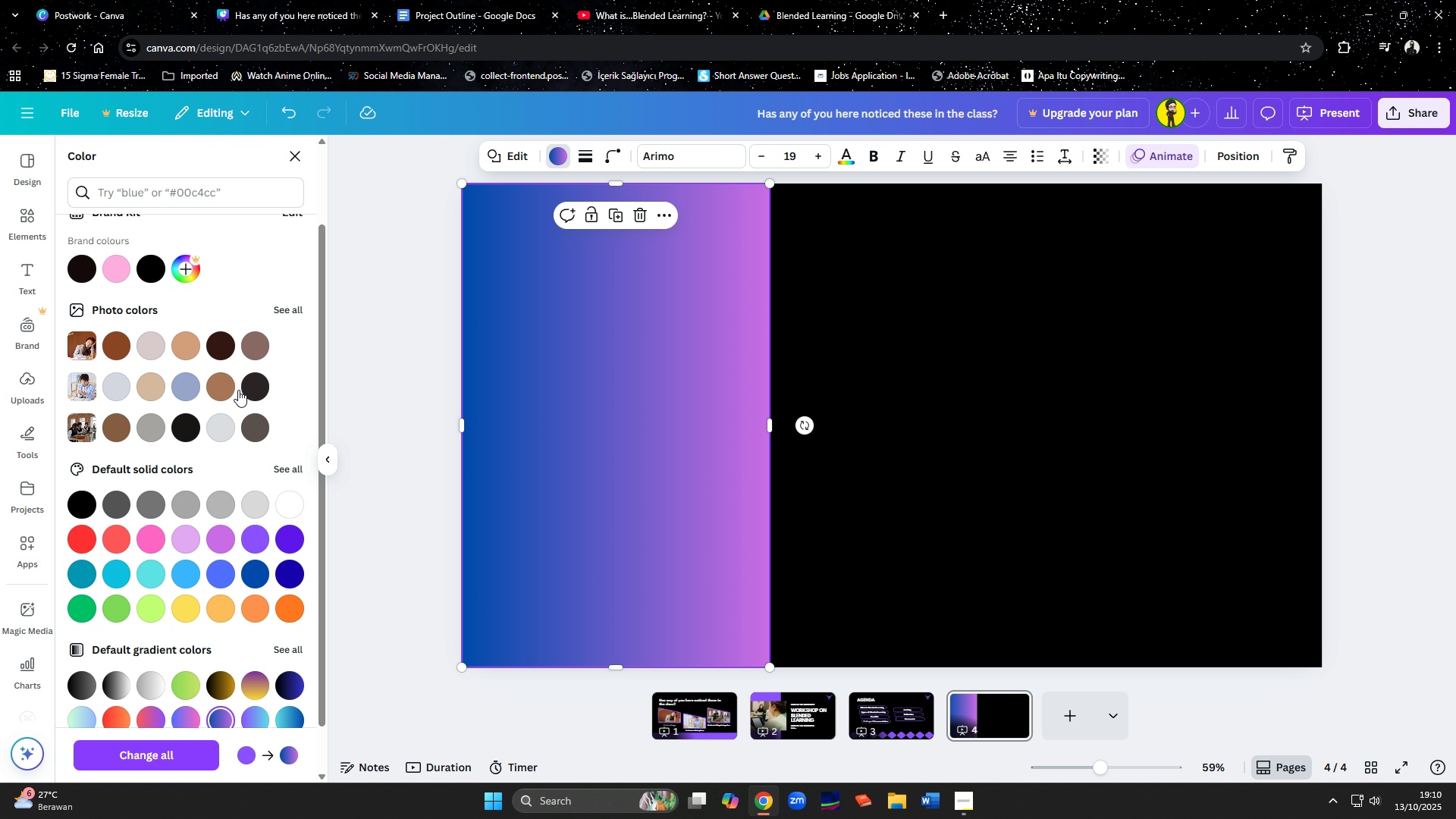 
scroll: coordinate [199, 280], scroll_direction: up, amount: 4.0
 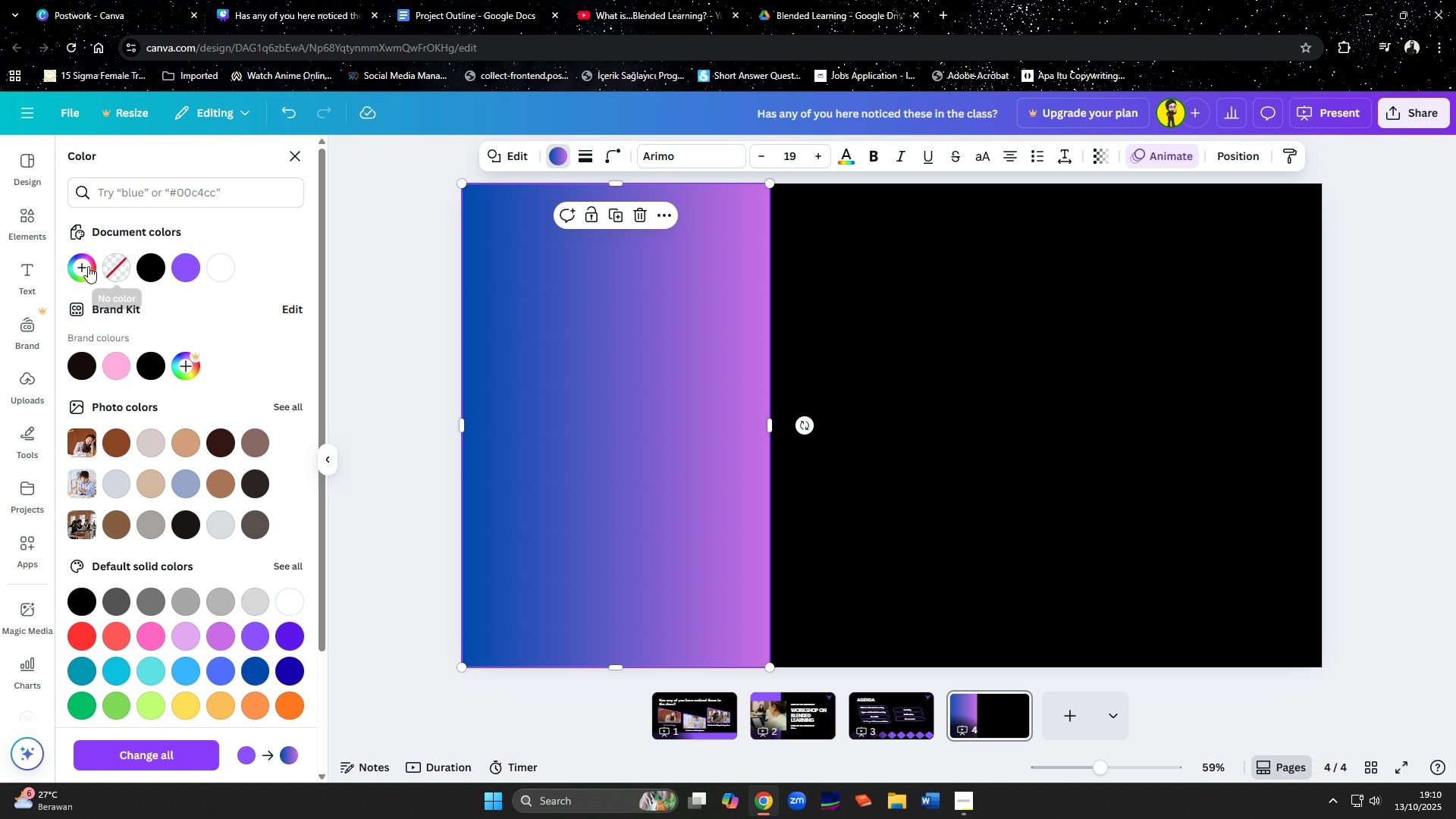 
left_click([86, 266])
 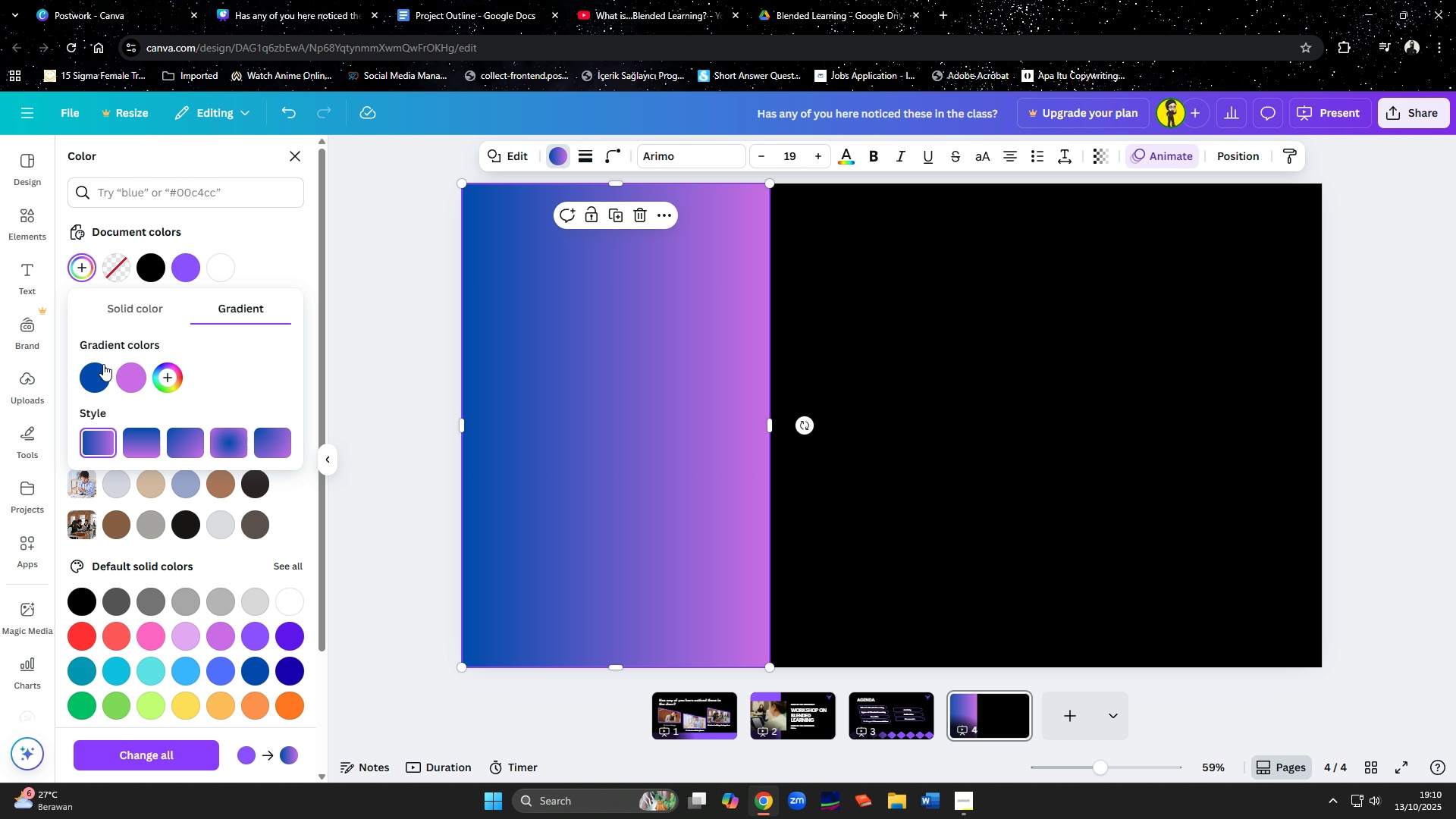 
left_click([99, 366])
 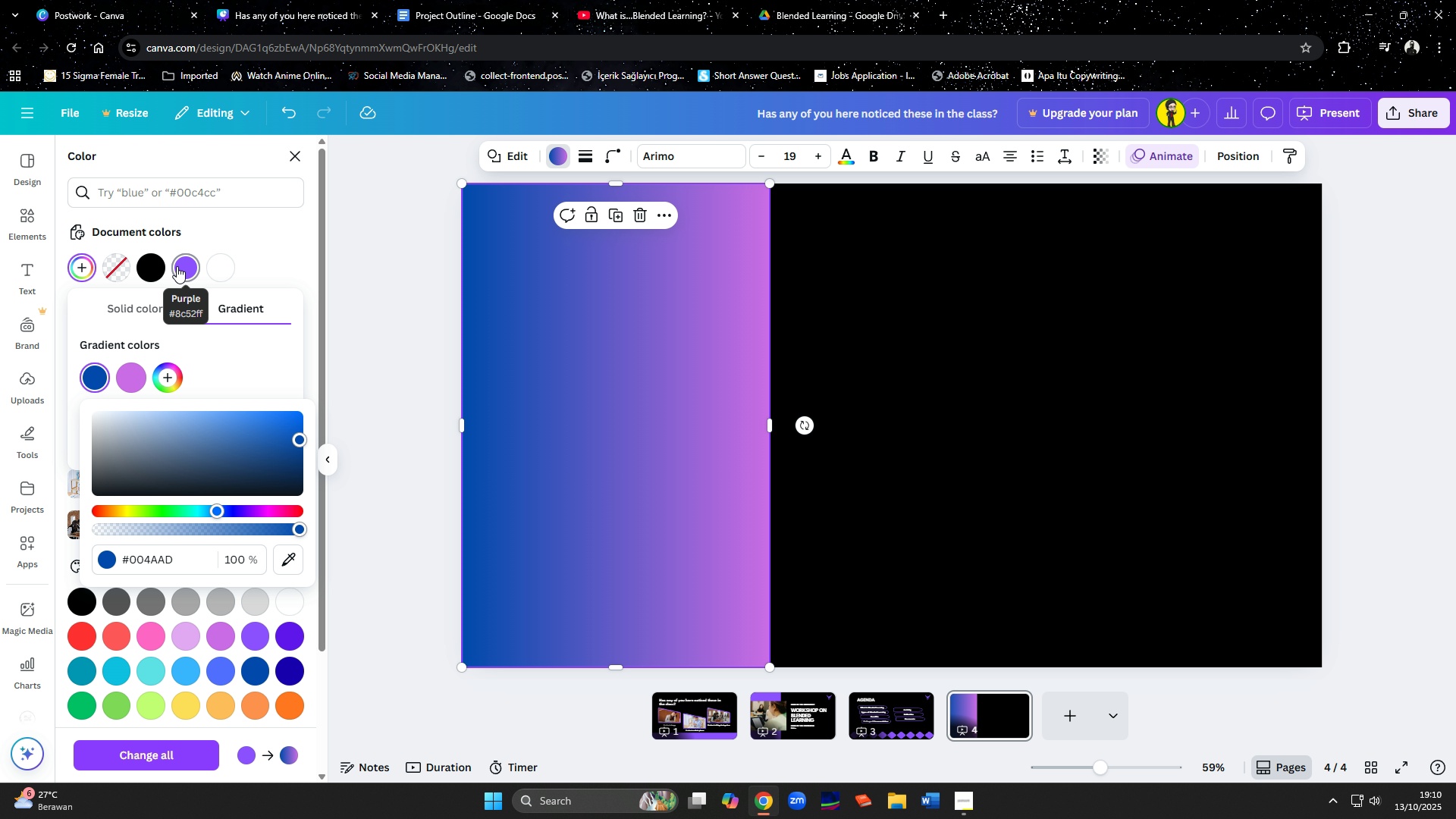 
left_click([180, 265])
 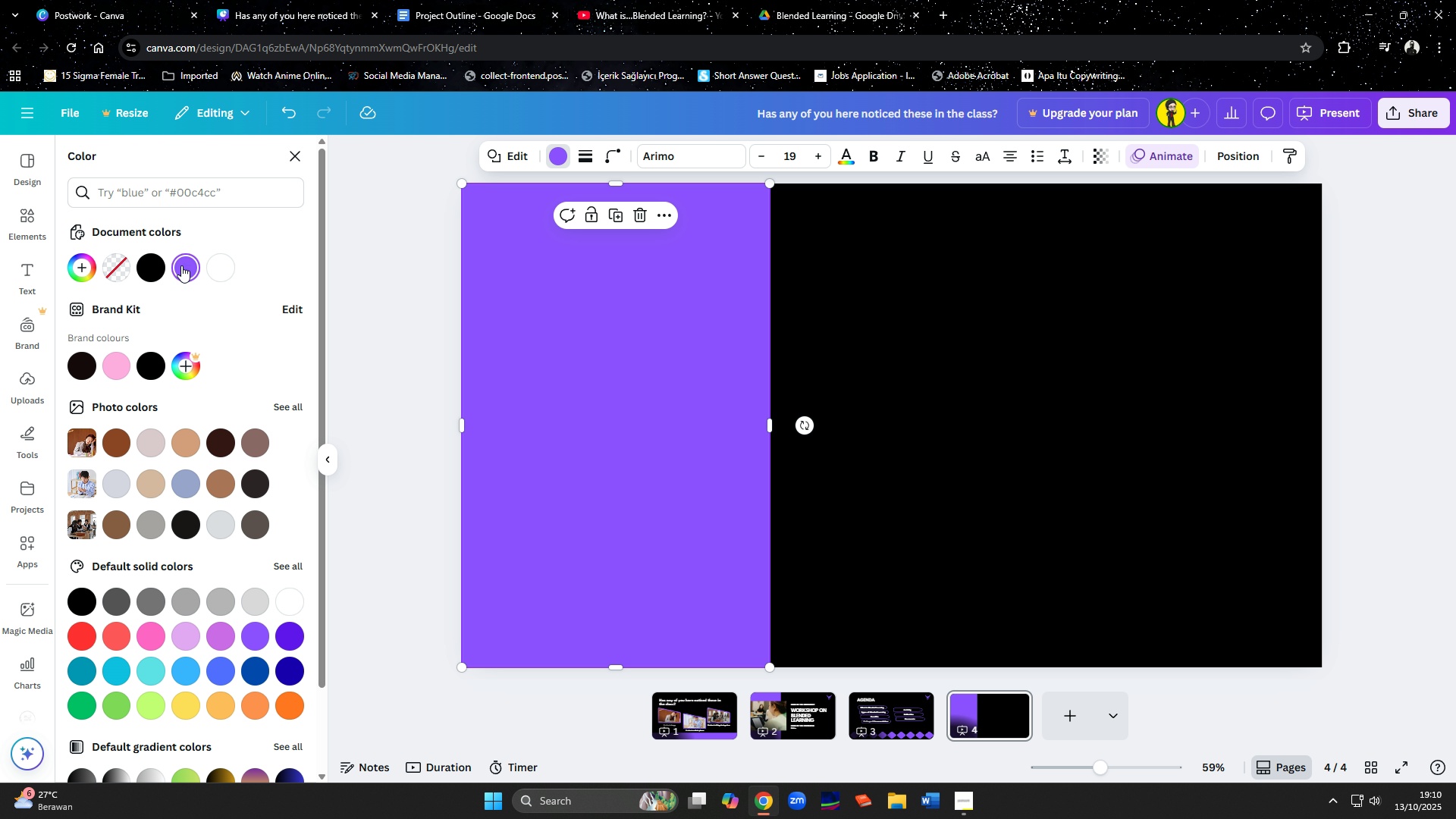 
left_click([190, 268])
 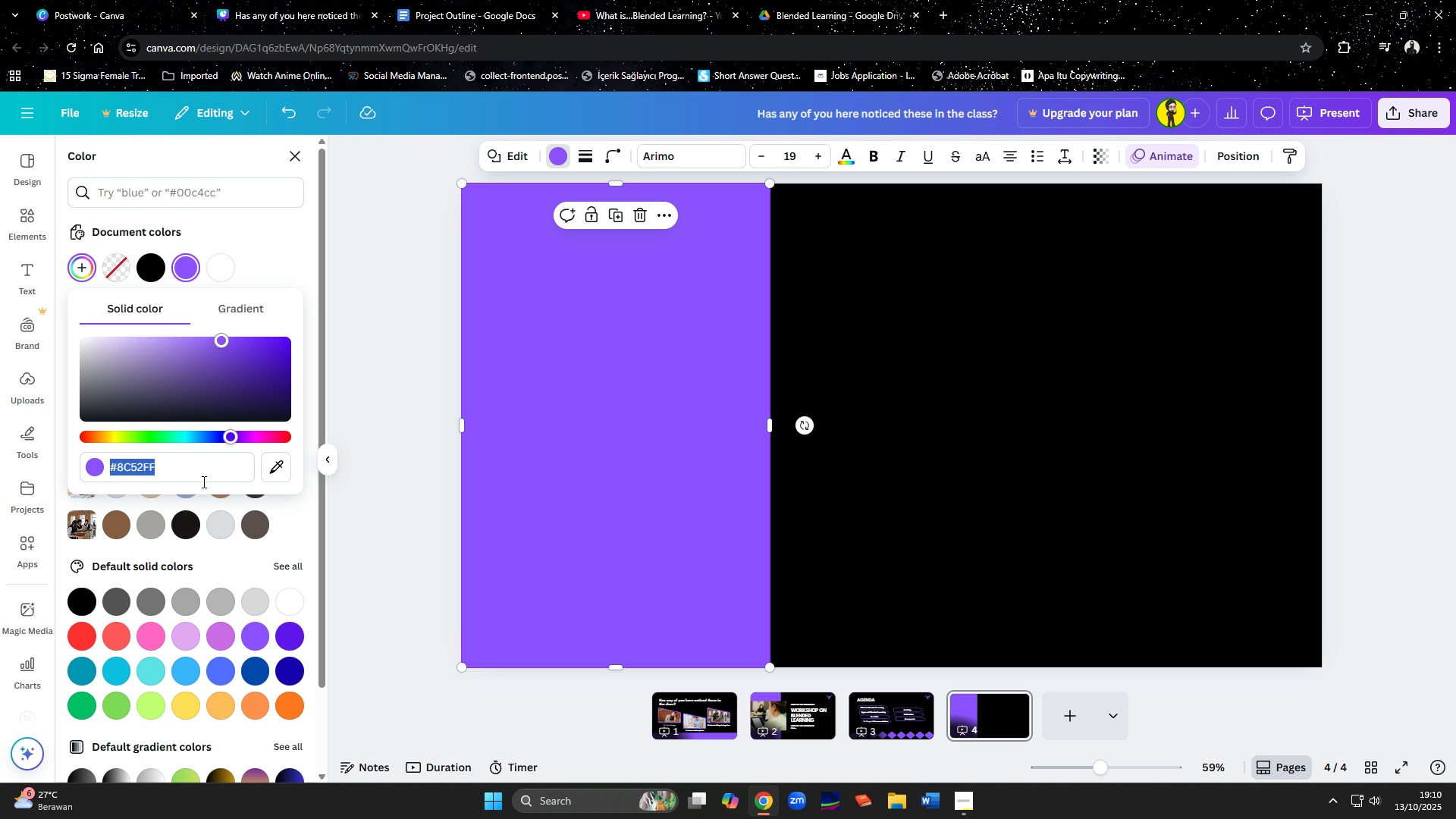 
key(Control+C)
 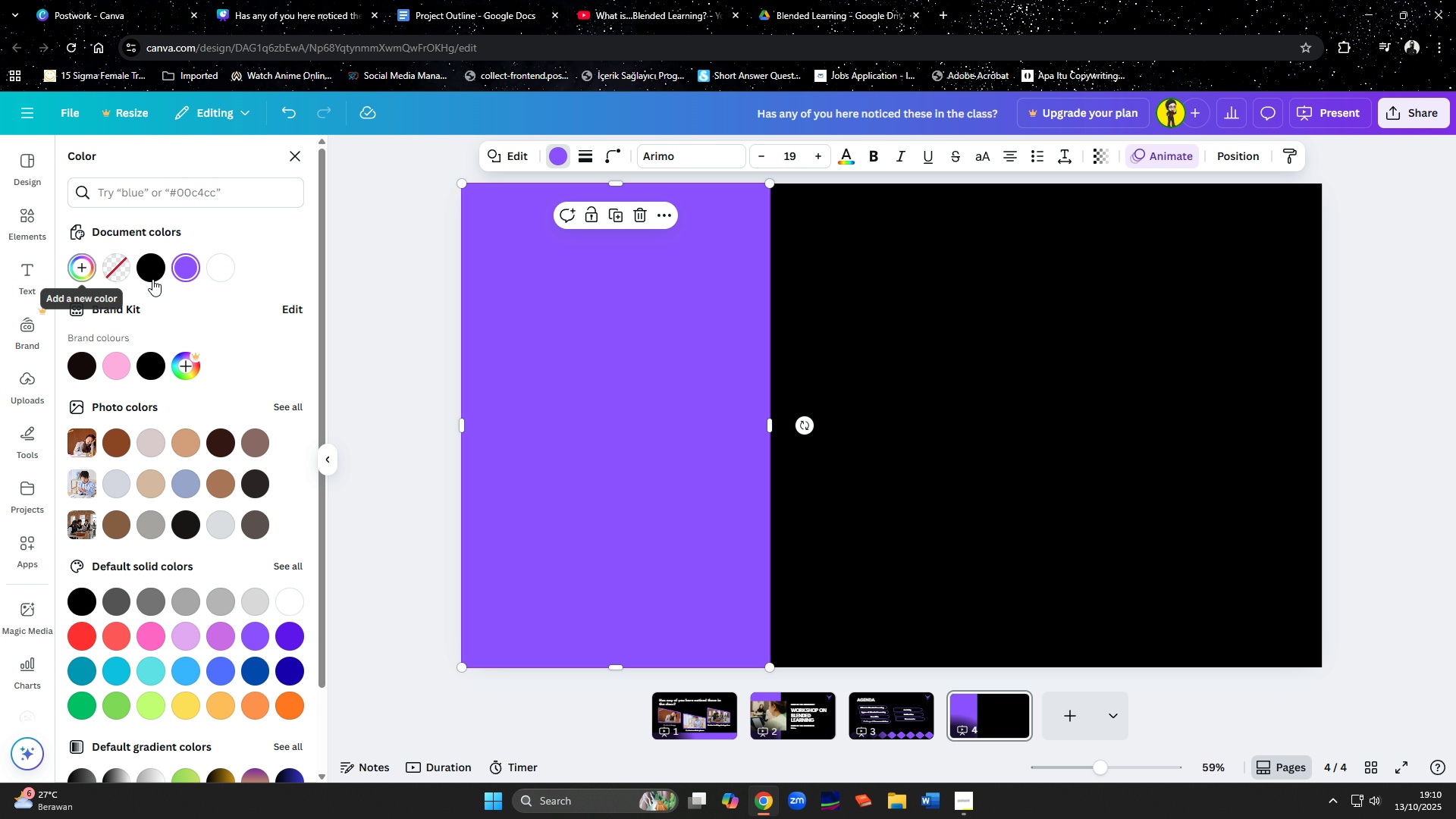 
scroll: coordinate [185, 570], scroll_direction: down, amount: 5.0
 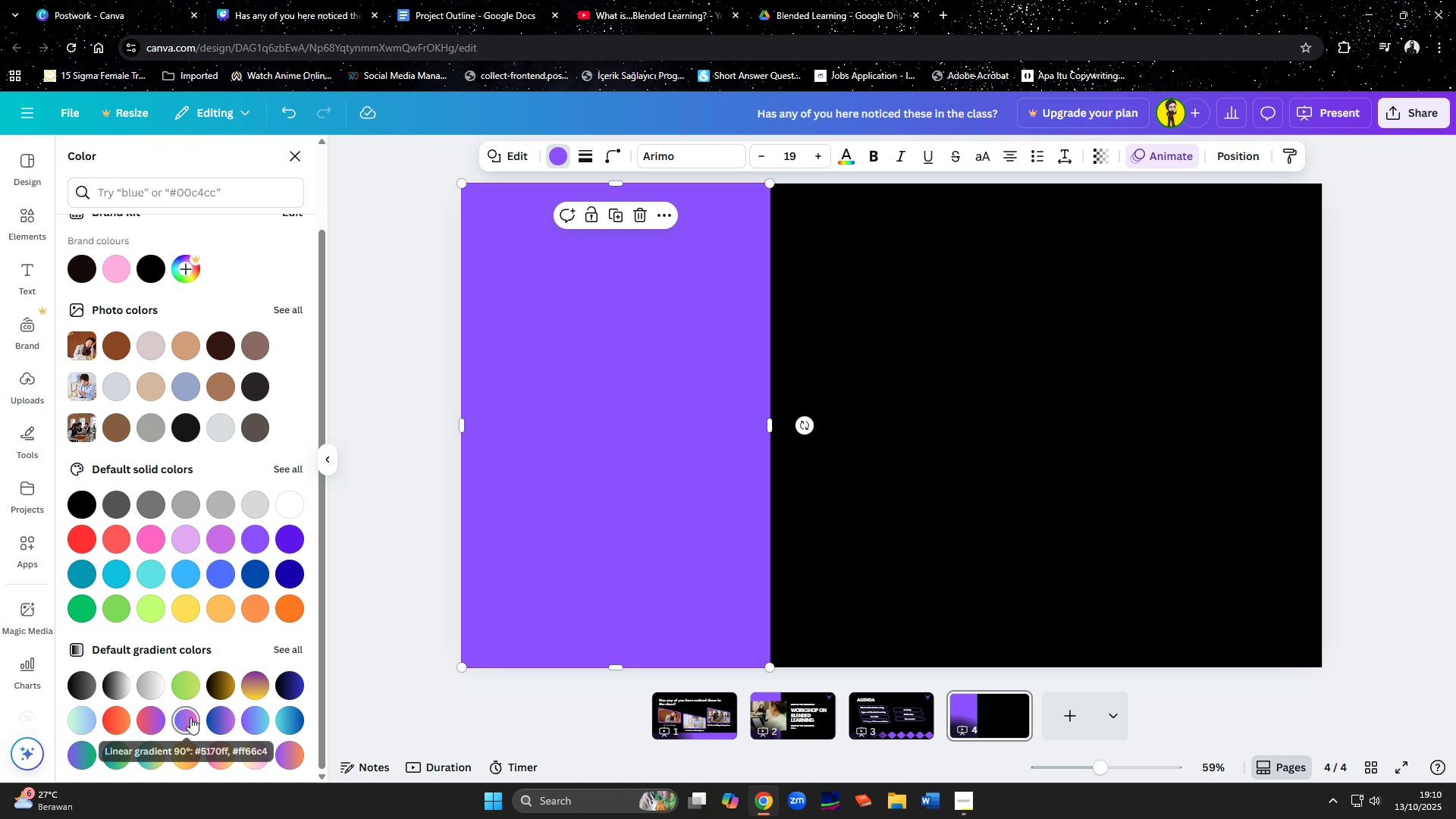 
left_click([190, 717])
 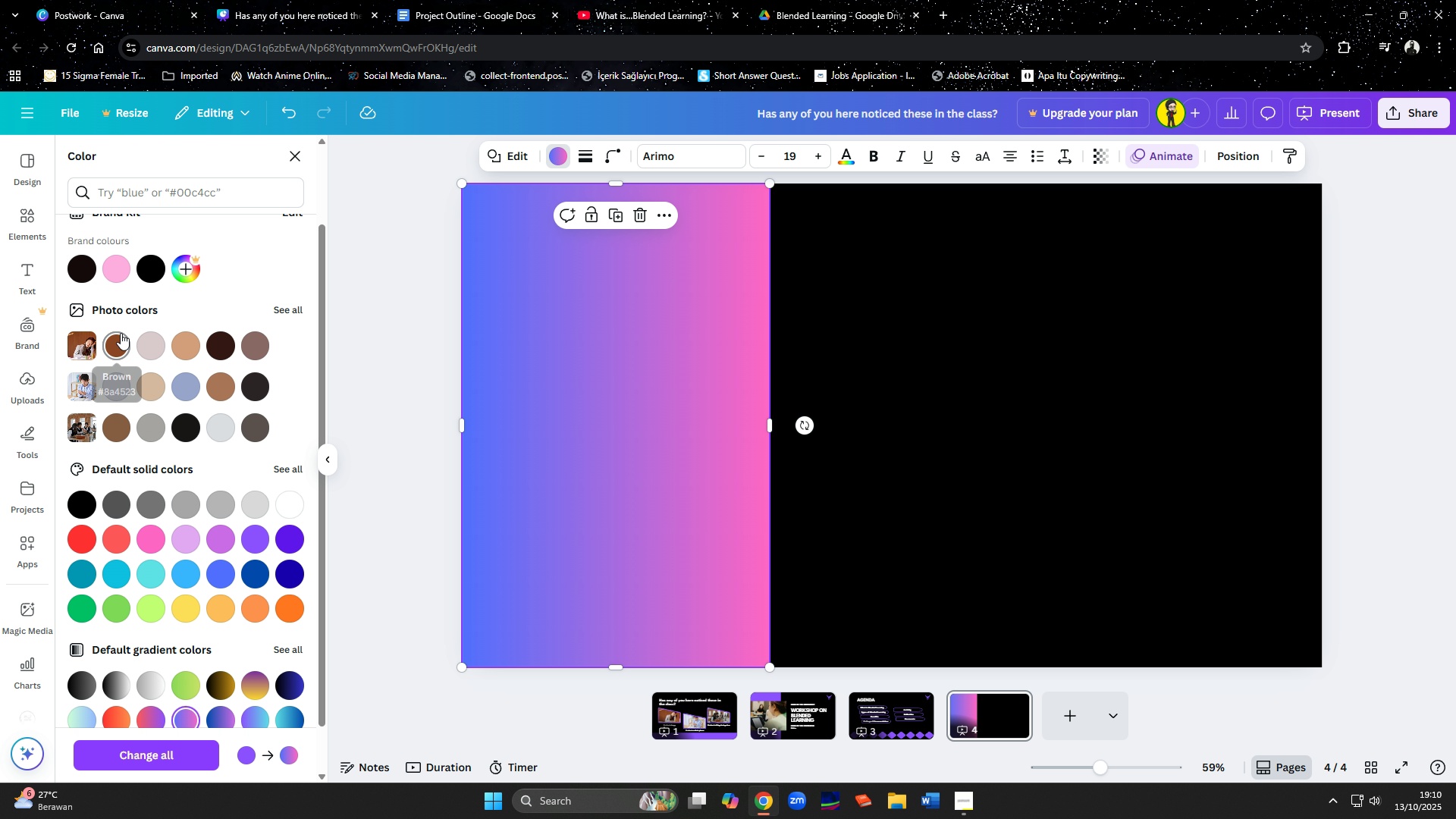 
scroll: coordinate [163, 292], scroll_direction: up, amount: 7.0
 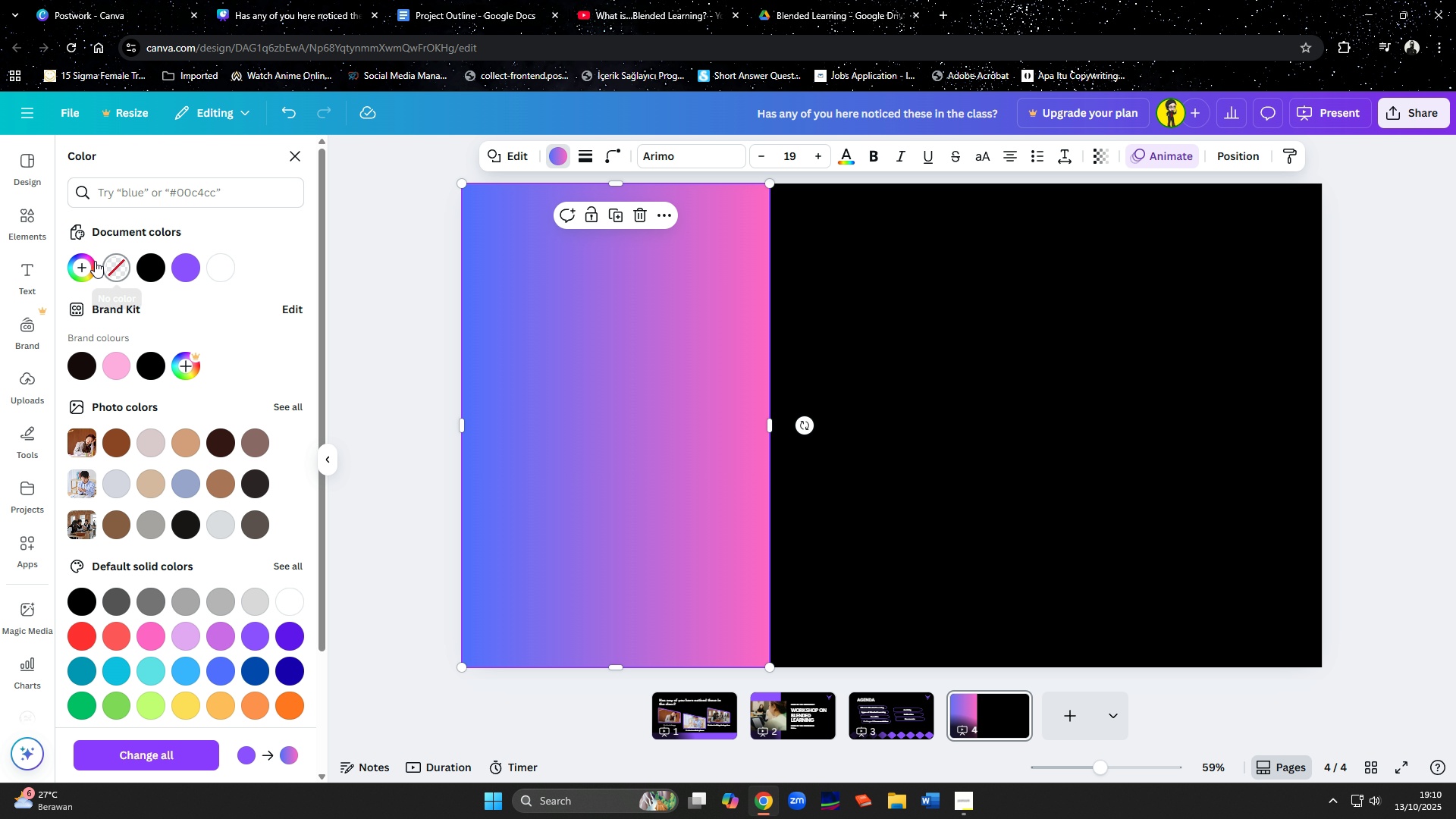 
left_click([89, 262])
 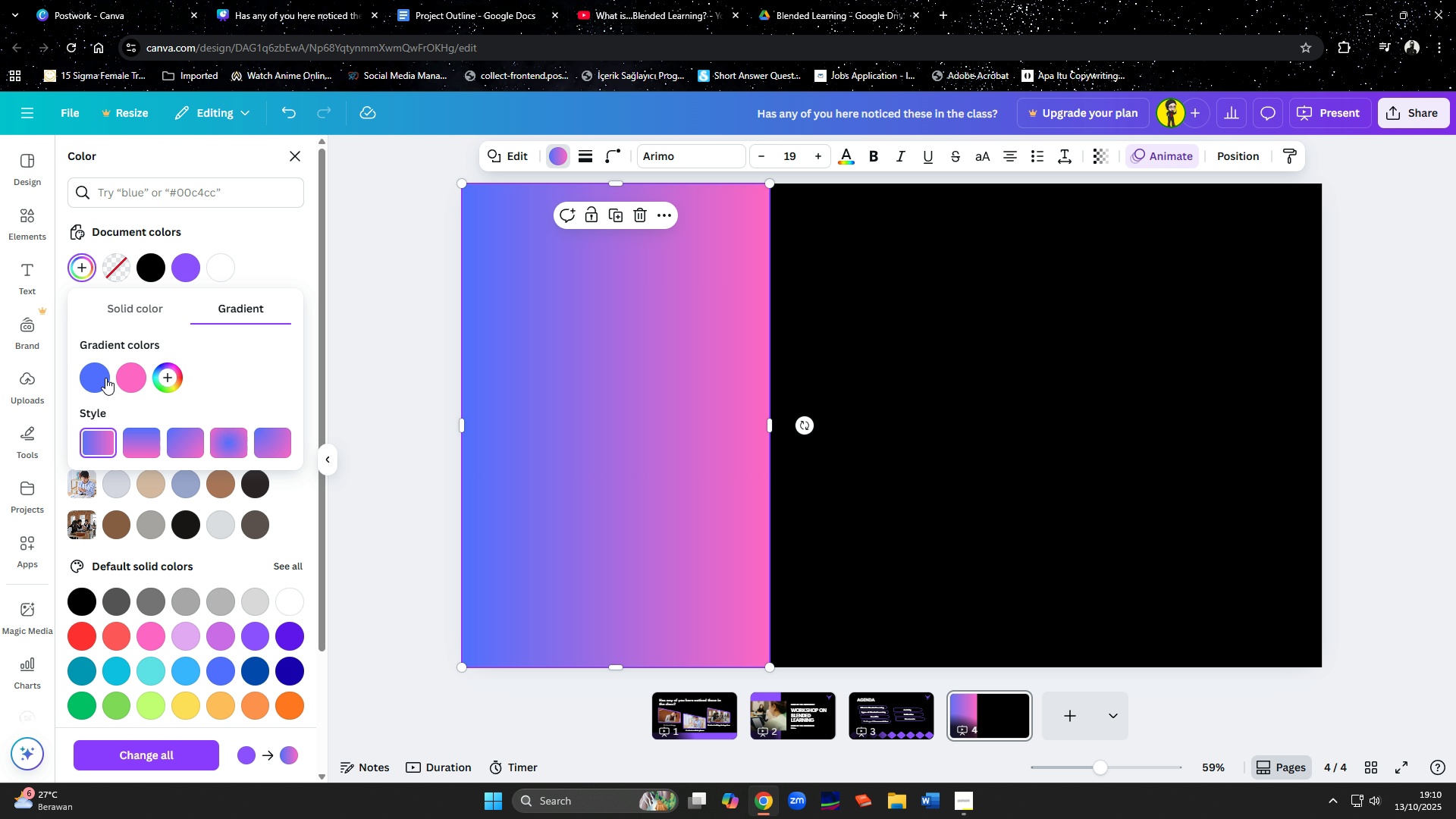 
left_click([103, 378])
 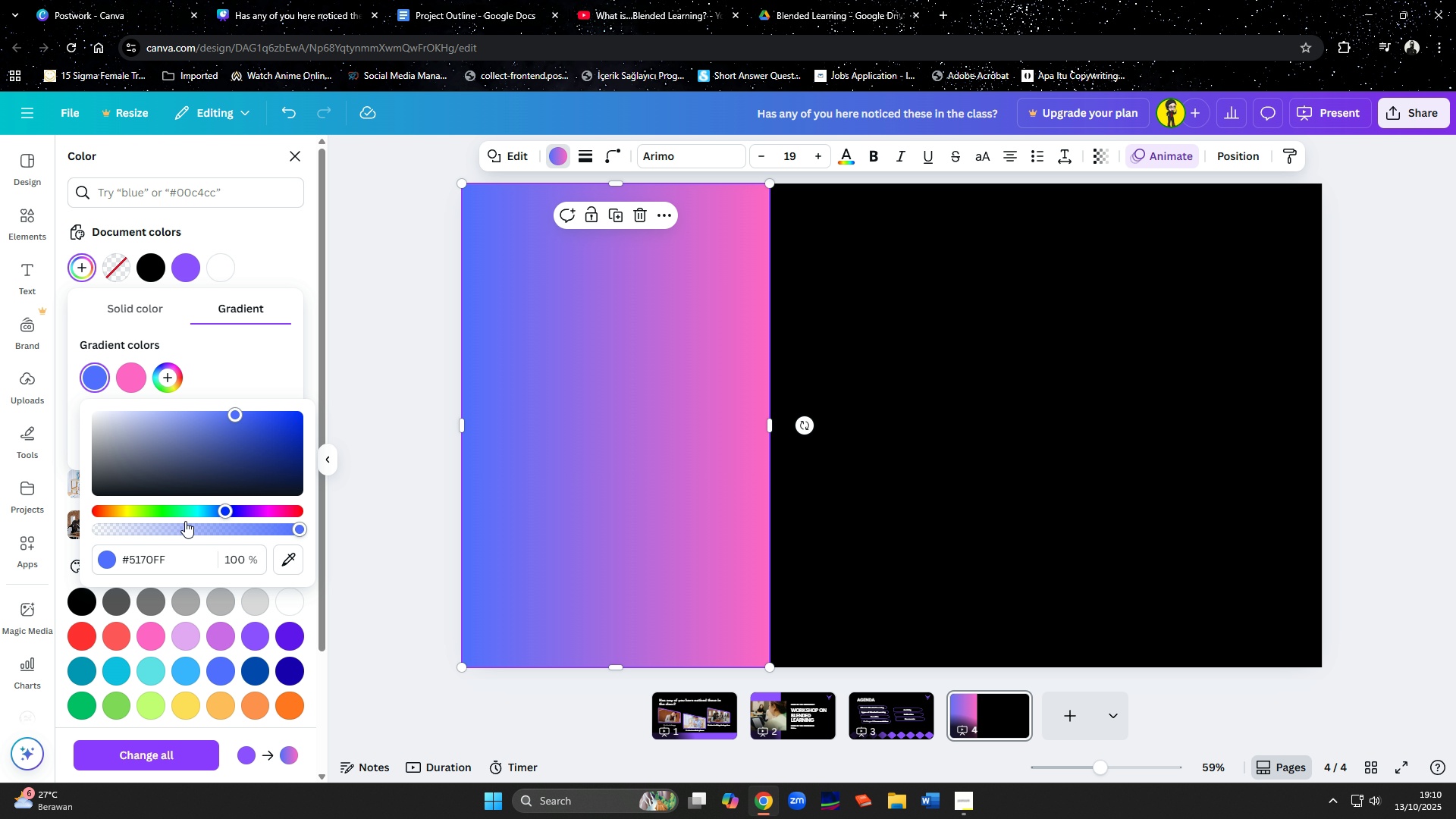 
left_click([181, 554])
 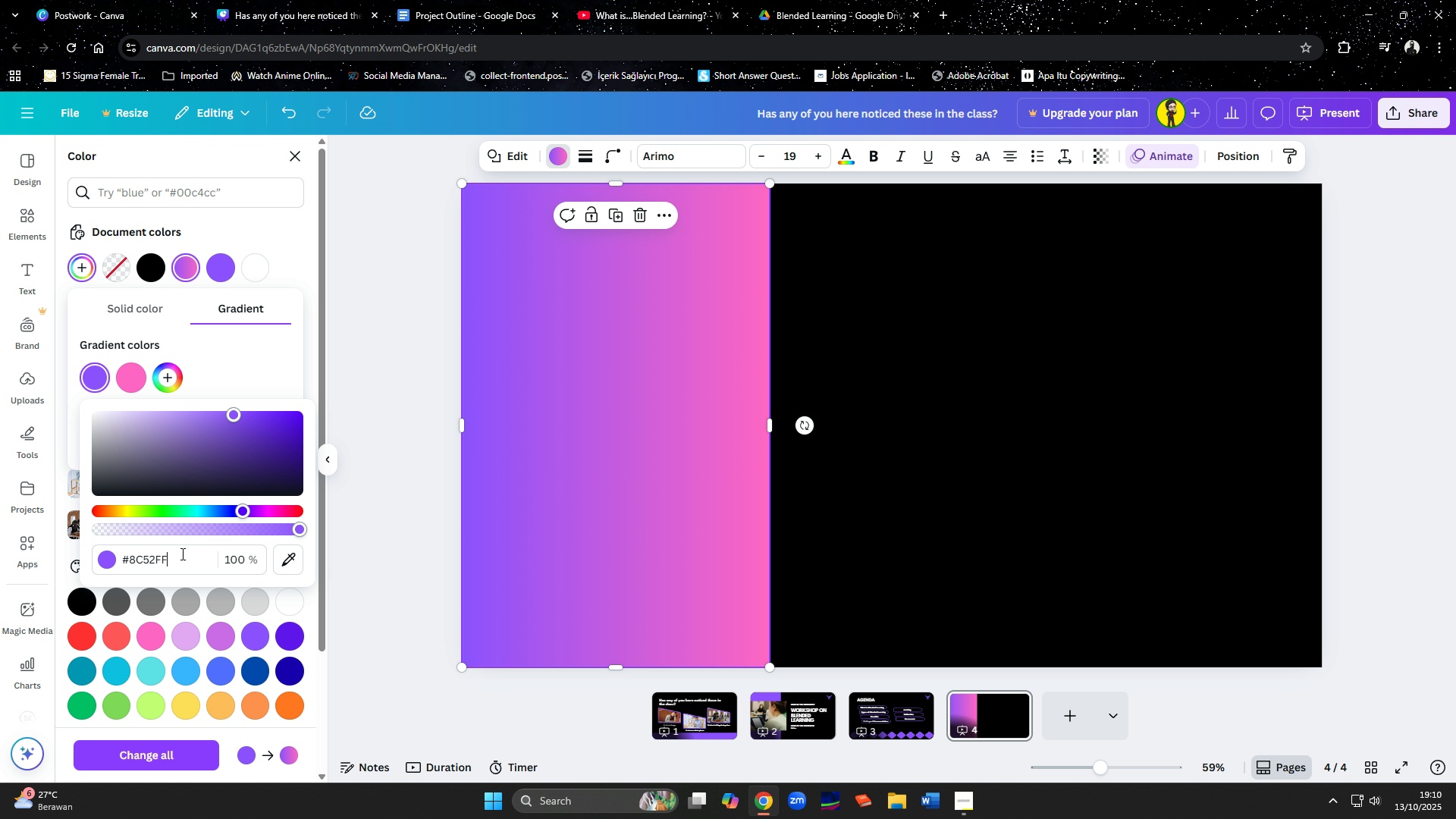 
key(Control+V)
 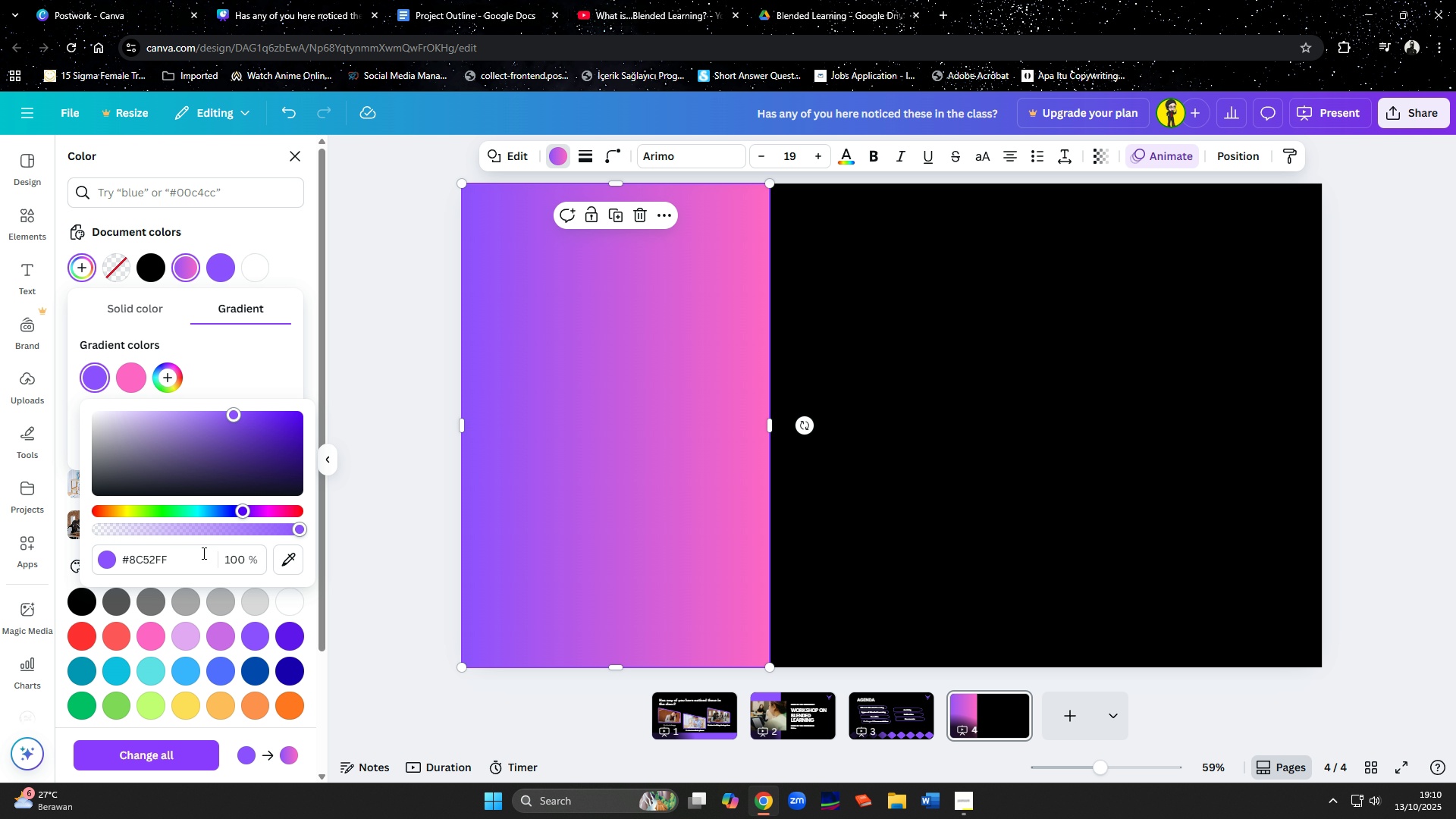 
left_click_drag(start_coordinate=[298, 532], to_coordinate=[64, 528])
 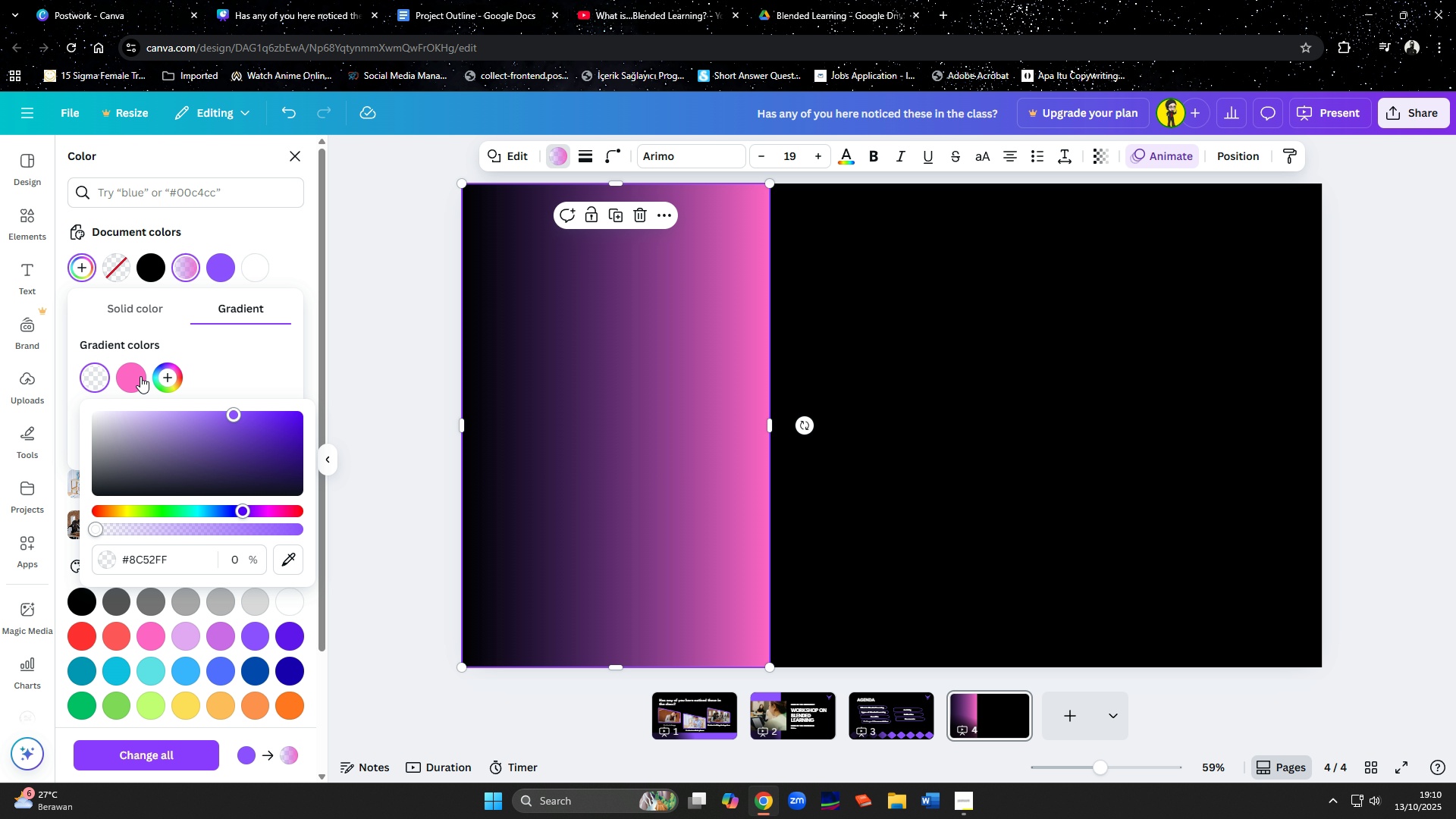 
left_click([135, 376])
 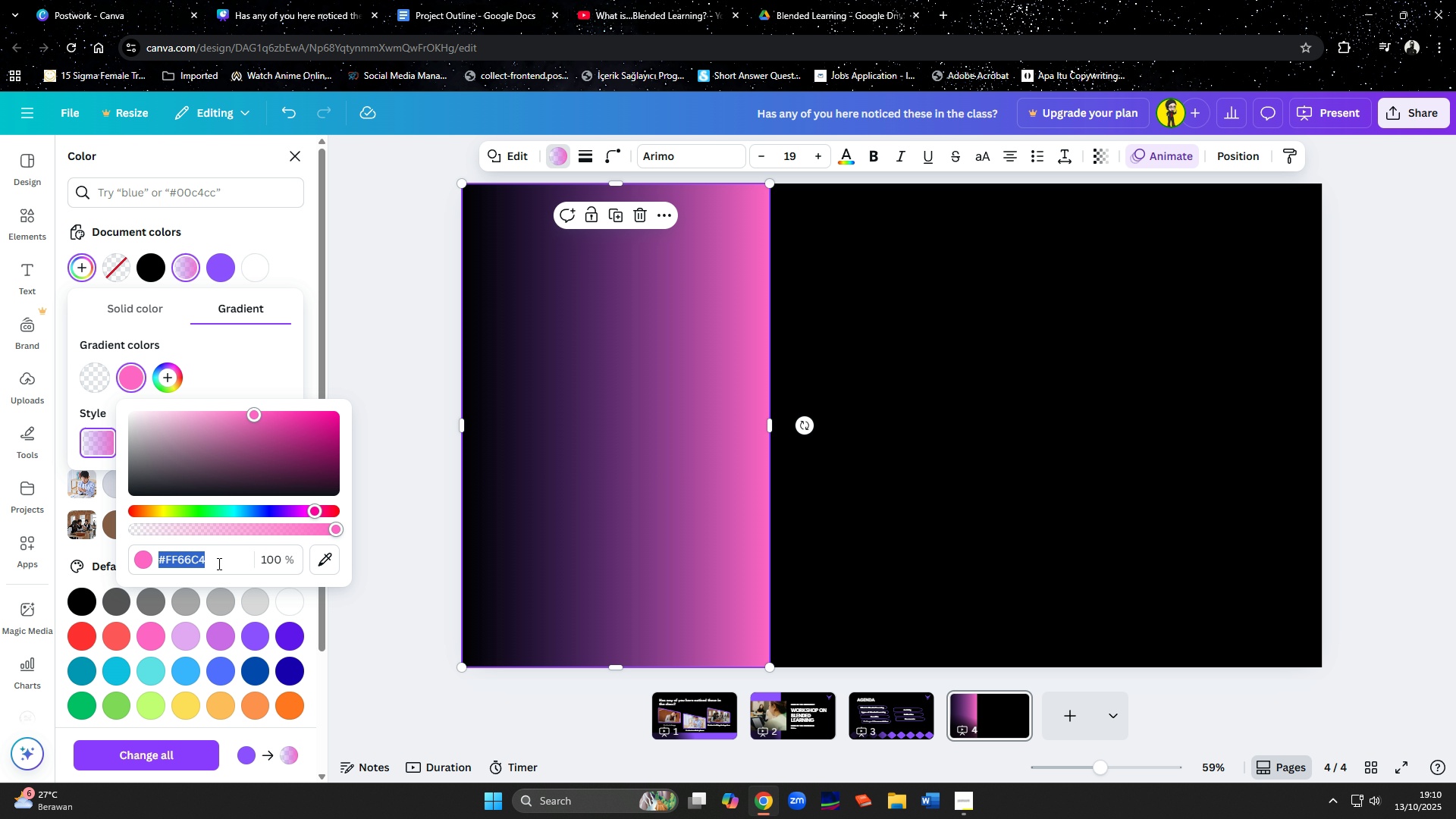 
left_click([218, 563])
 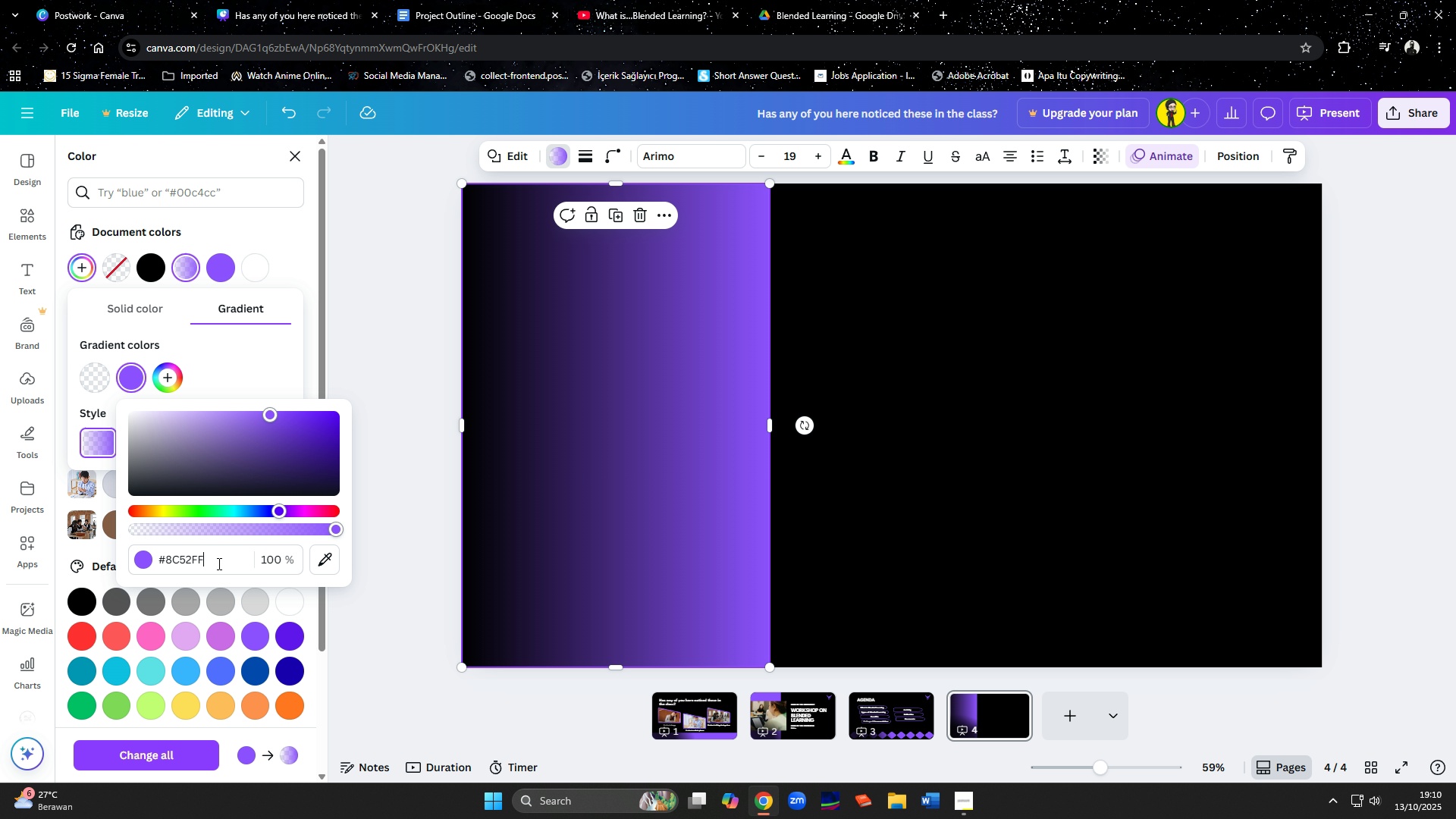 
key(Control+ControlLeft)
 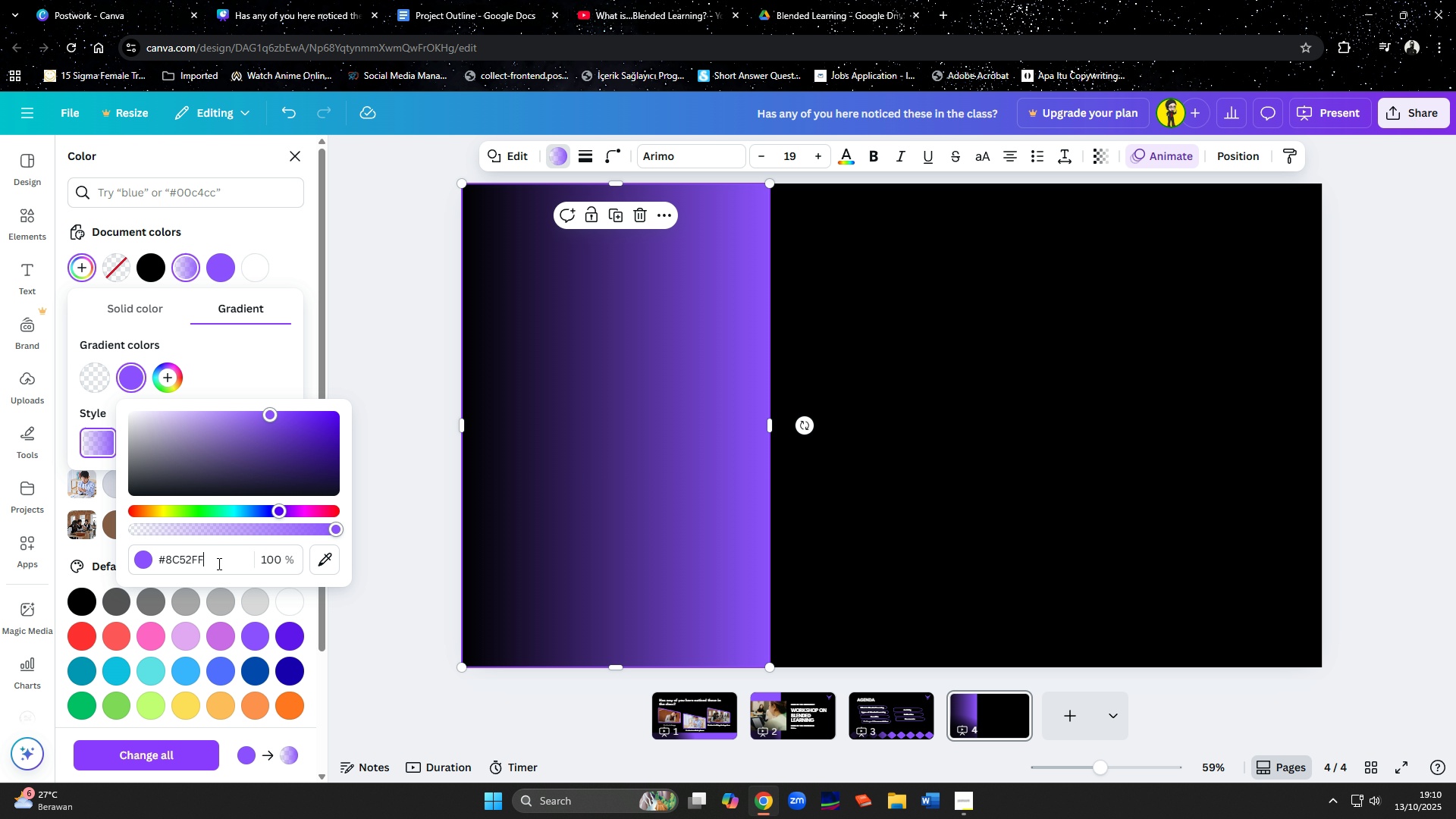 
key(Control+V)
 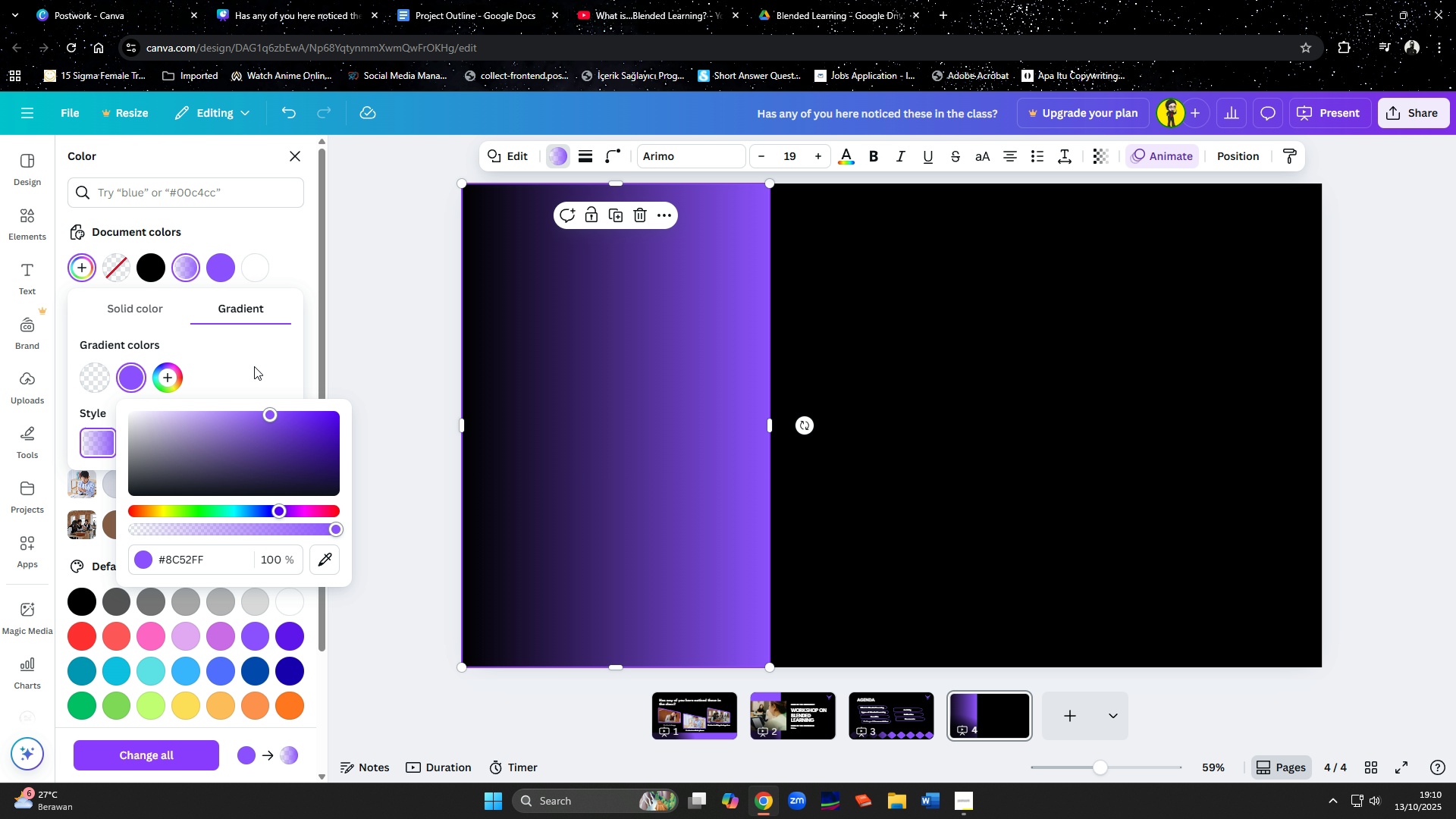 
left_click([254, 366])
 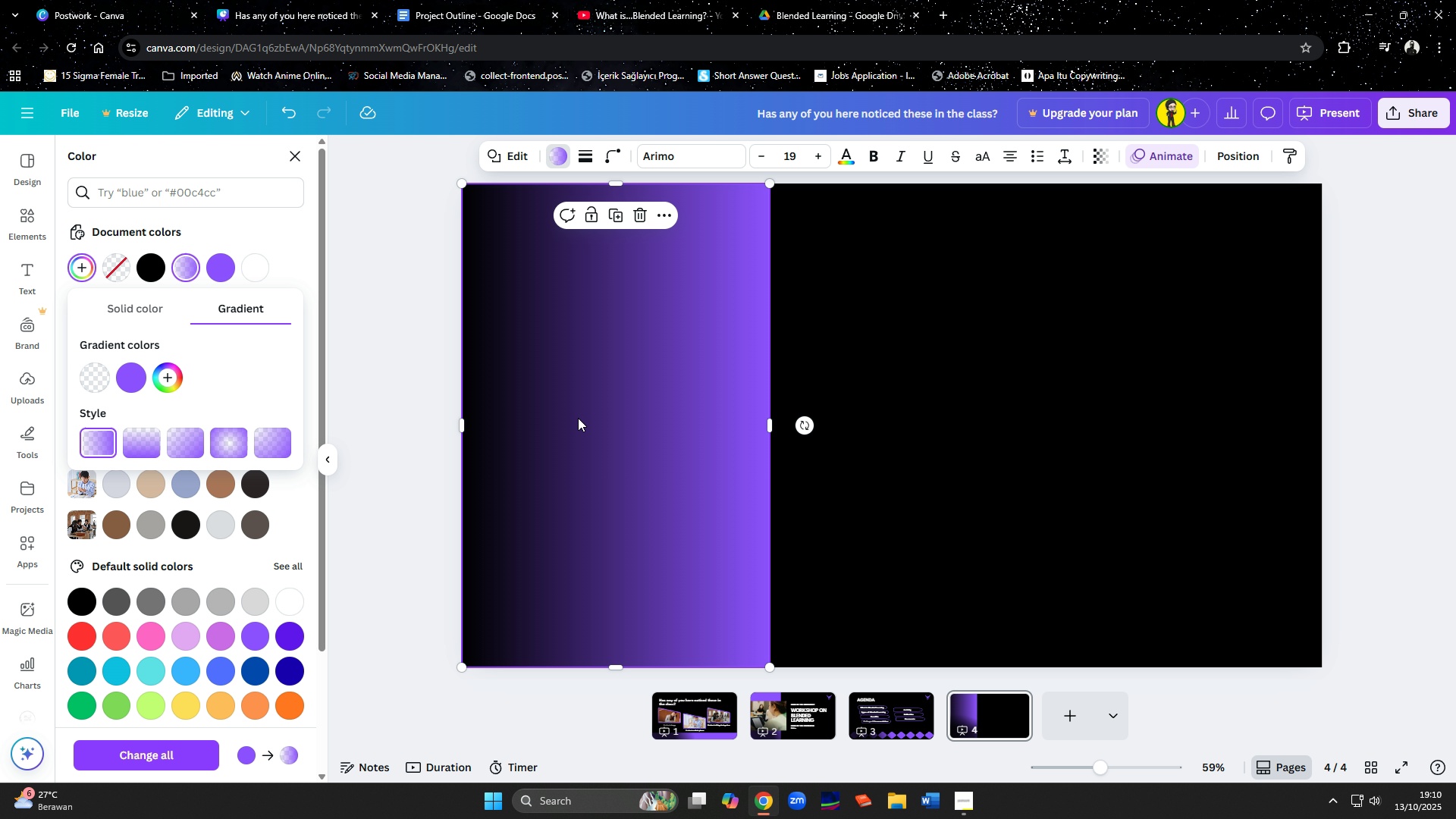 
wait(5.79)
 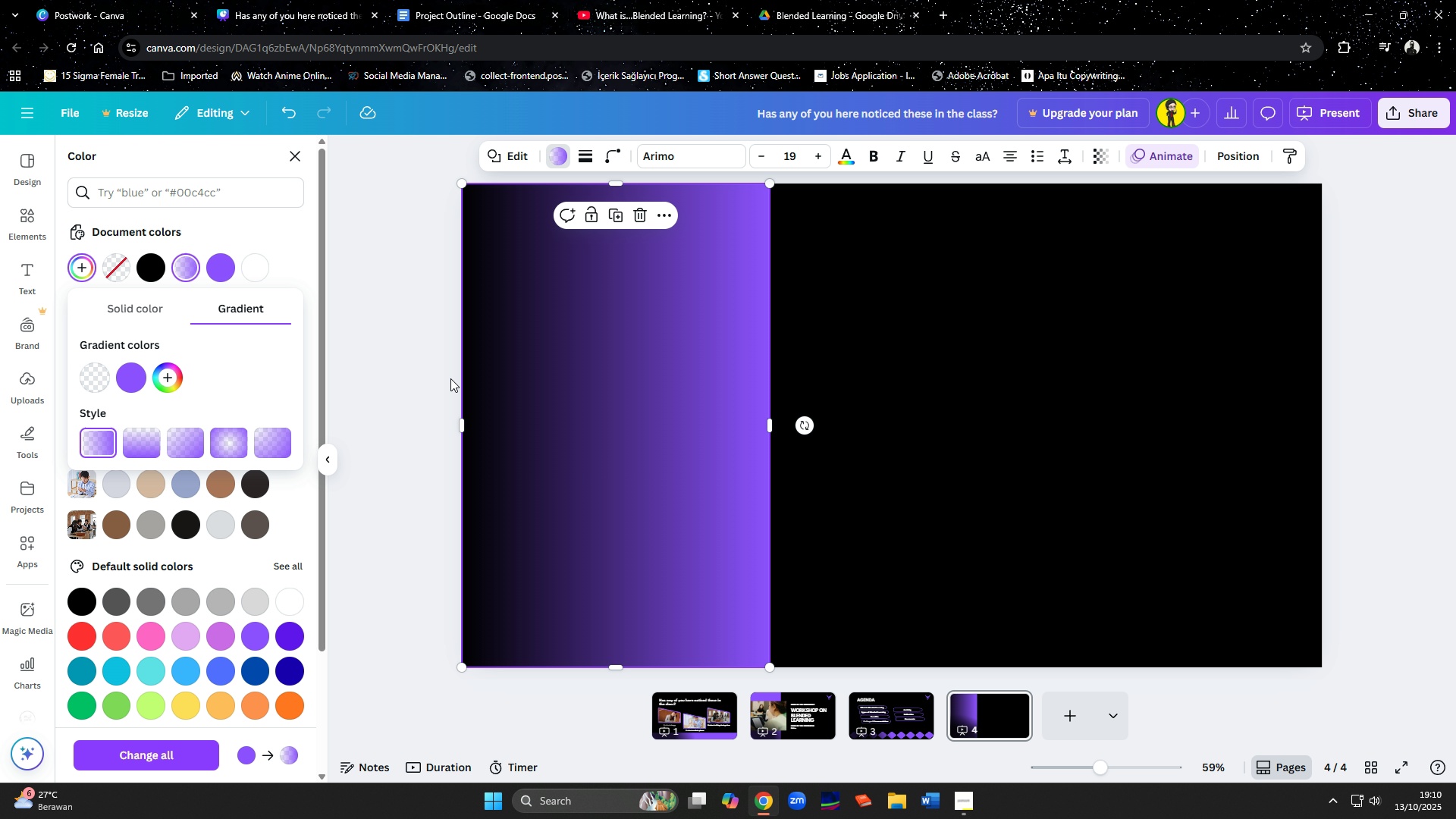 
left_click([578, 418])
 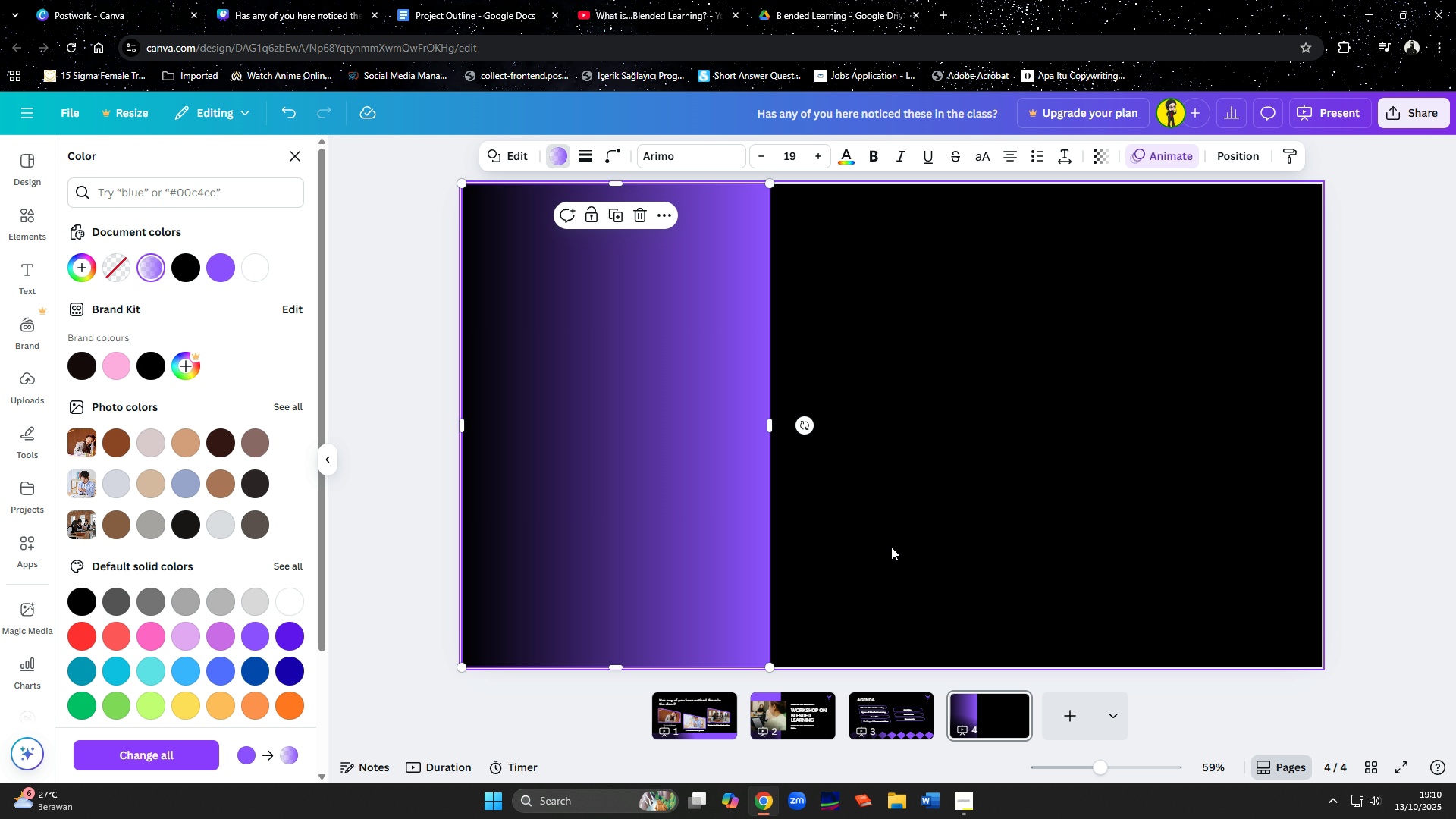 
double_click([892, 548])
 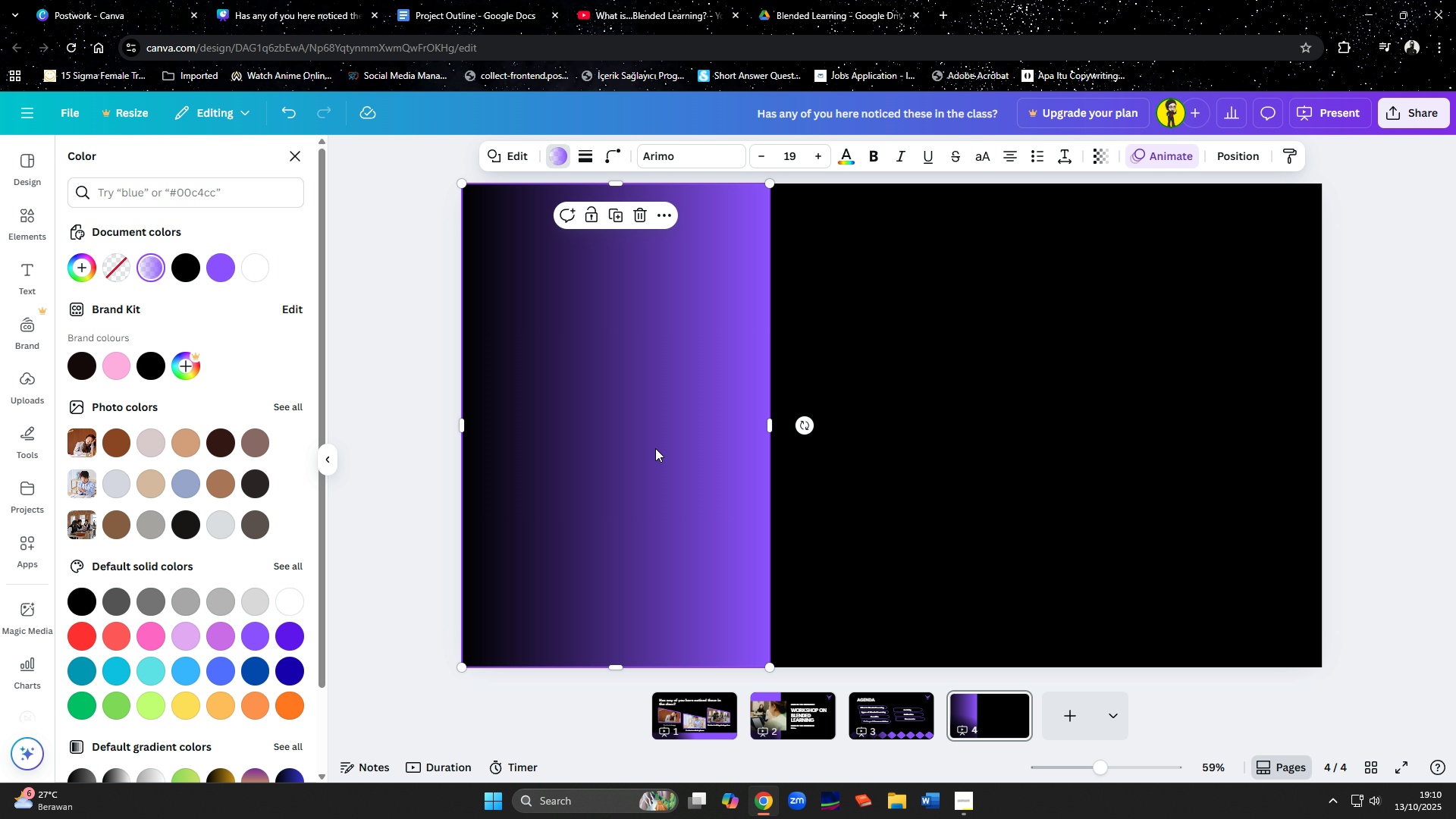 
left_click([655, 448])
 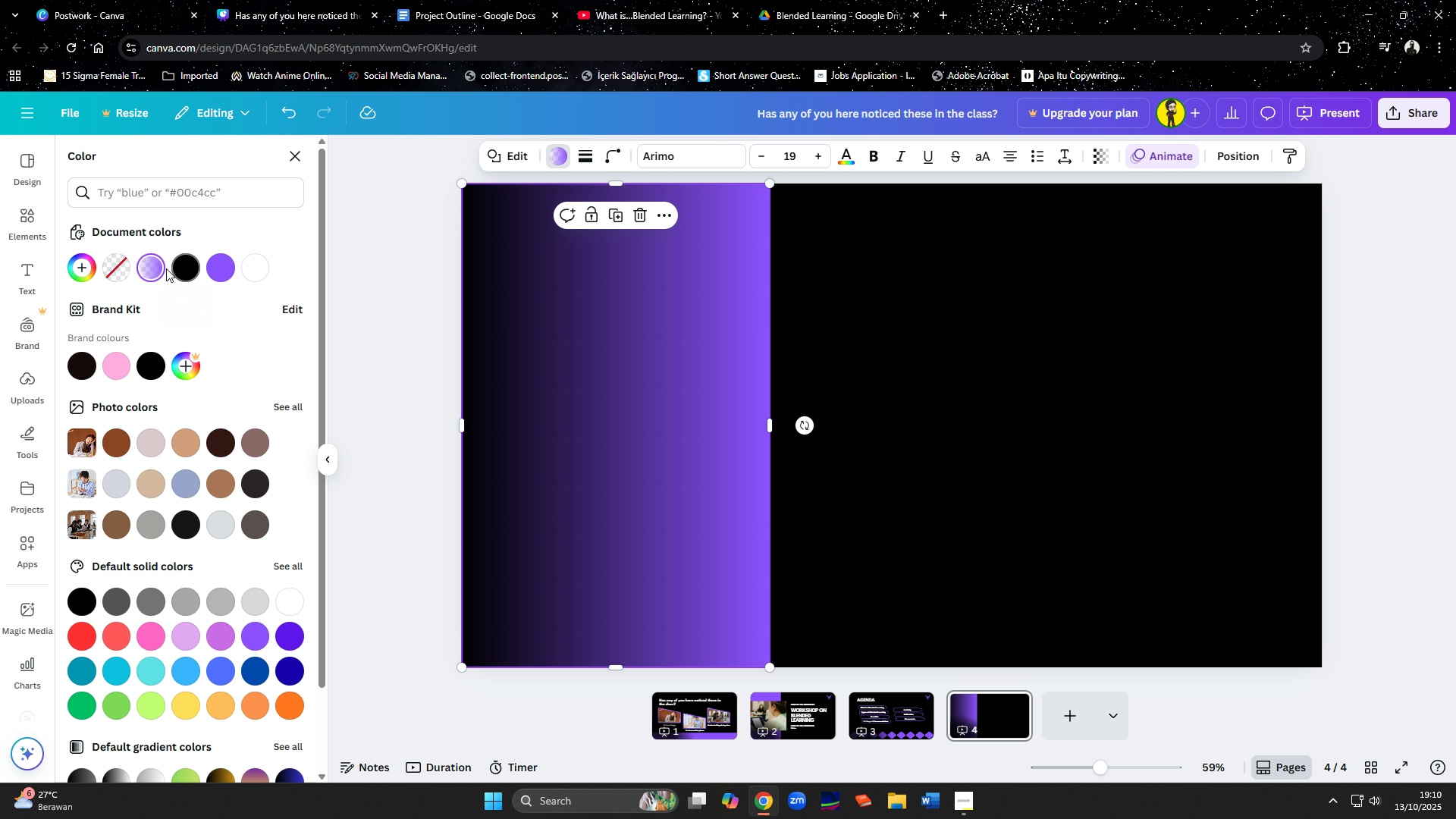 
left_click([151, 262])
 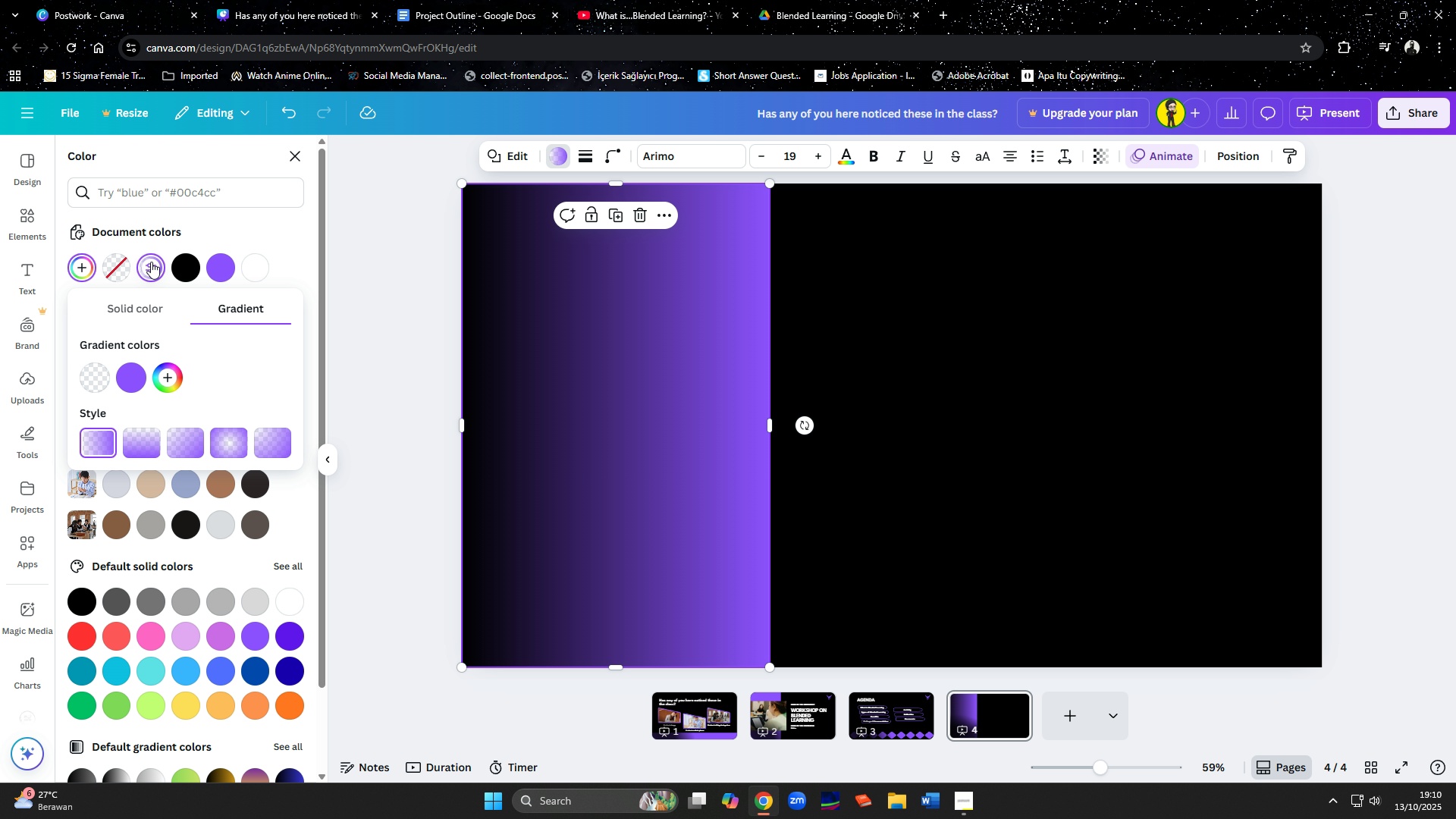 
left_click([151, 262])
 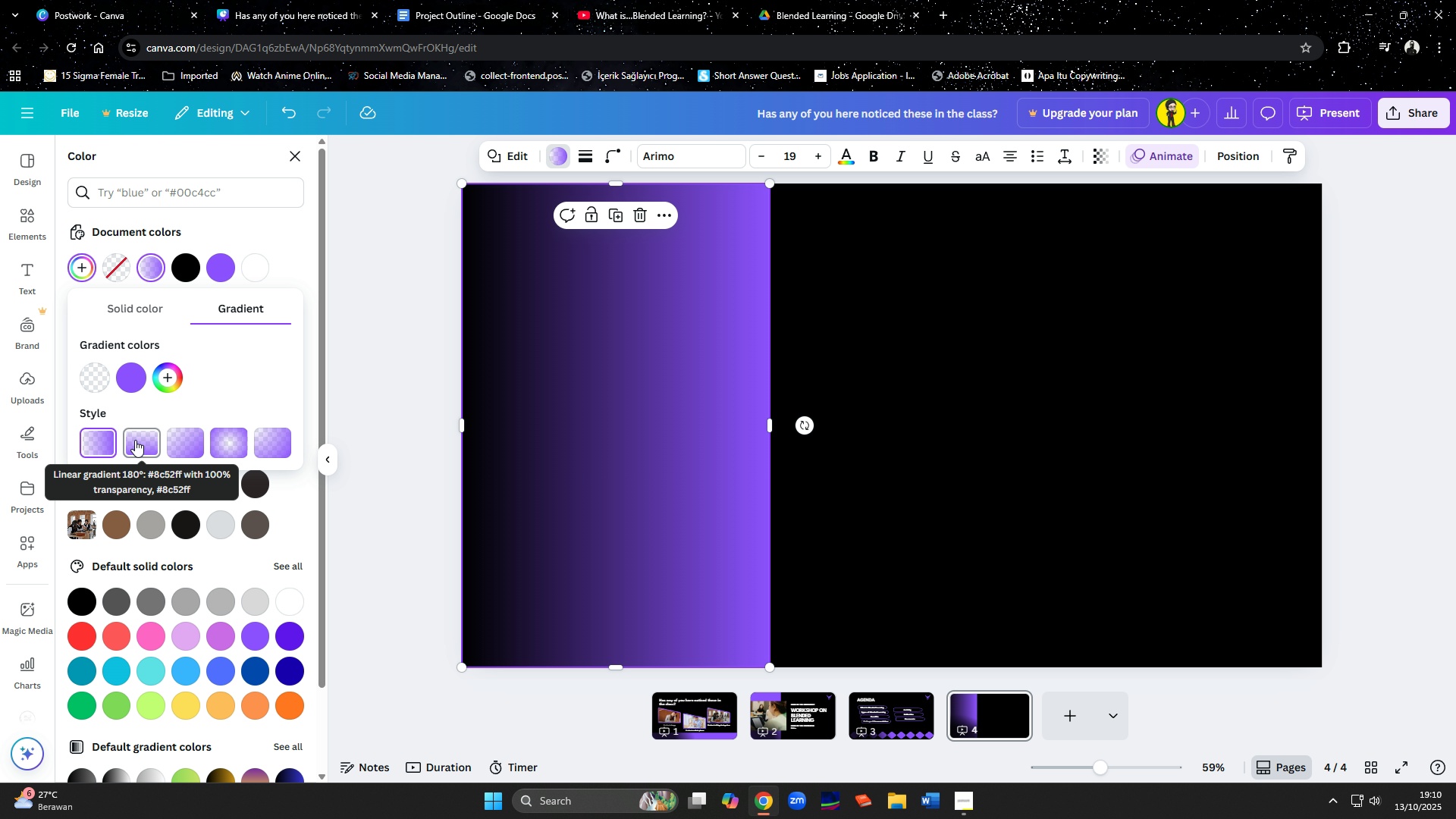 
left_click([129, 372])
 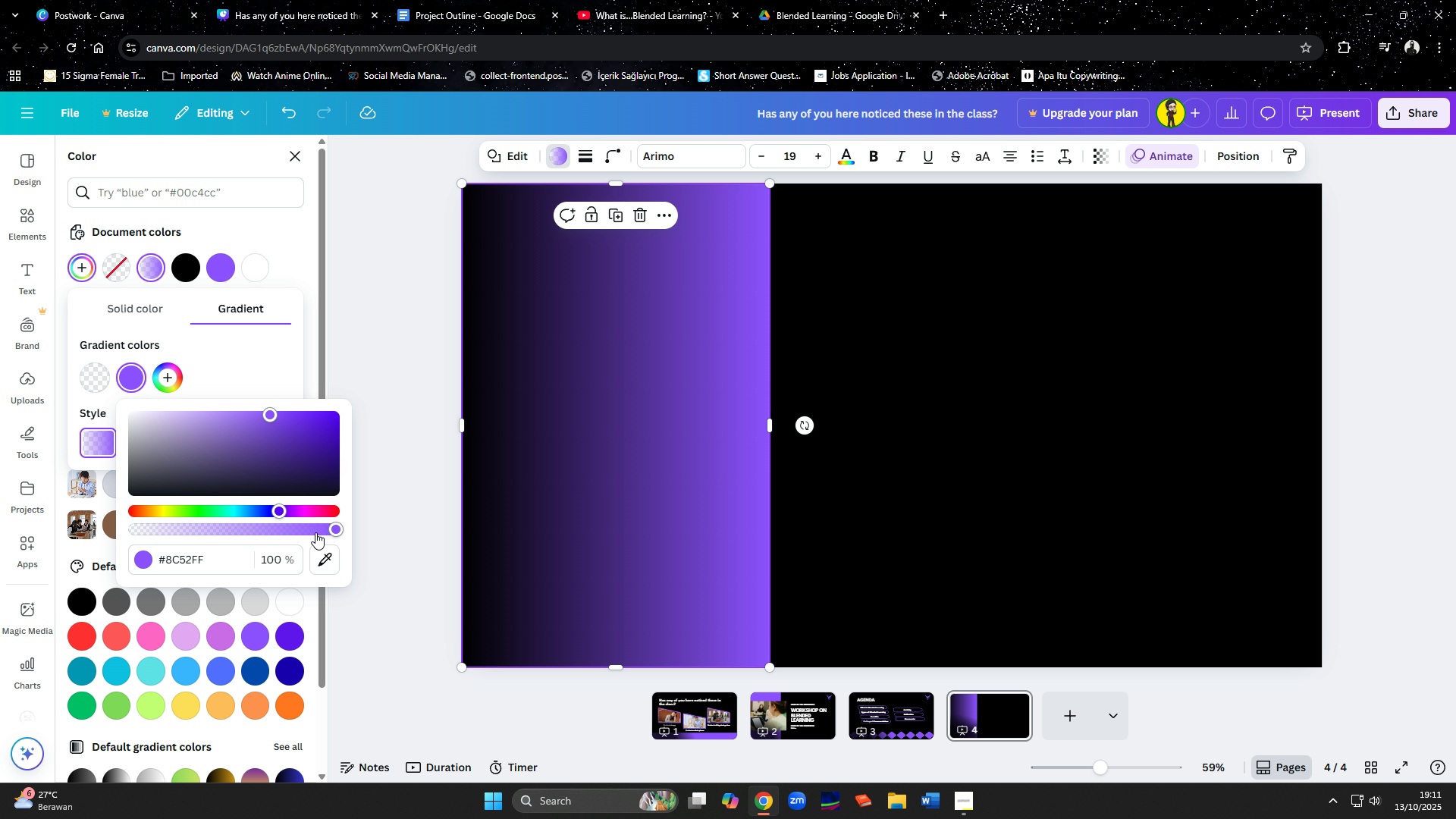 
left_click_drag(start_coordinate=[329, 527], to_coordinate=[225, 526])
 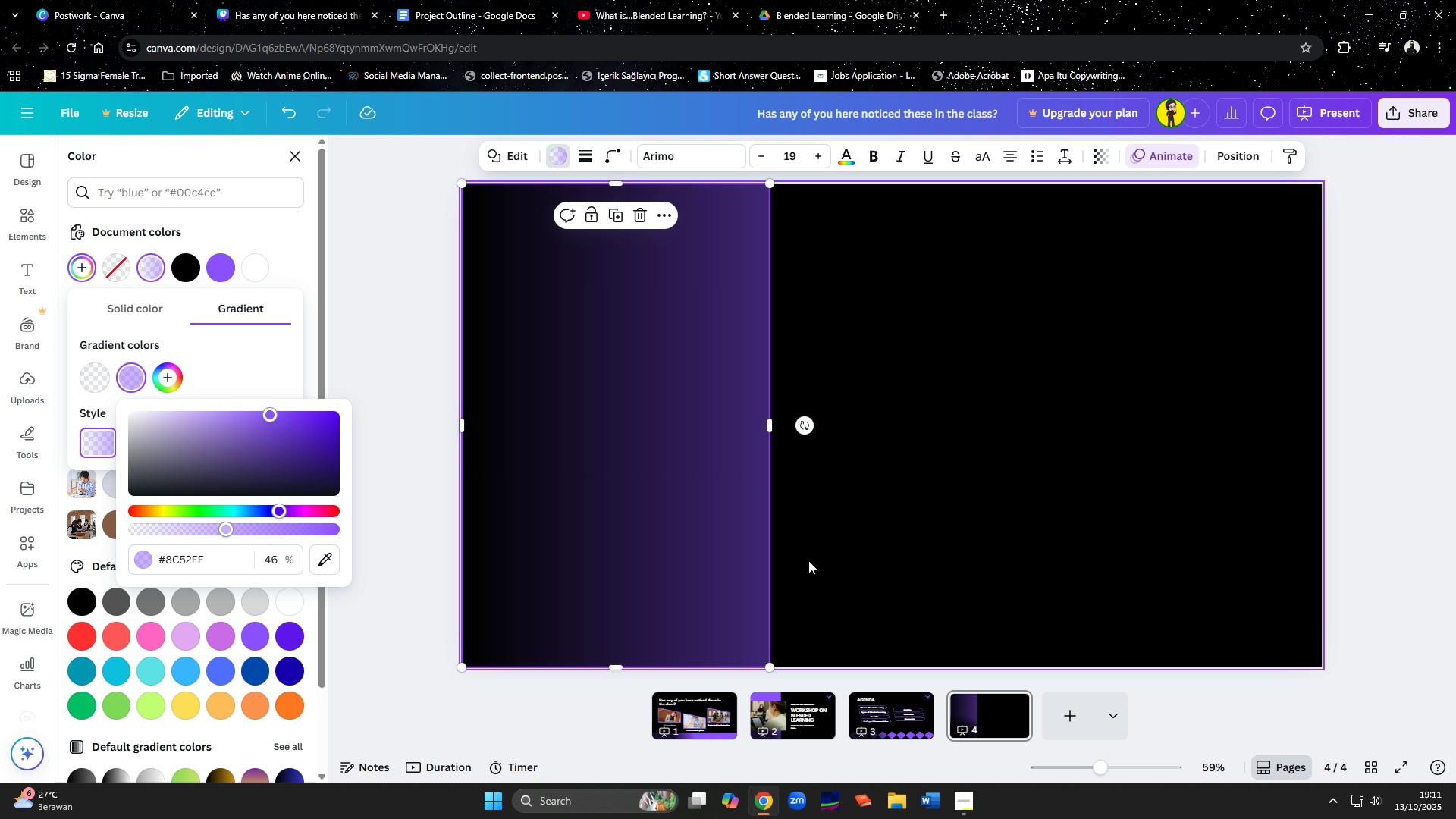 
left_click([895, 549])
 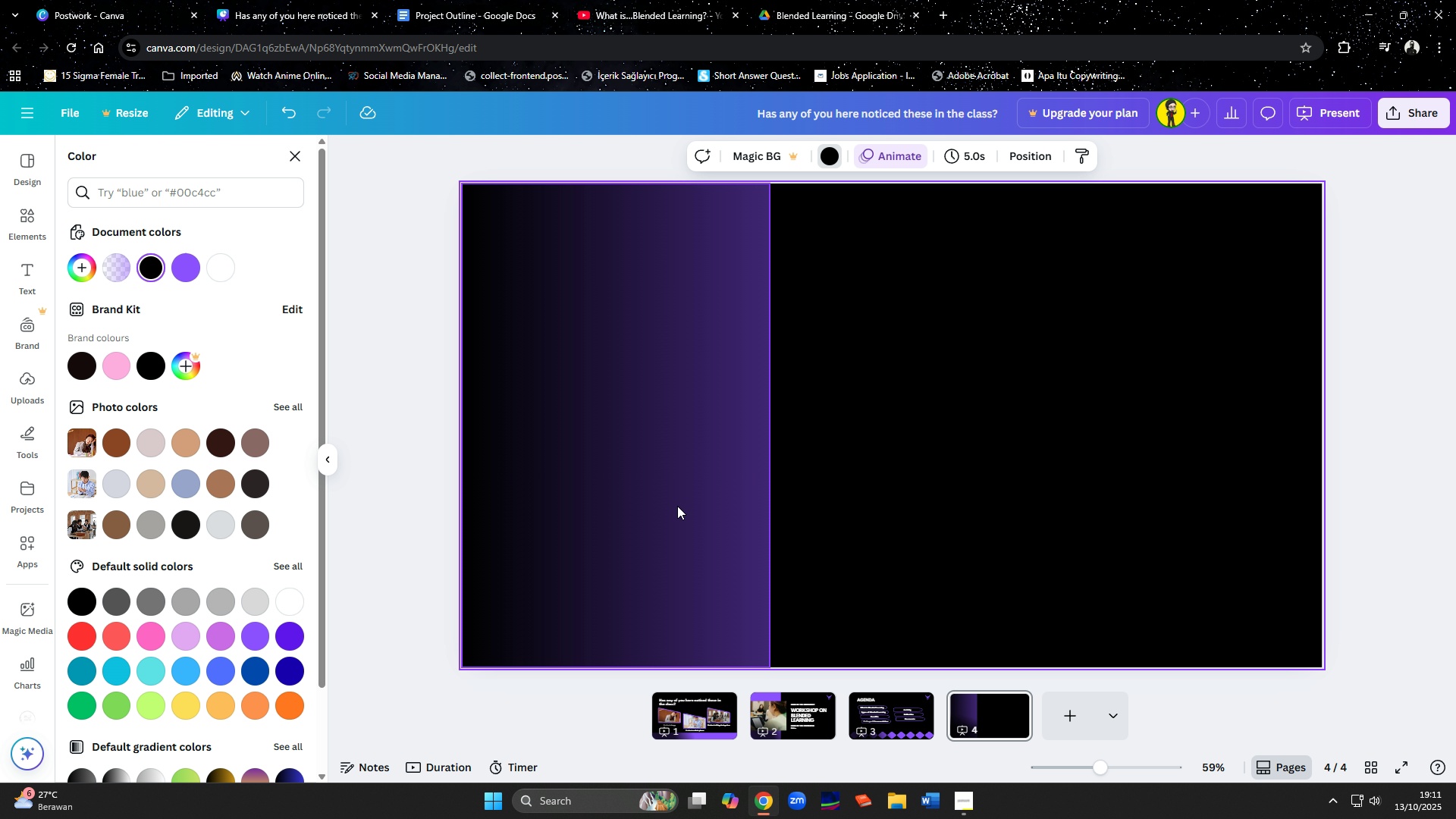 
left_click([661, 498])
 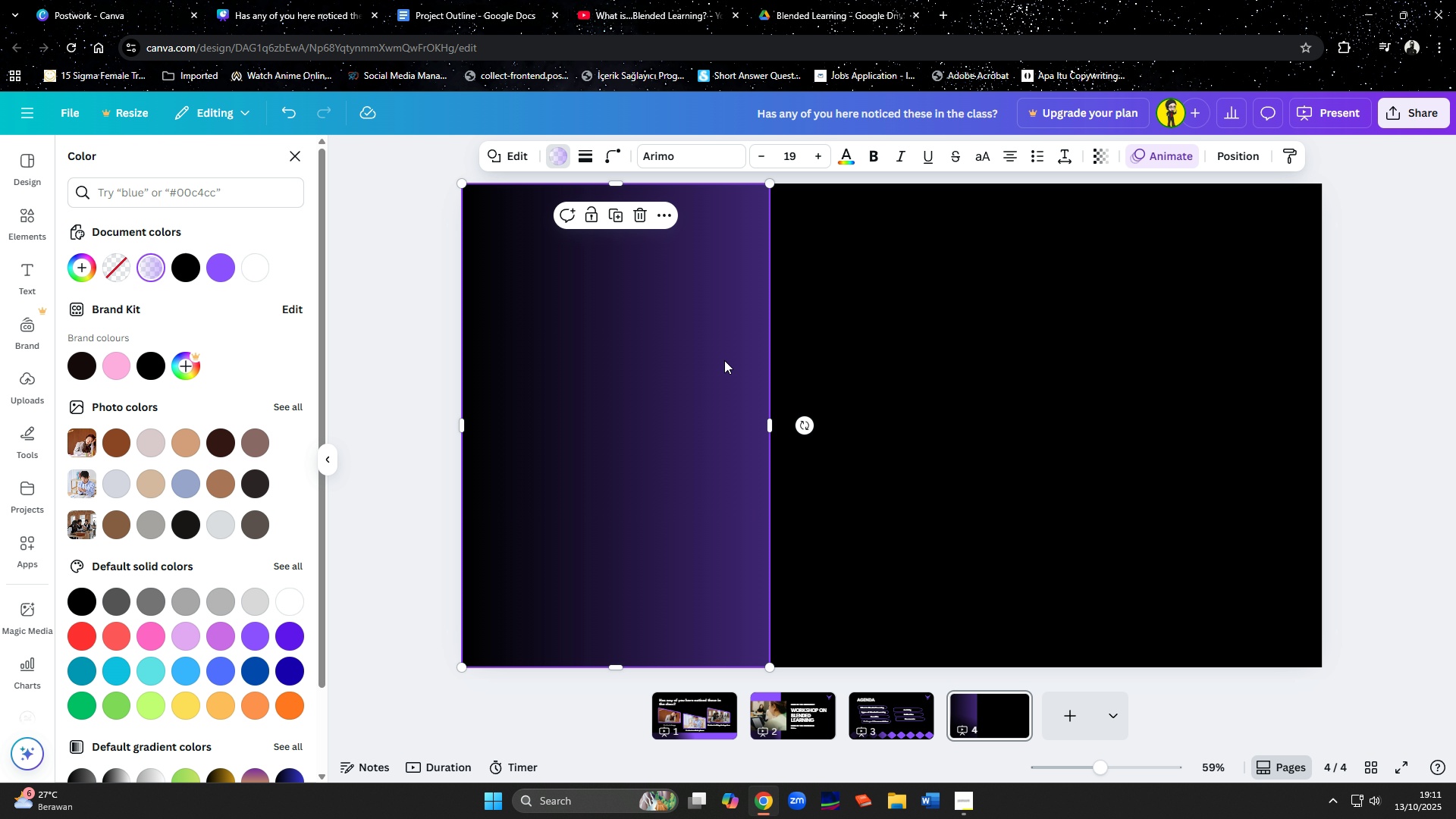 
mouse_move([717, 356])
 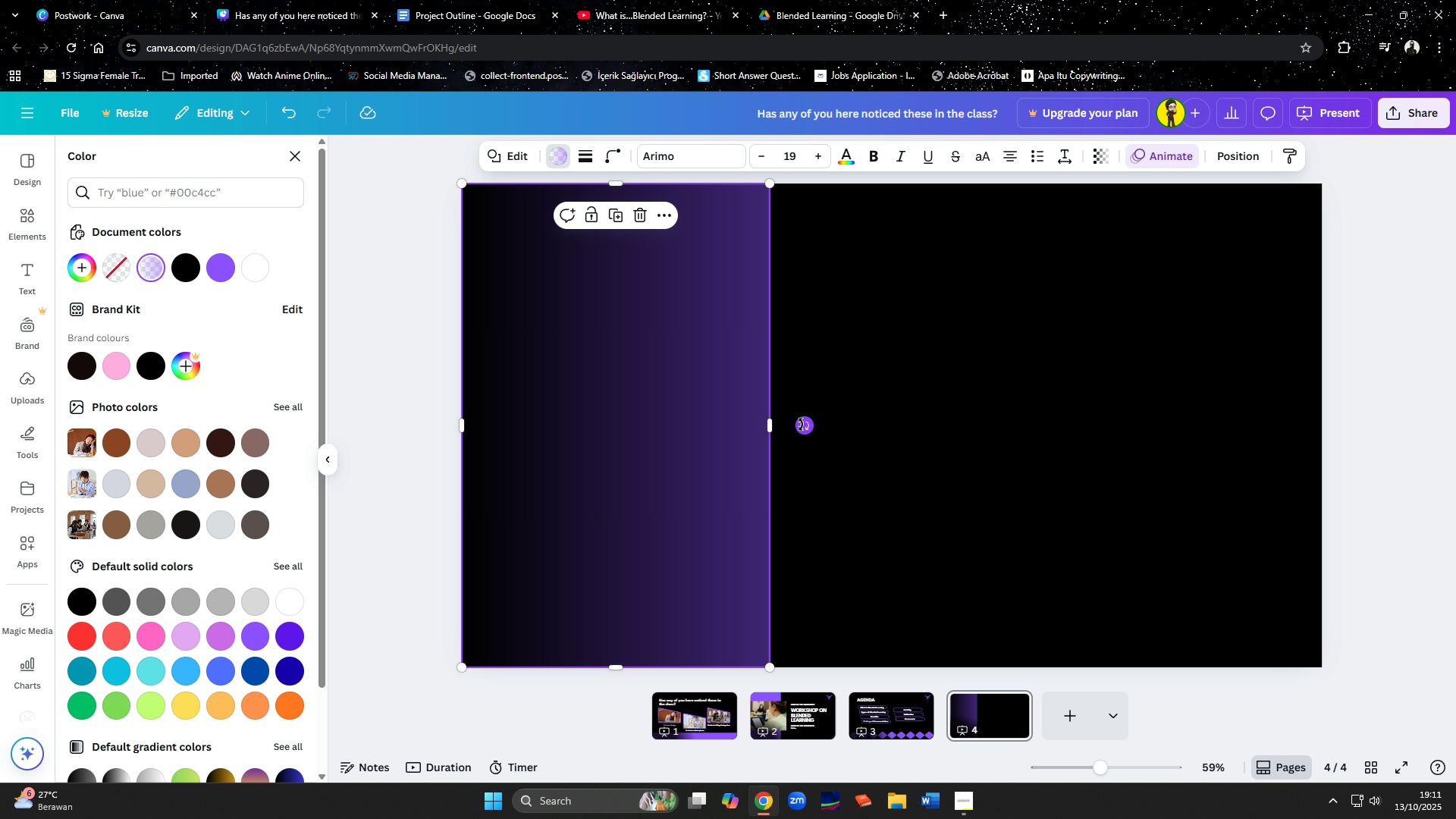 
left_click_drag(start_coordinate=[657, 455], to_coordinate=[1210, 456])
 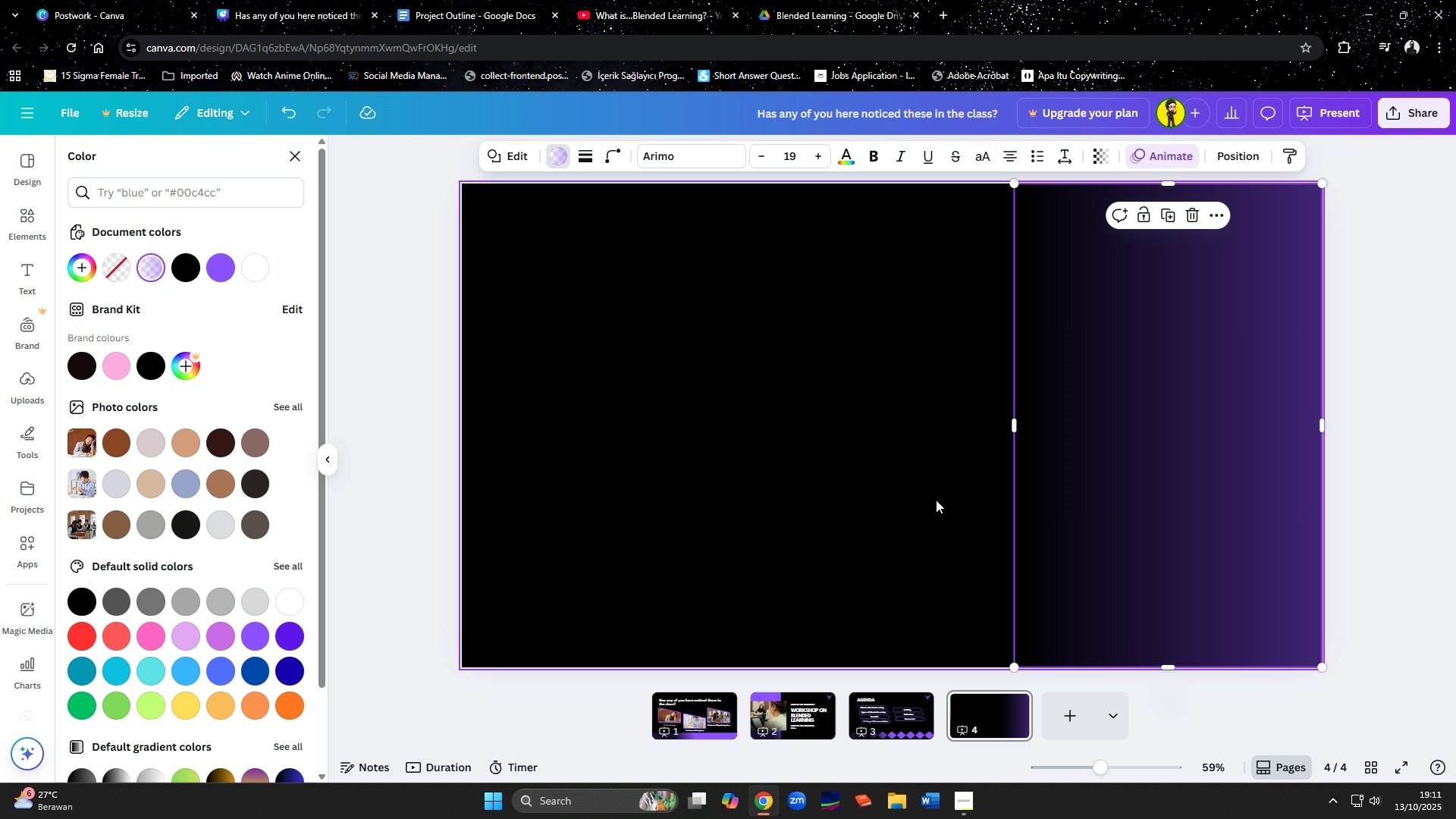 
left_click([935, 500])
 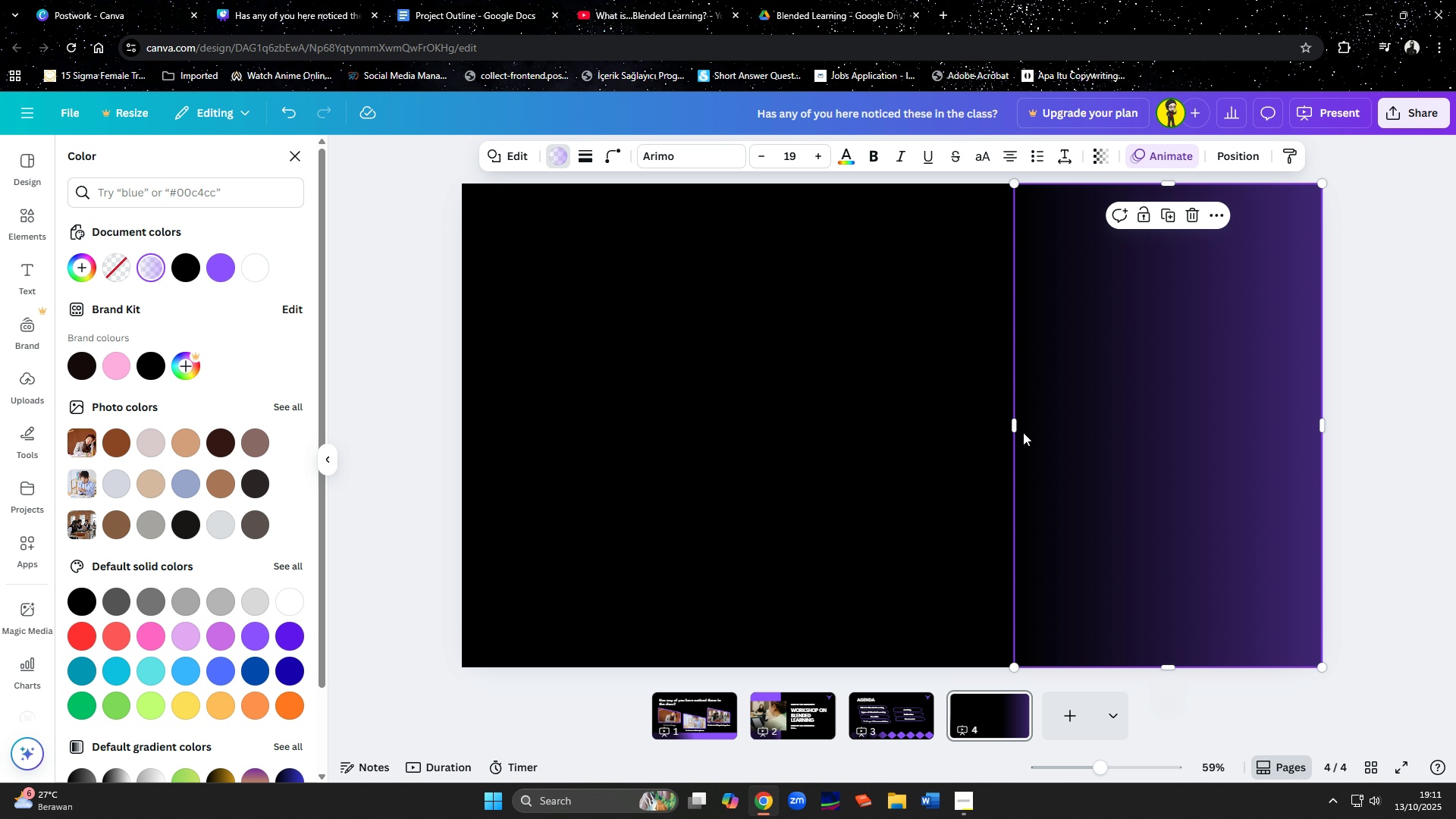 
left_click_drag(start_coordinate=[1020, 428], to_coordinate=[810, 427])
 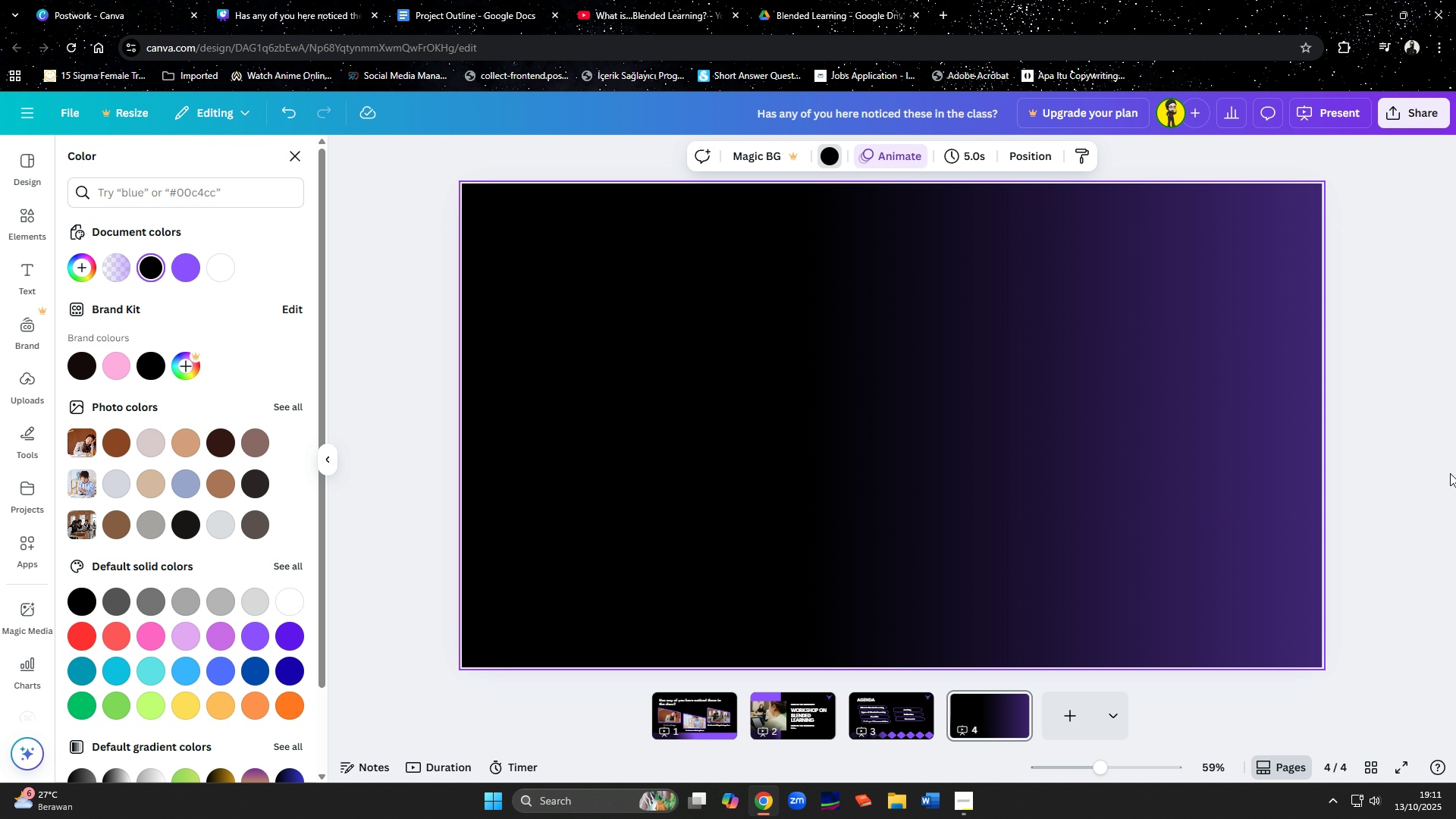 
left_click([949, 427])
 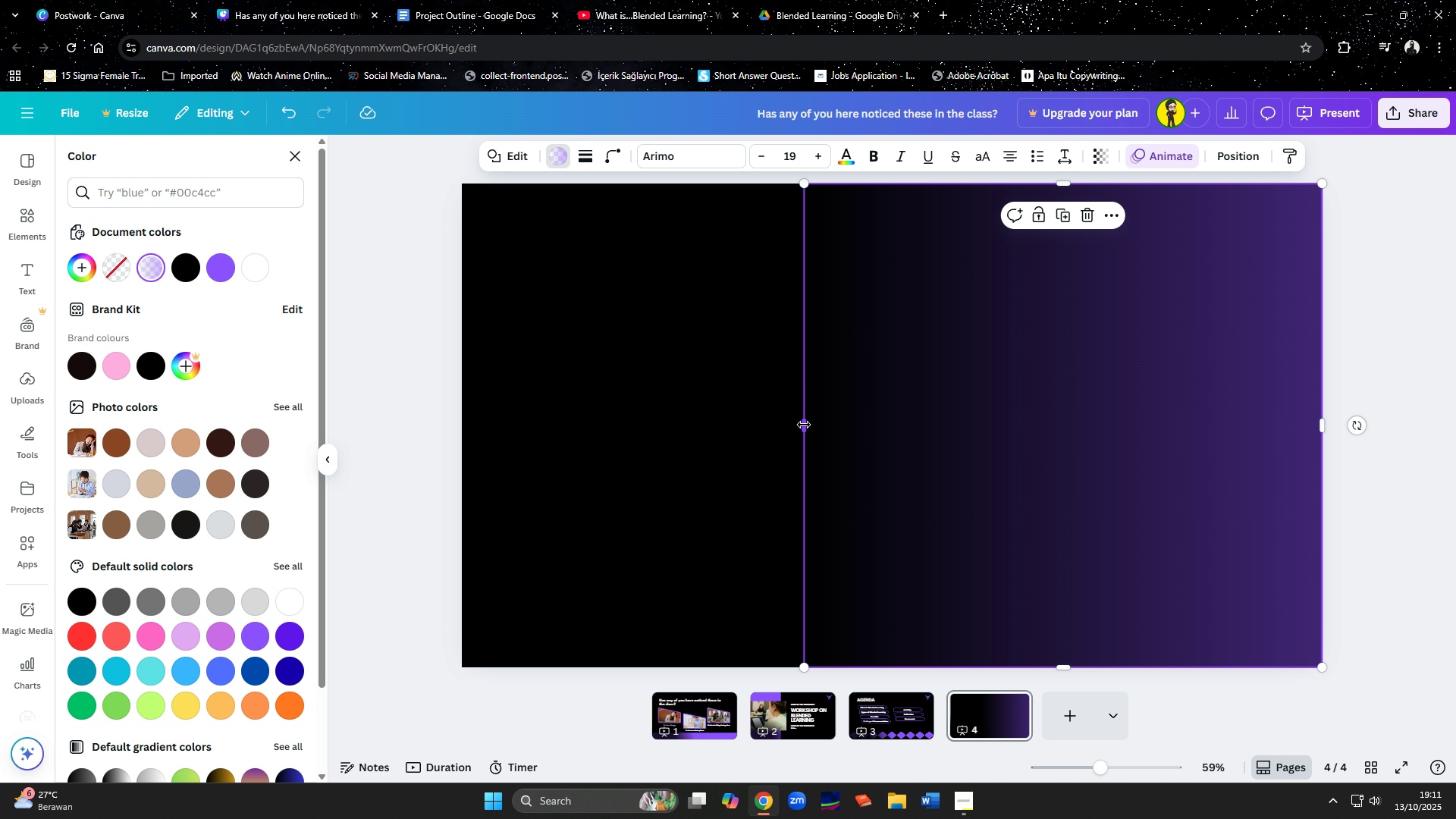 
left_click_drag(start_coordinate=[804, 425], to_coordinate=[890, 448])
 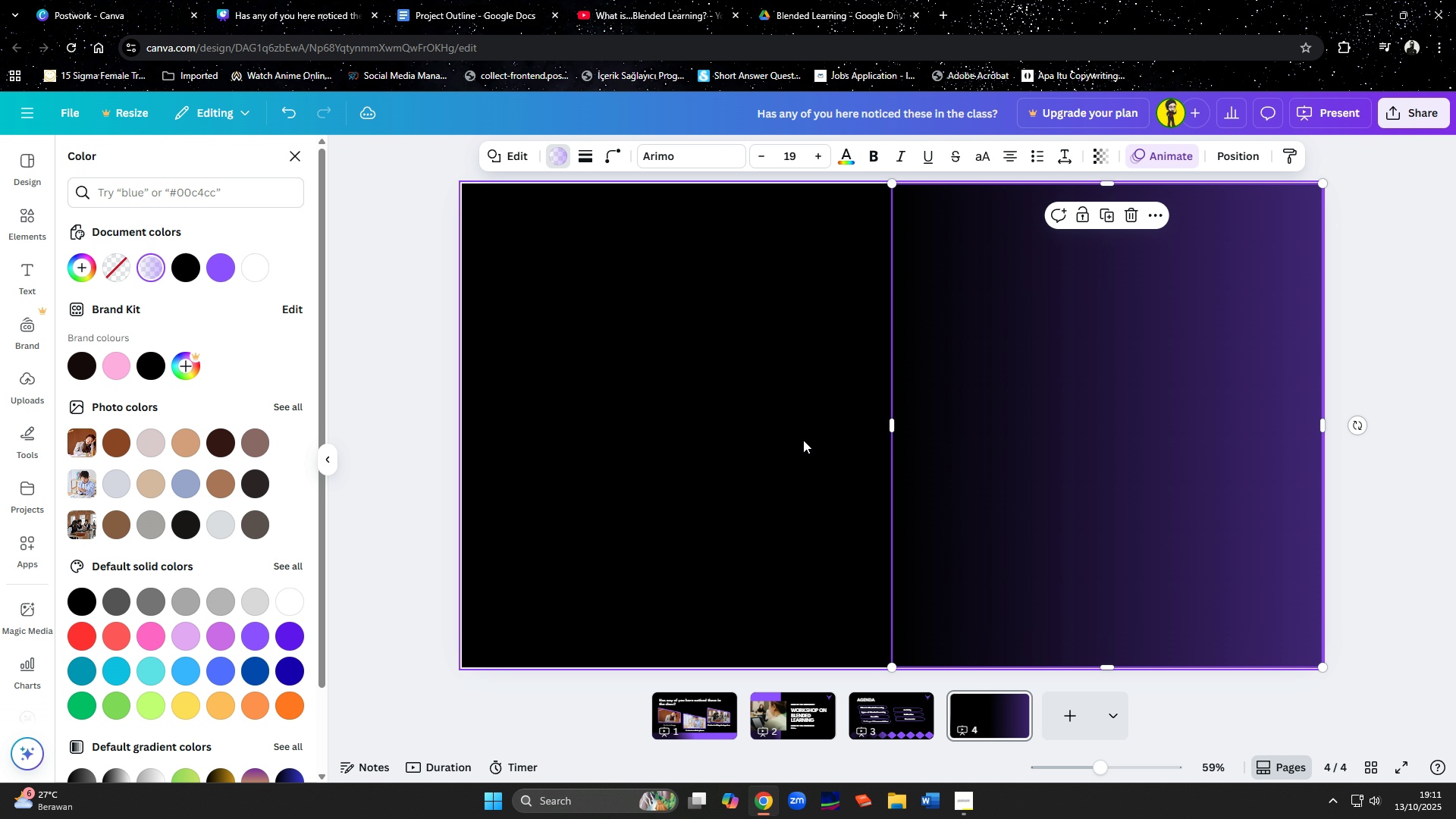 
left_click([803, 440])
 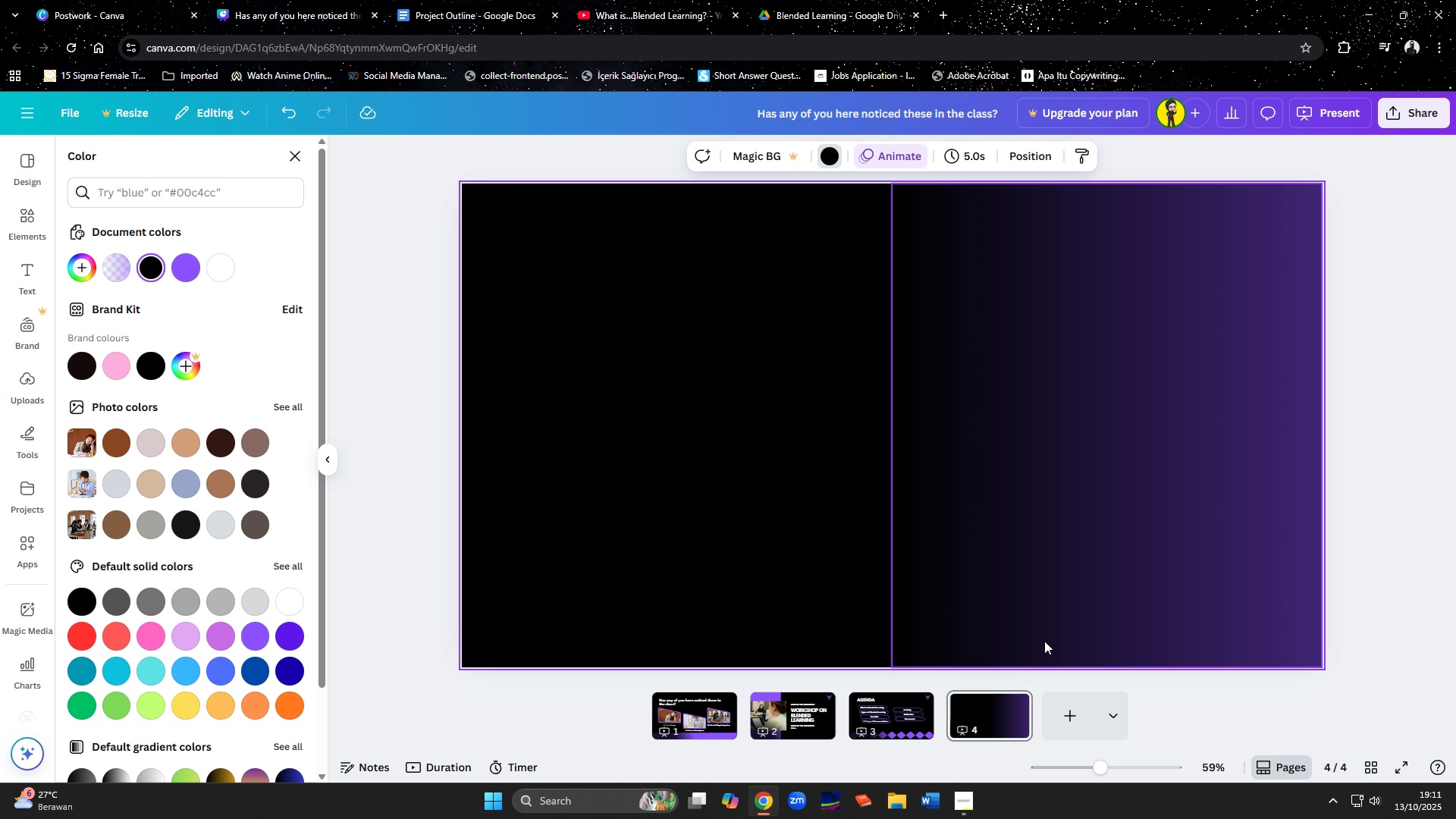 
wait(5.37)
 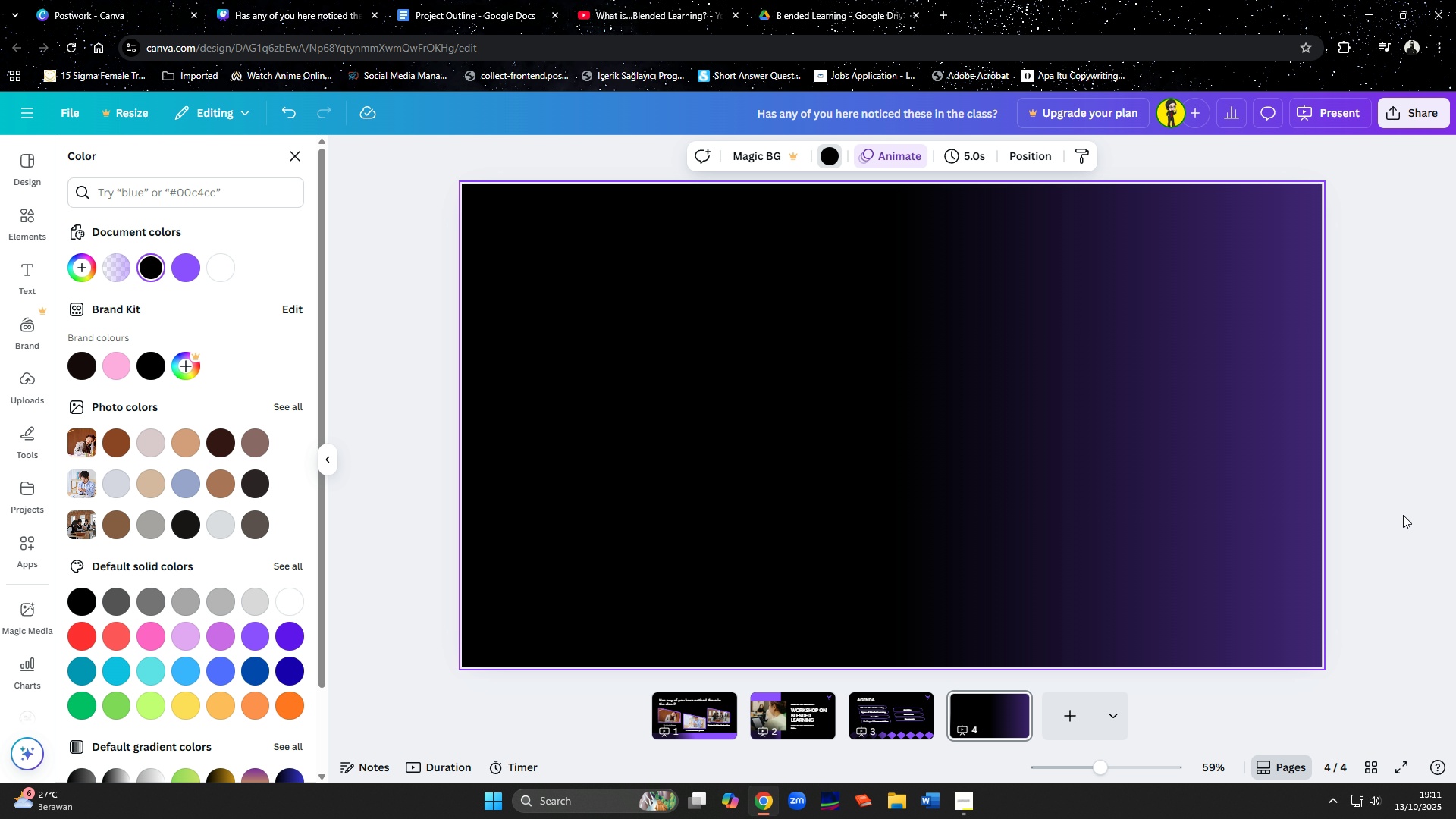 
left_click([902, 704])
 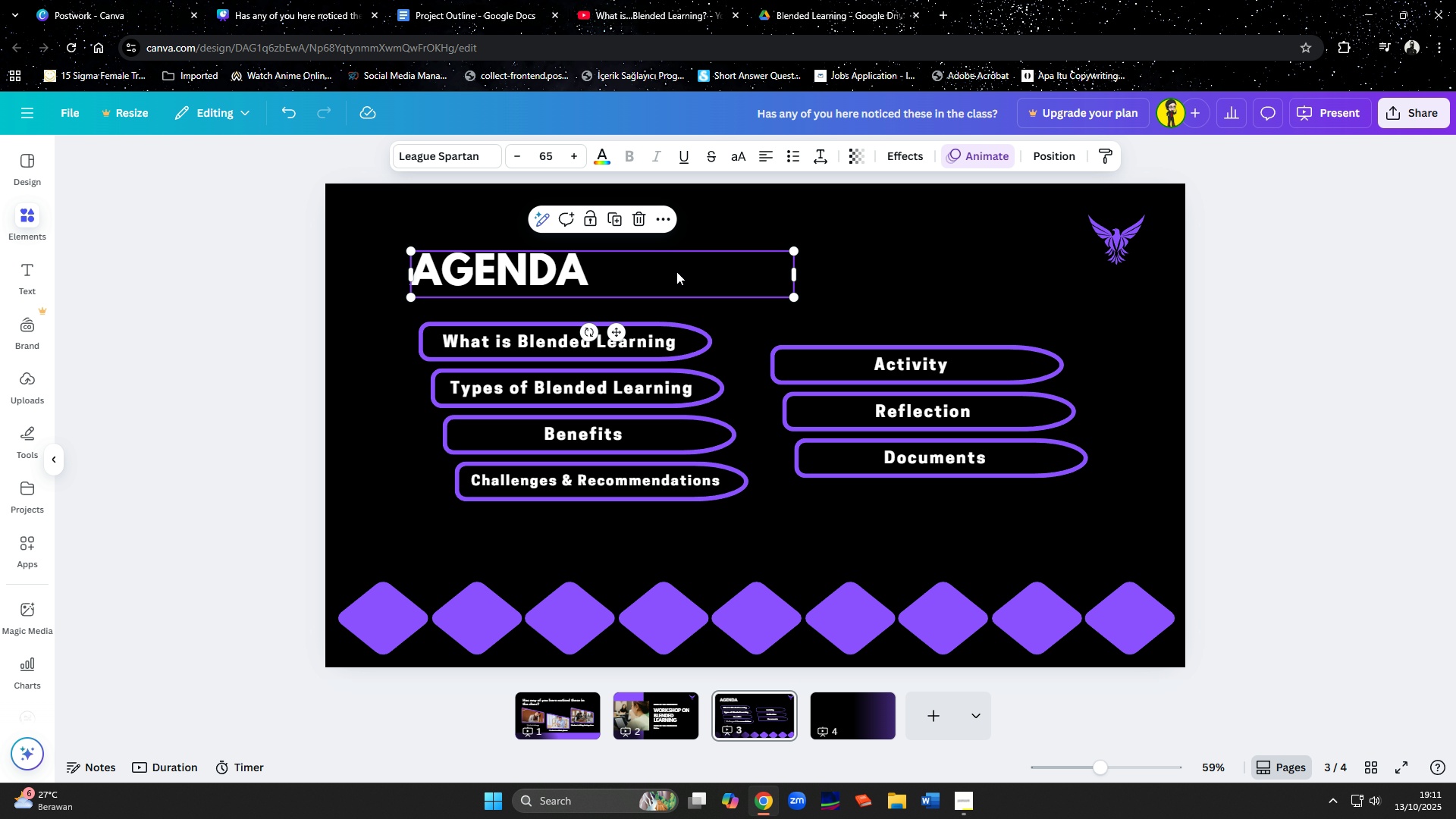 
left_click([676, 271])
 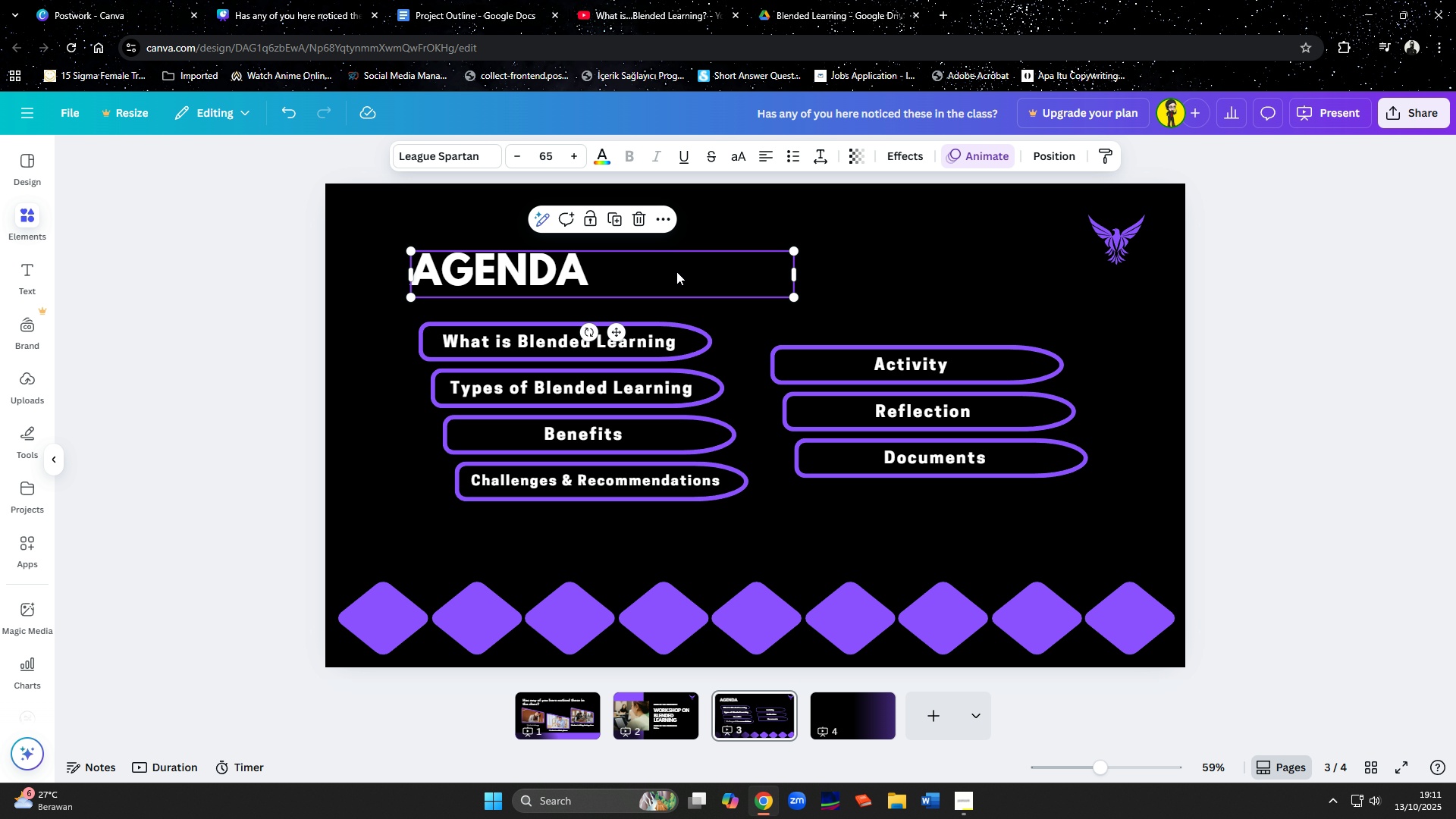 
key(Control+C)
 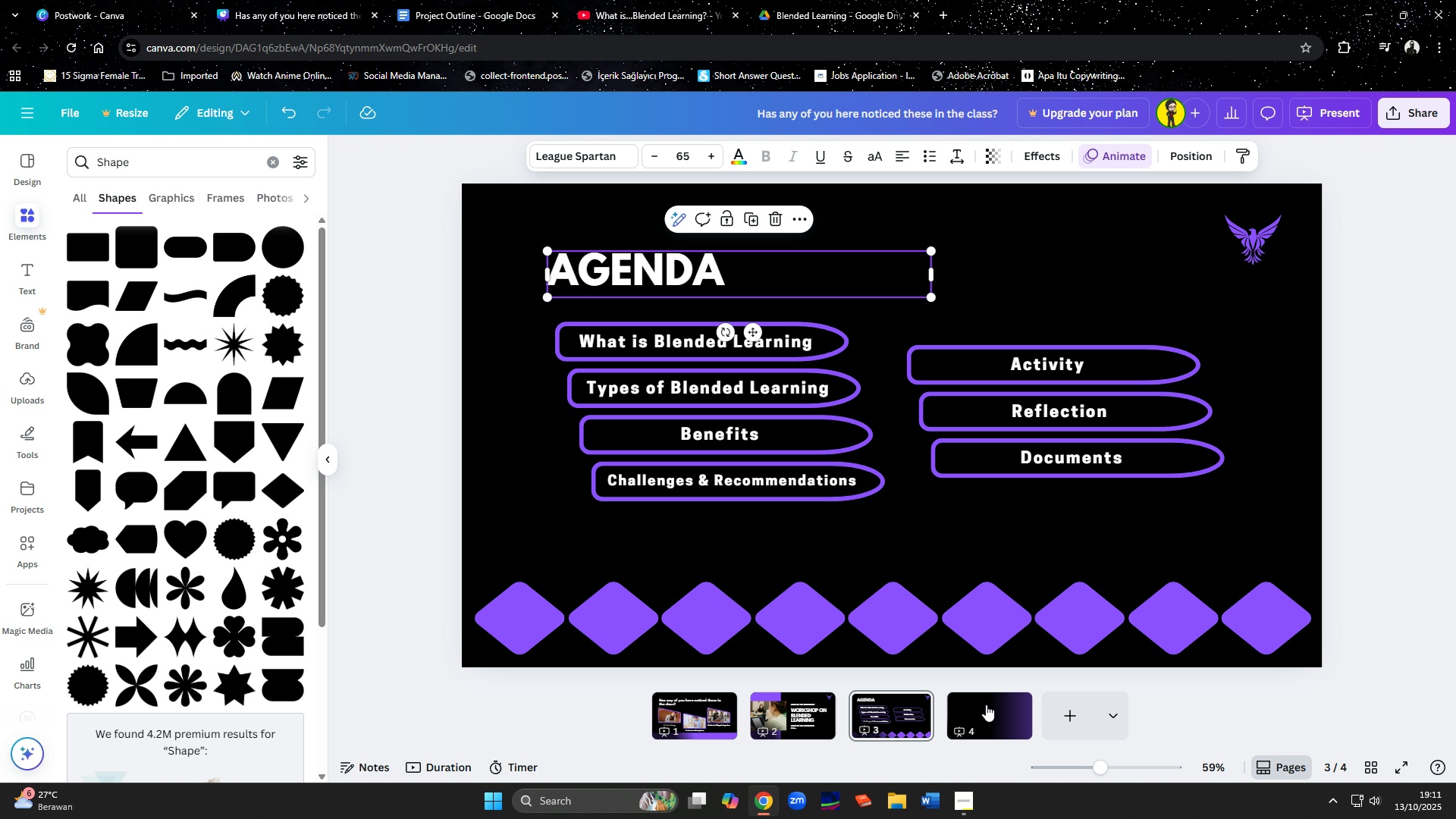 
left_click([986, 704])
 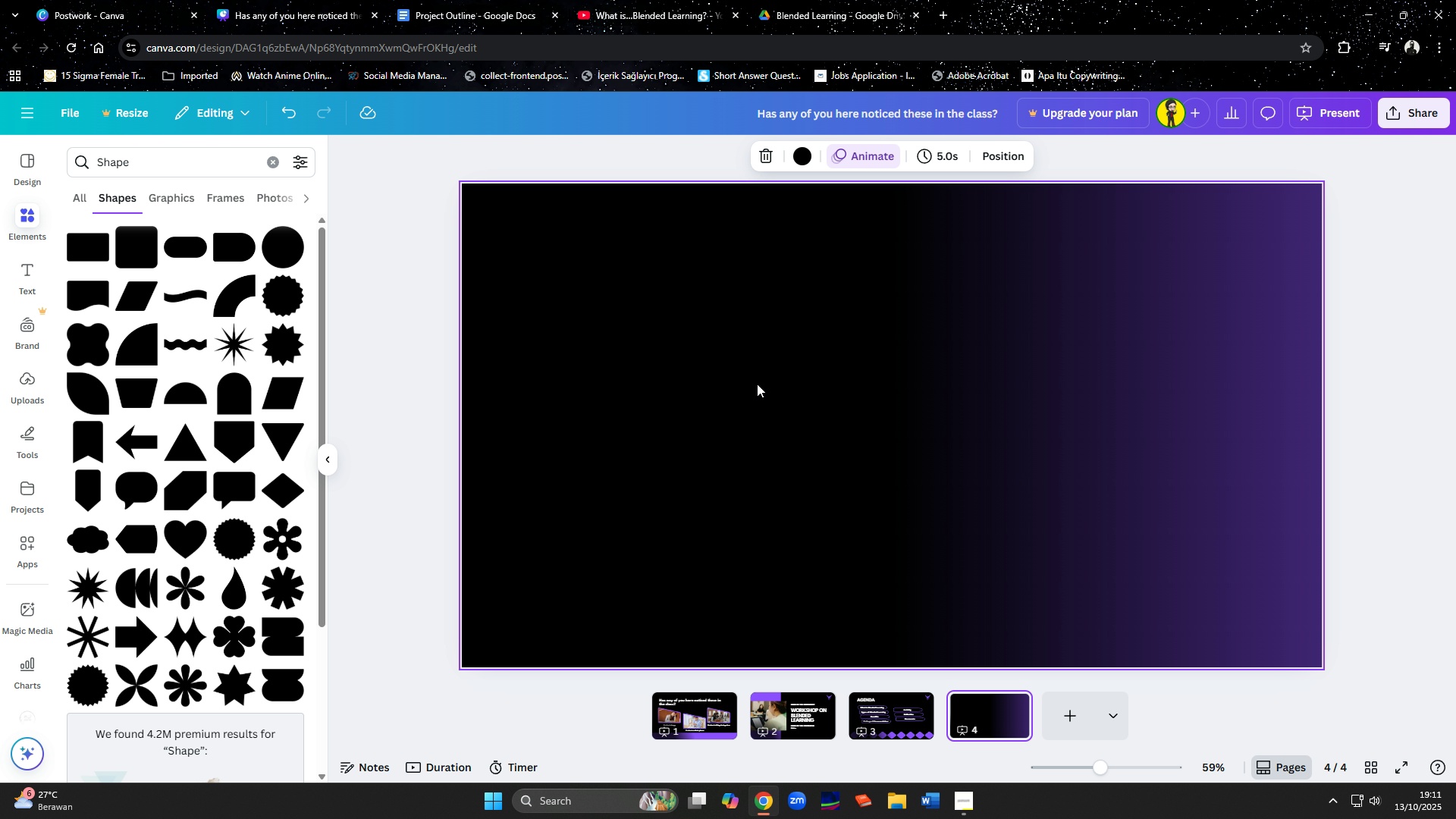 
left_click([757, 382])
 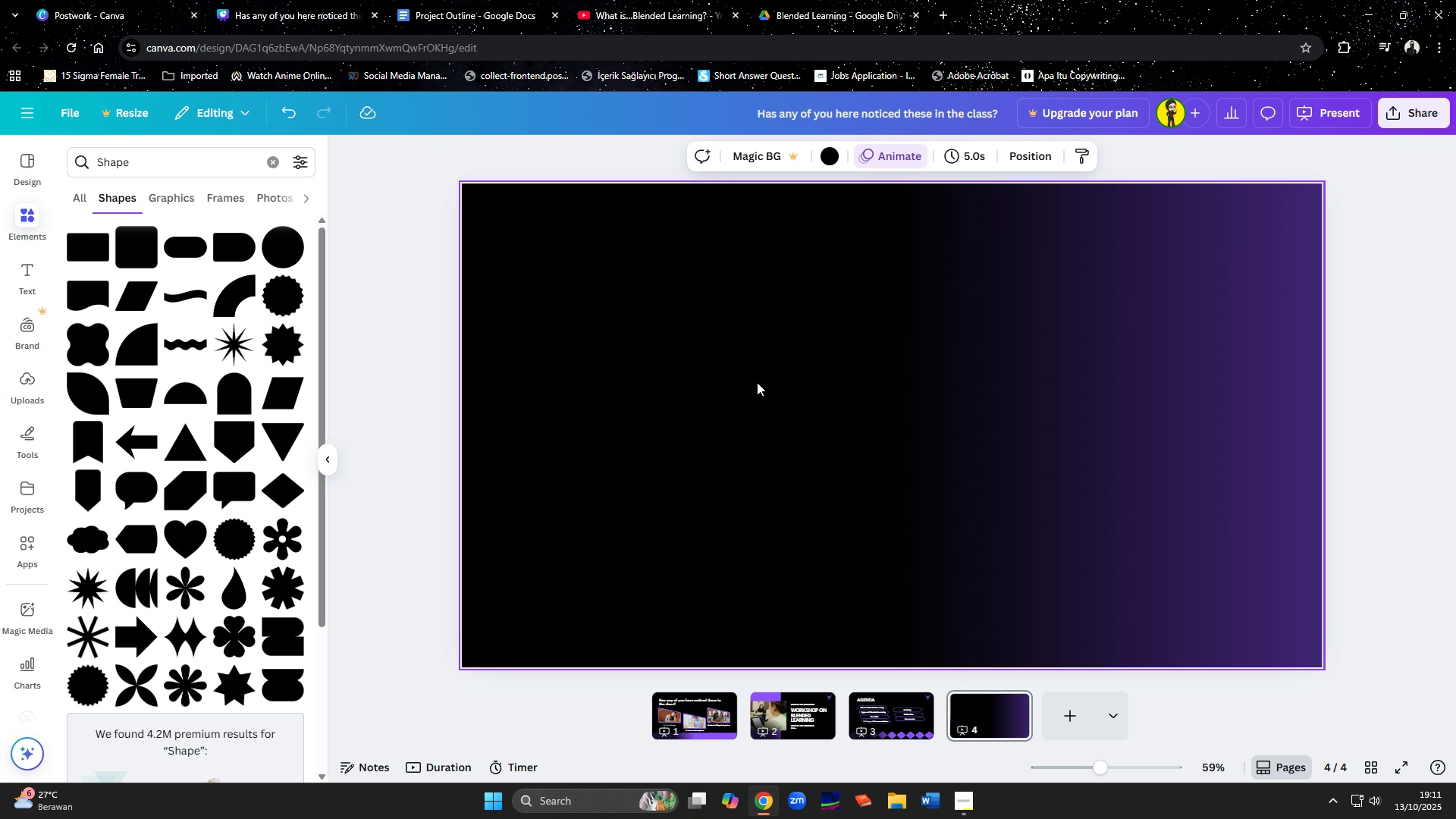 
key(Control+ControlLeft)
 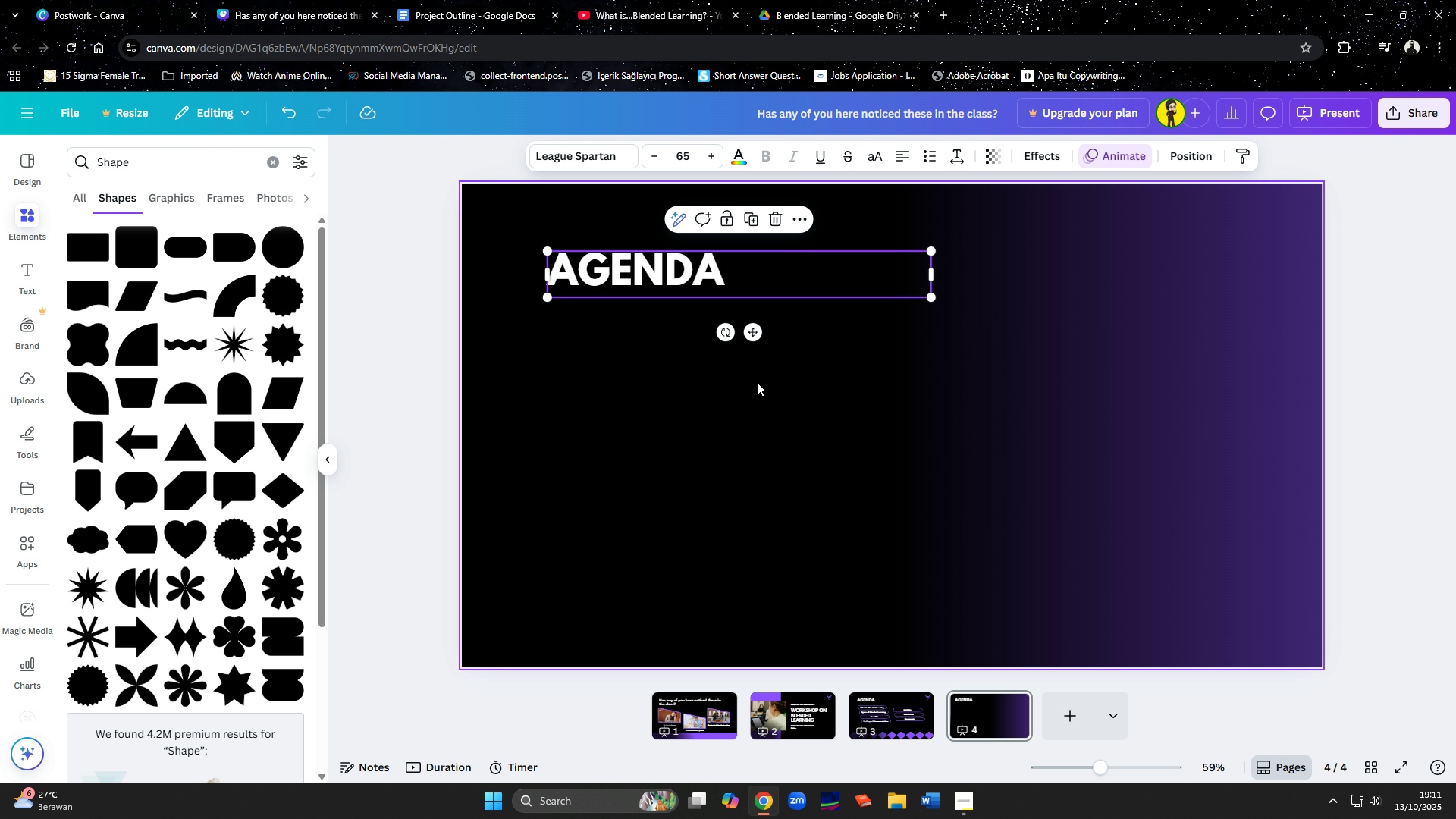 
key(Control+V)
 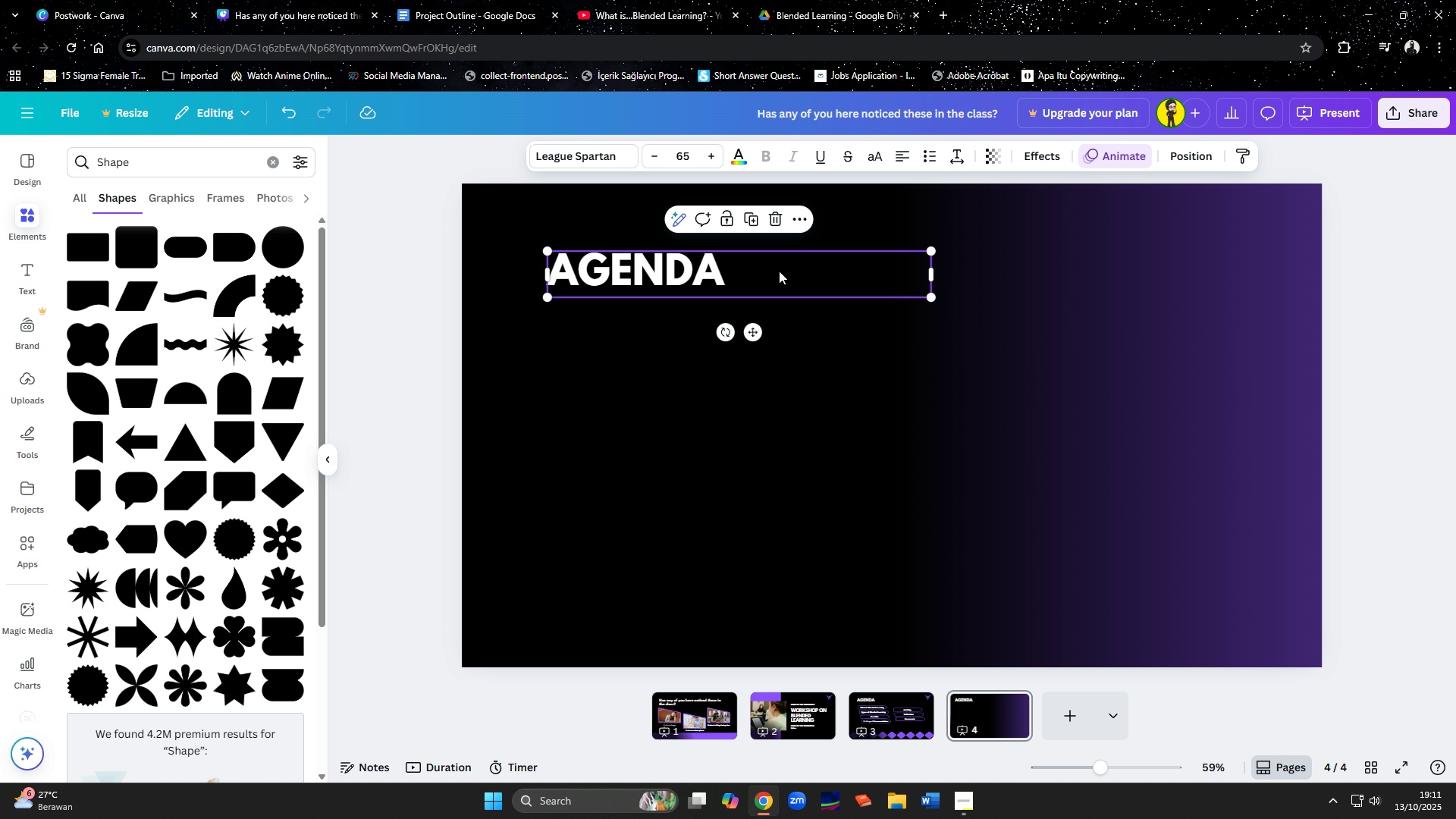 
left_click_drag(start_coordinate=[779, 271], to_coordinate=[1103, 278])
 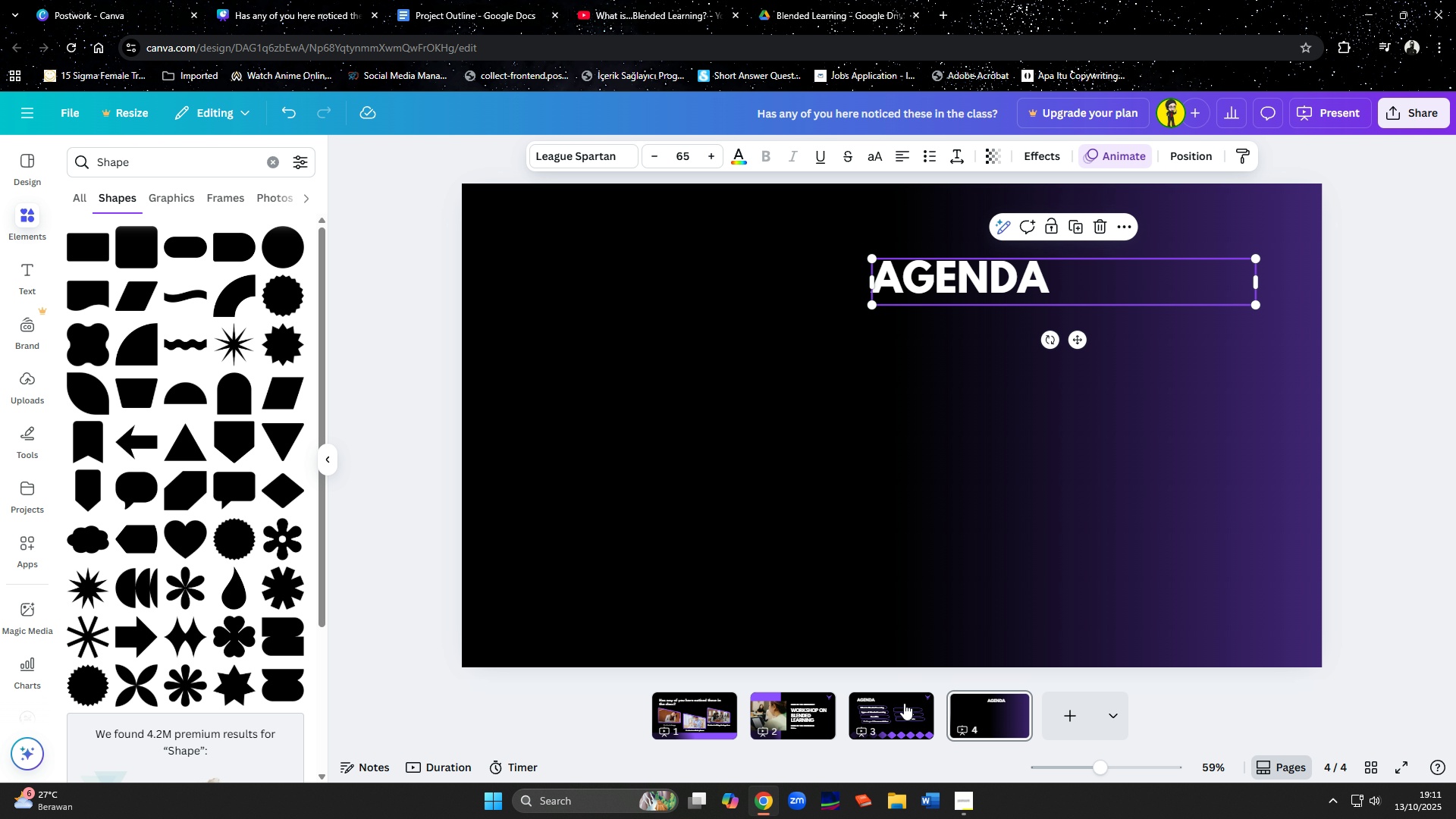 
left_click([904, 706])
 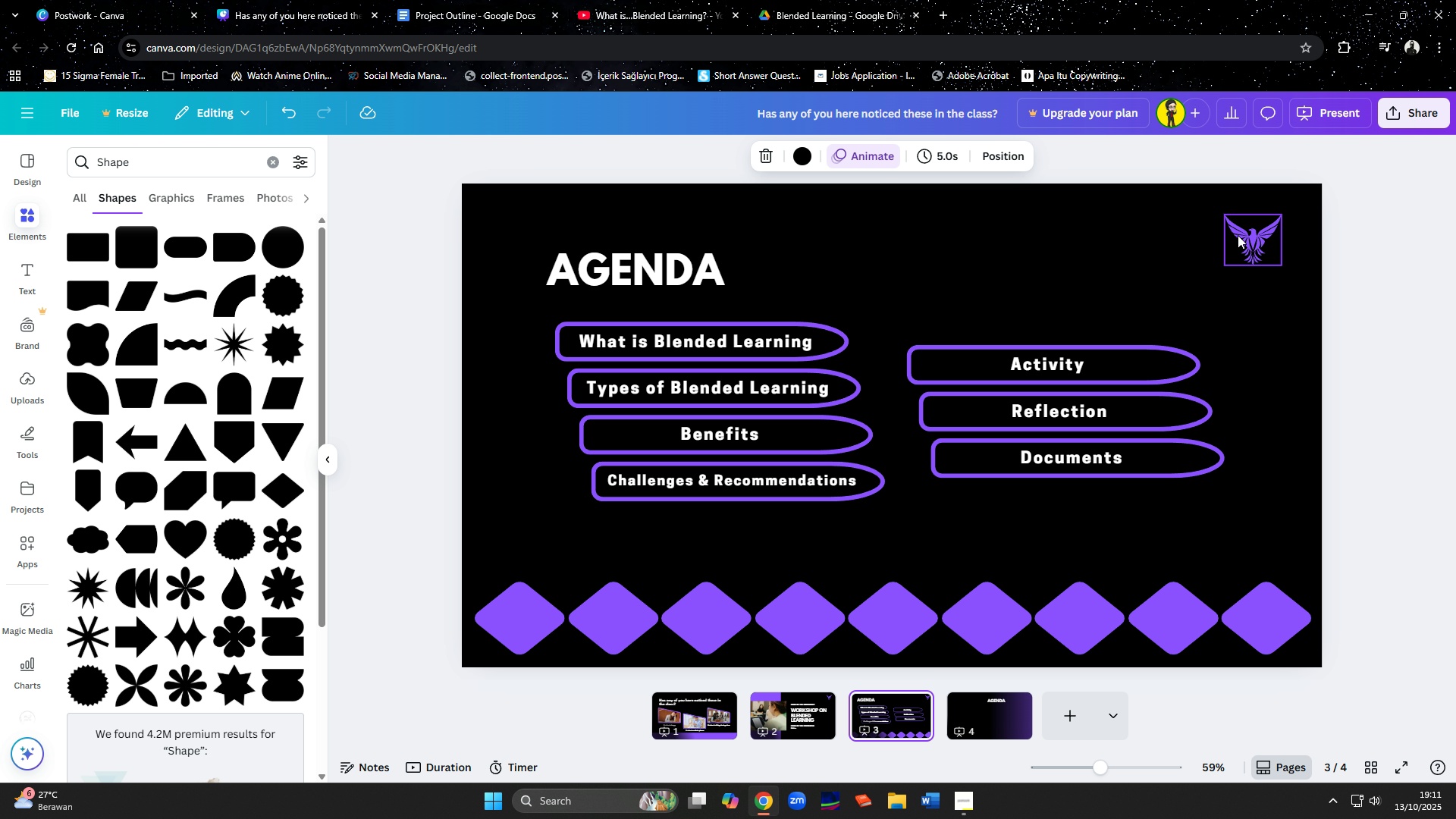 
left_click([1242, 235])
 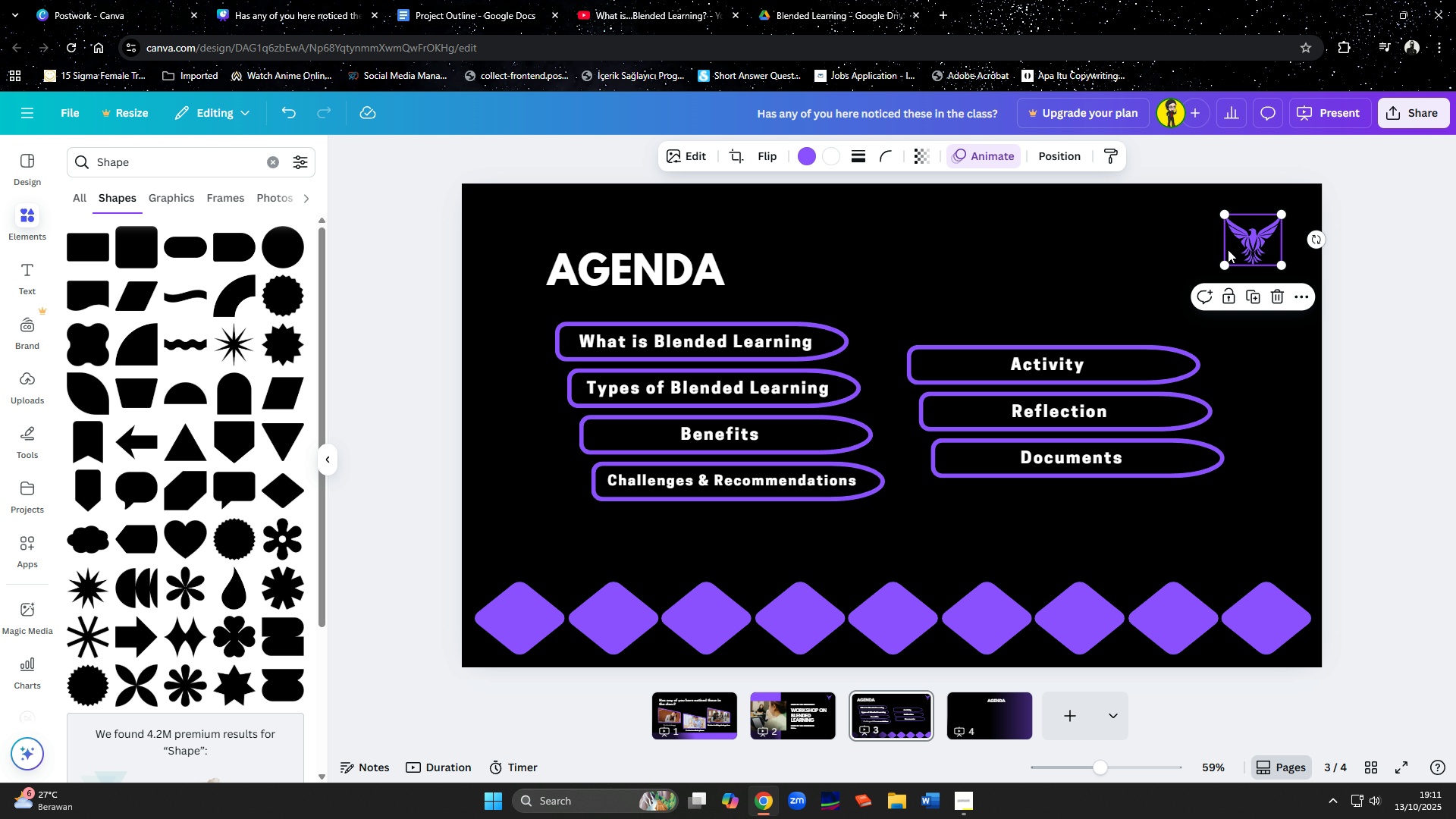 
key(Control+C)
 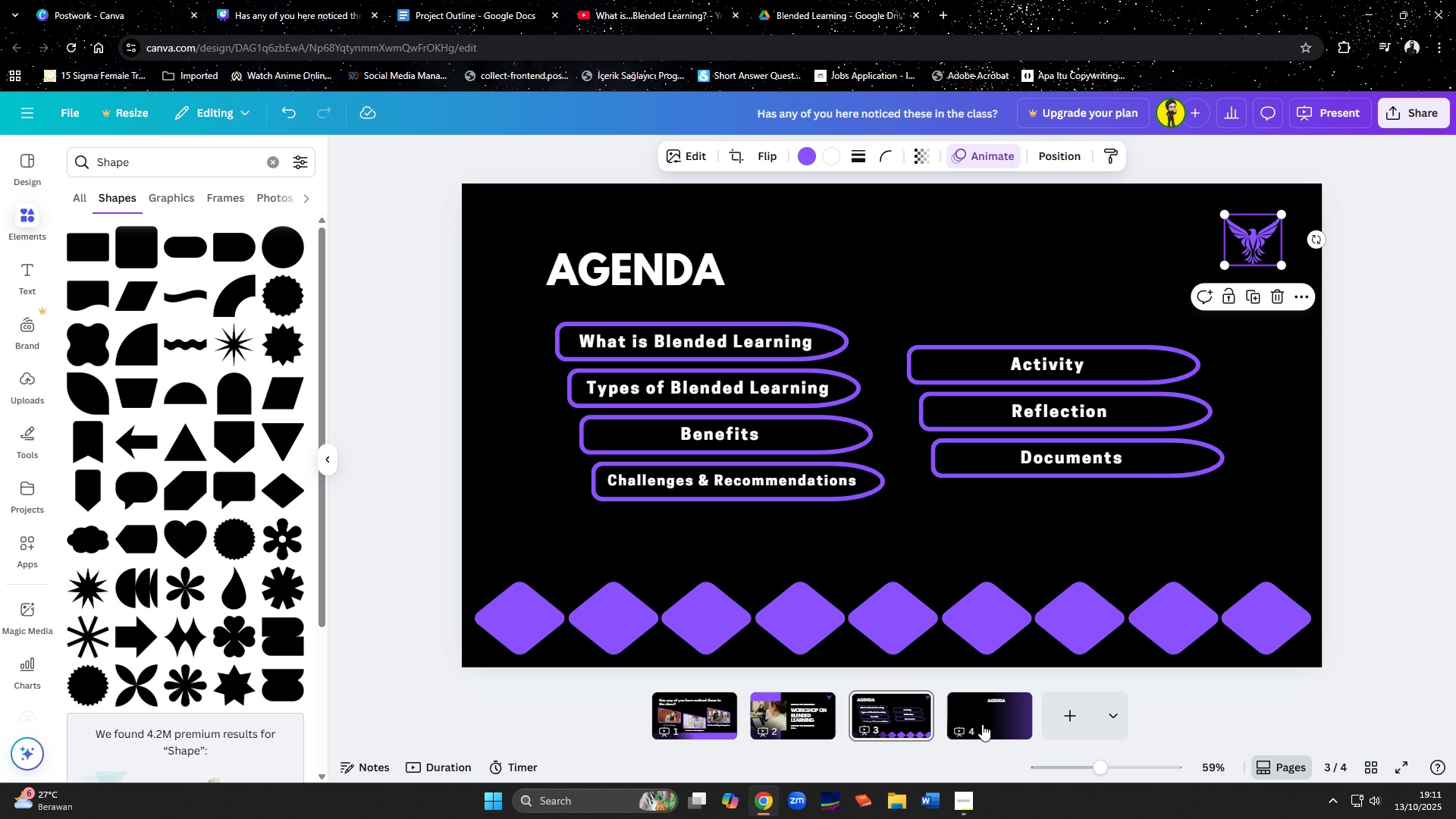 
left_click([981, 725])
 